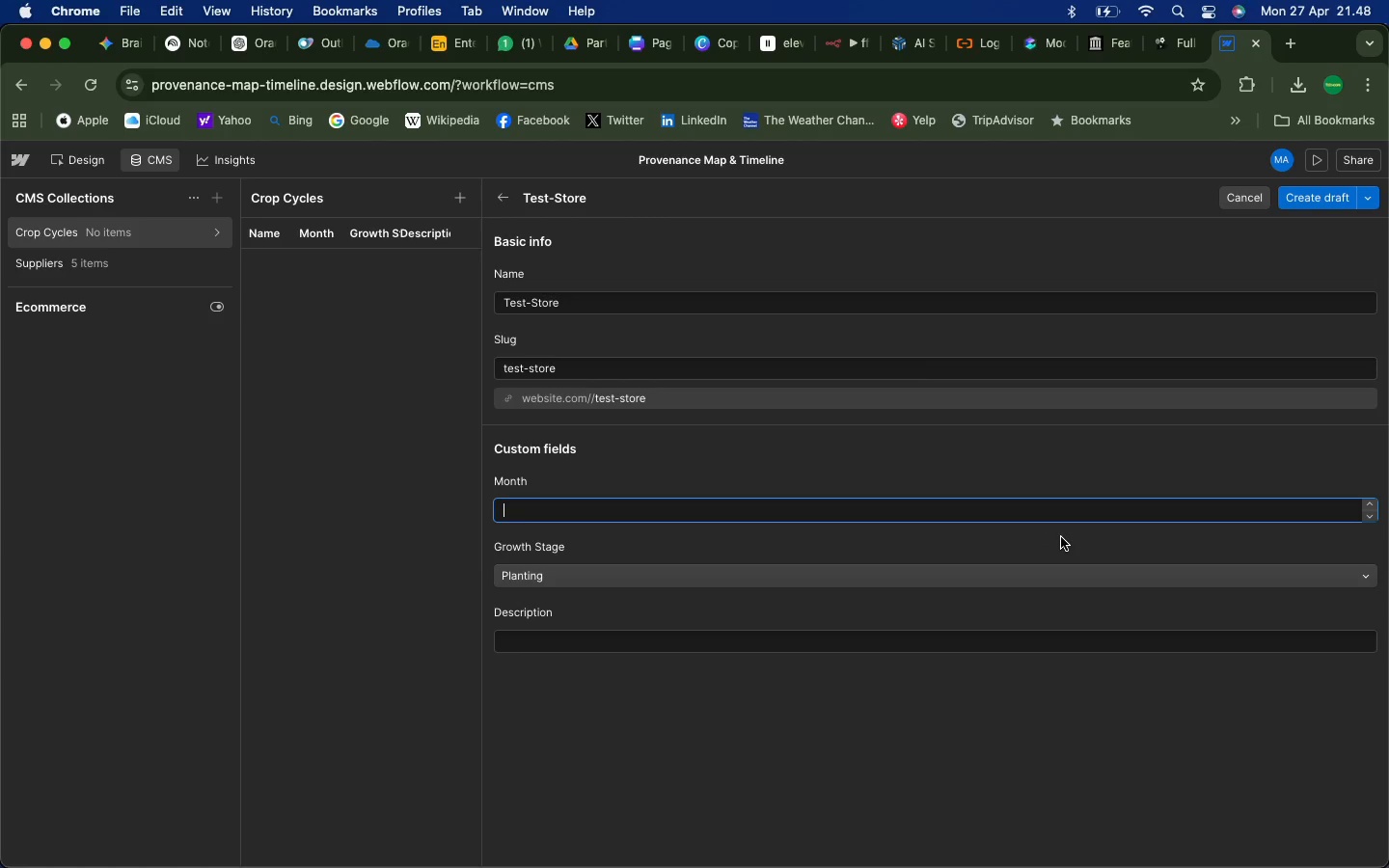 
key(5)
 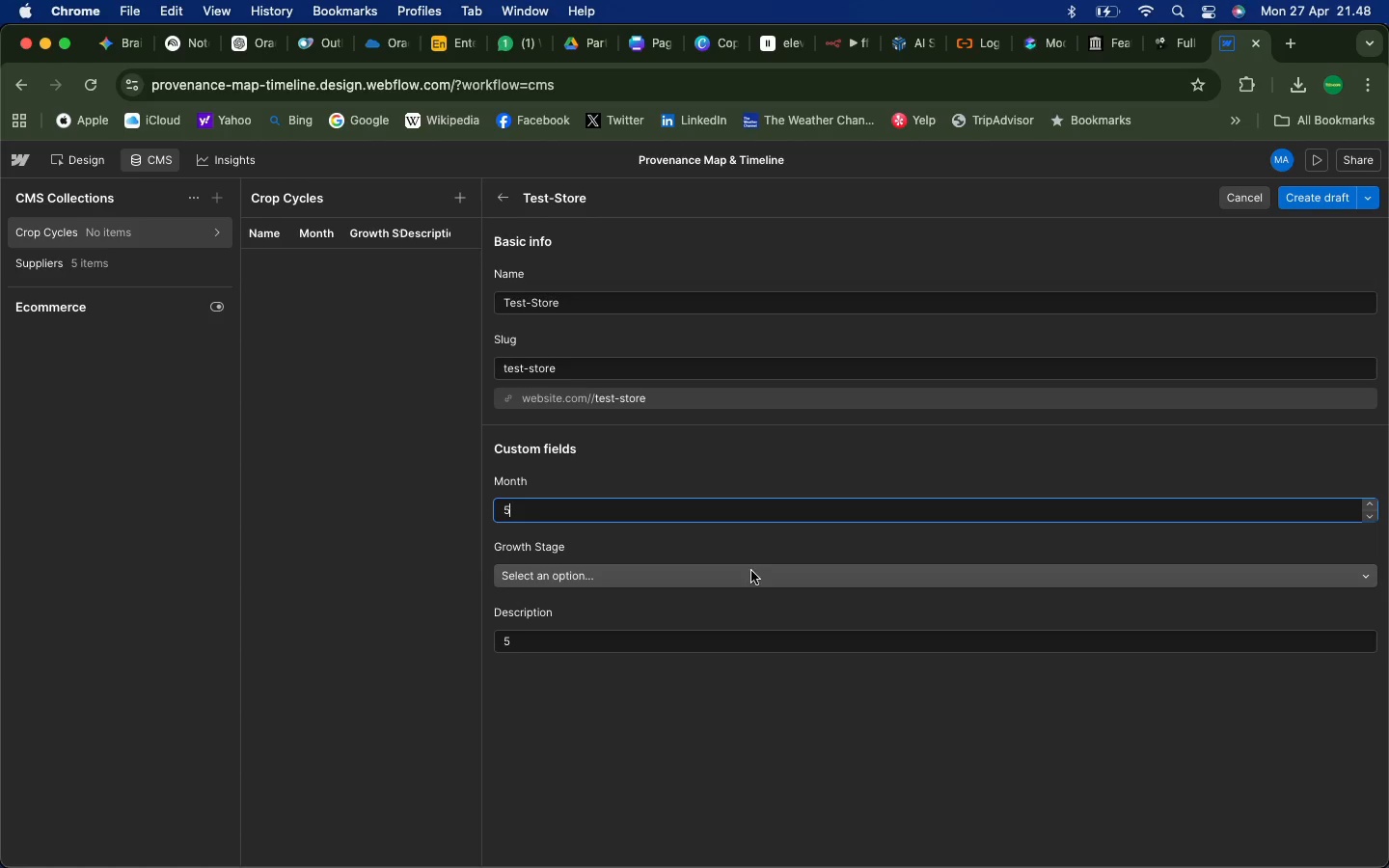 
left_click([746, 573])
 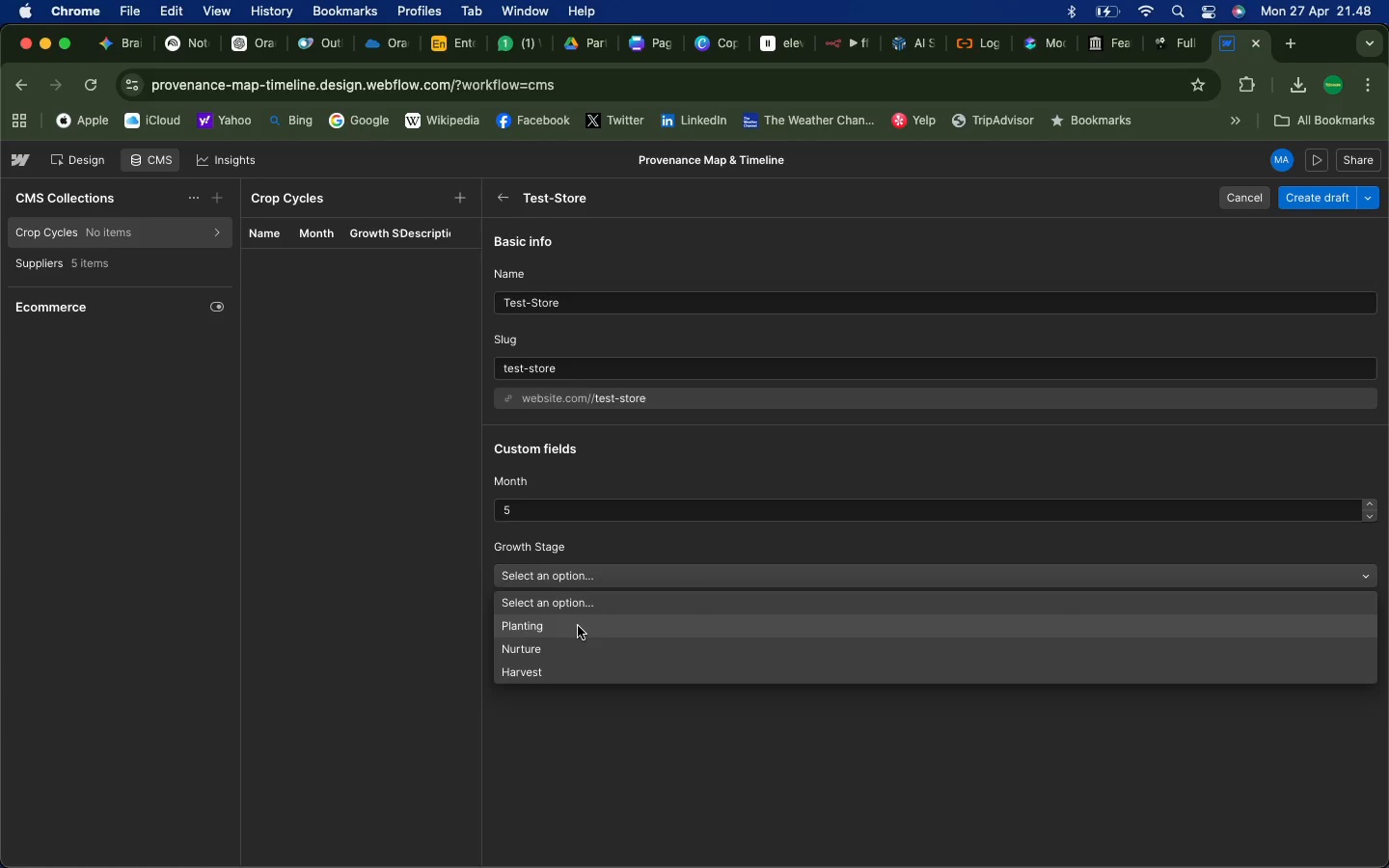 
left_click([539, 638])
 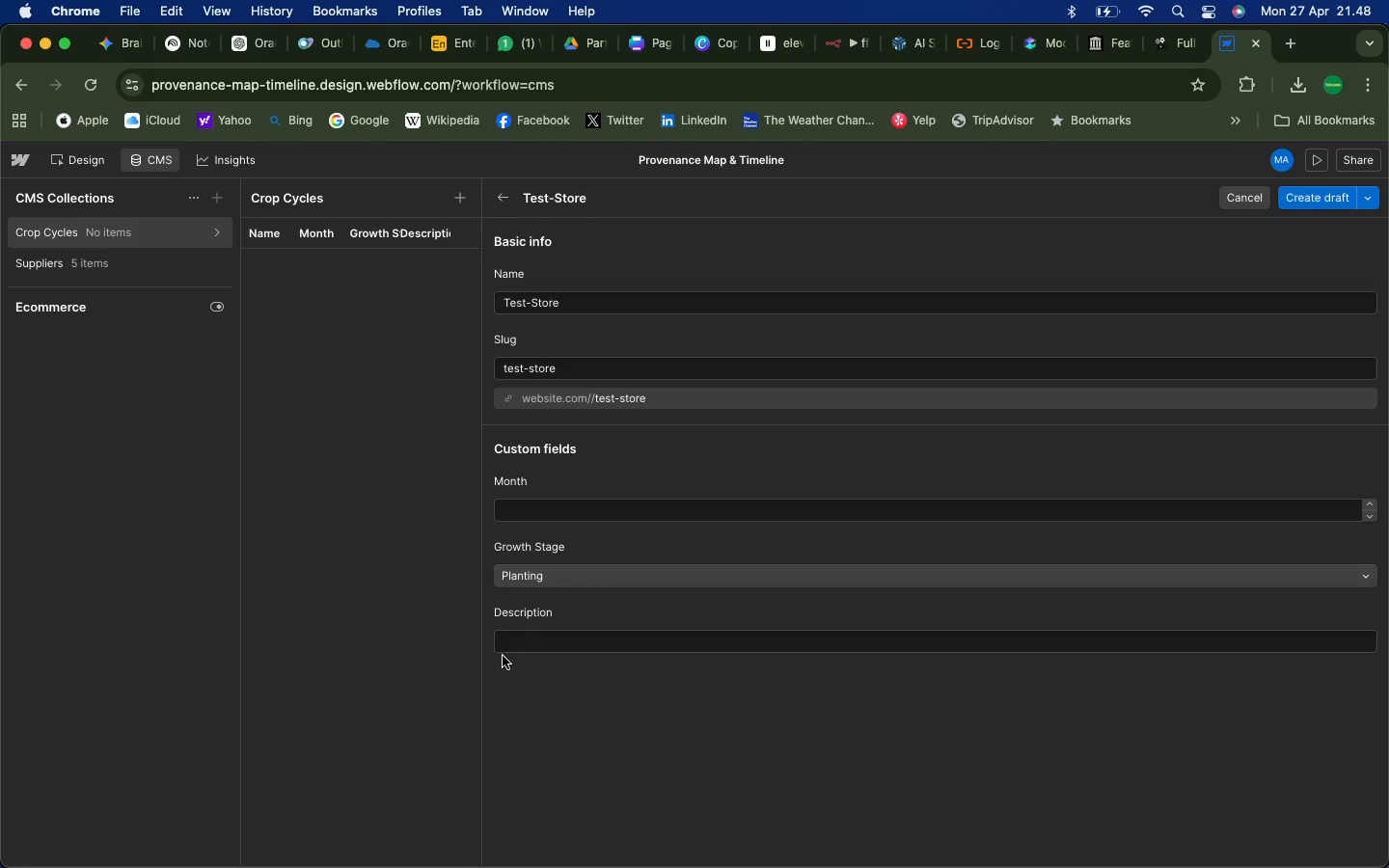 
left_click([517, 644])
 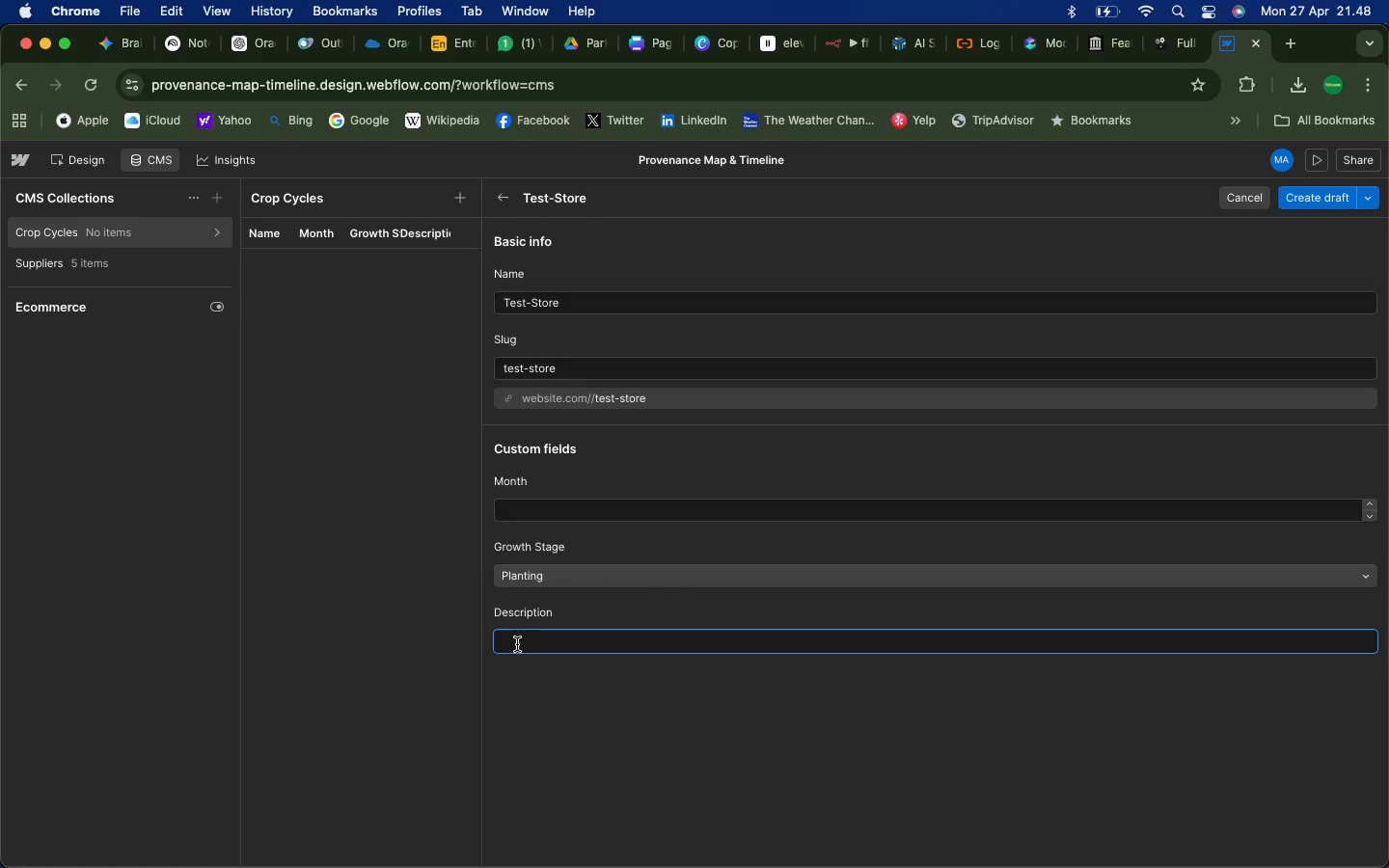 
hold_key(key=ShiftLeft, duration=1.2)
 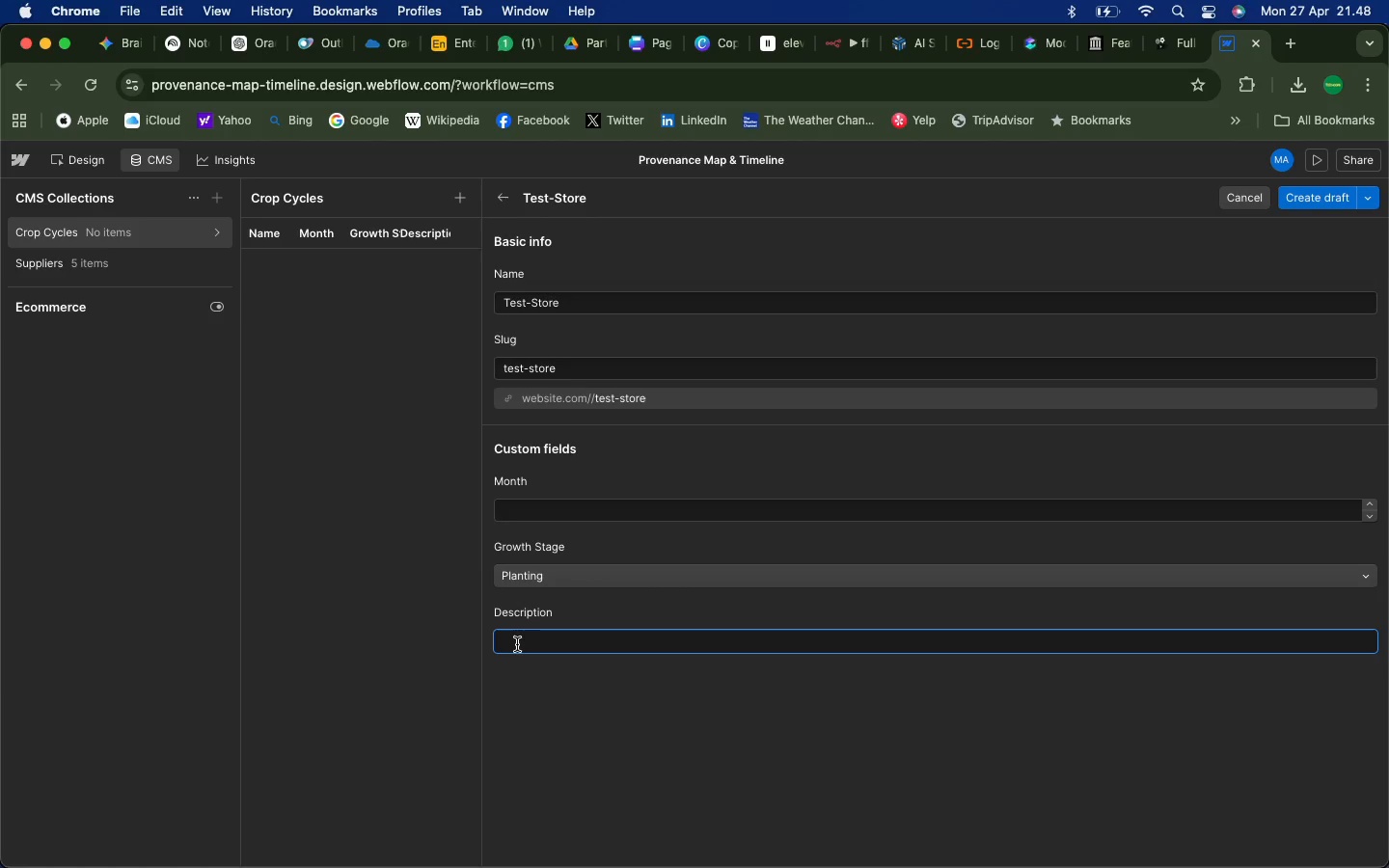 
type(Waitung for the harvest time)
 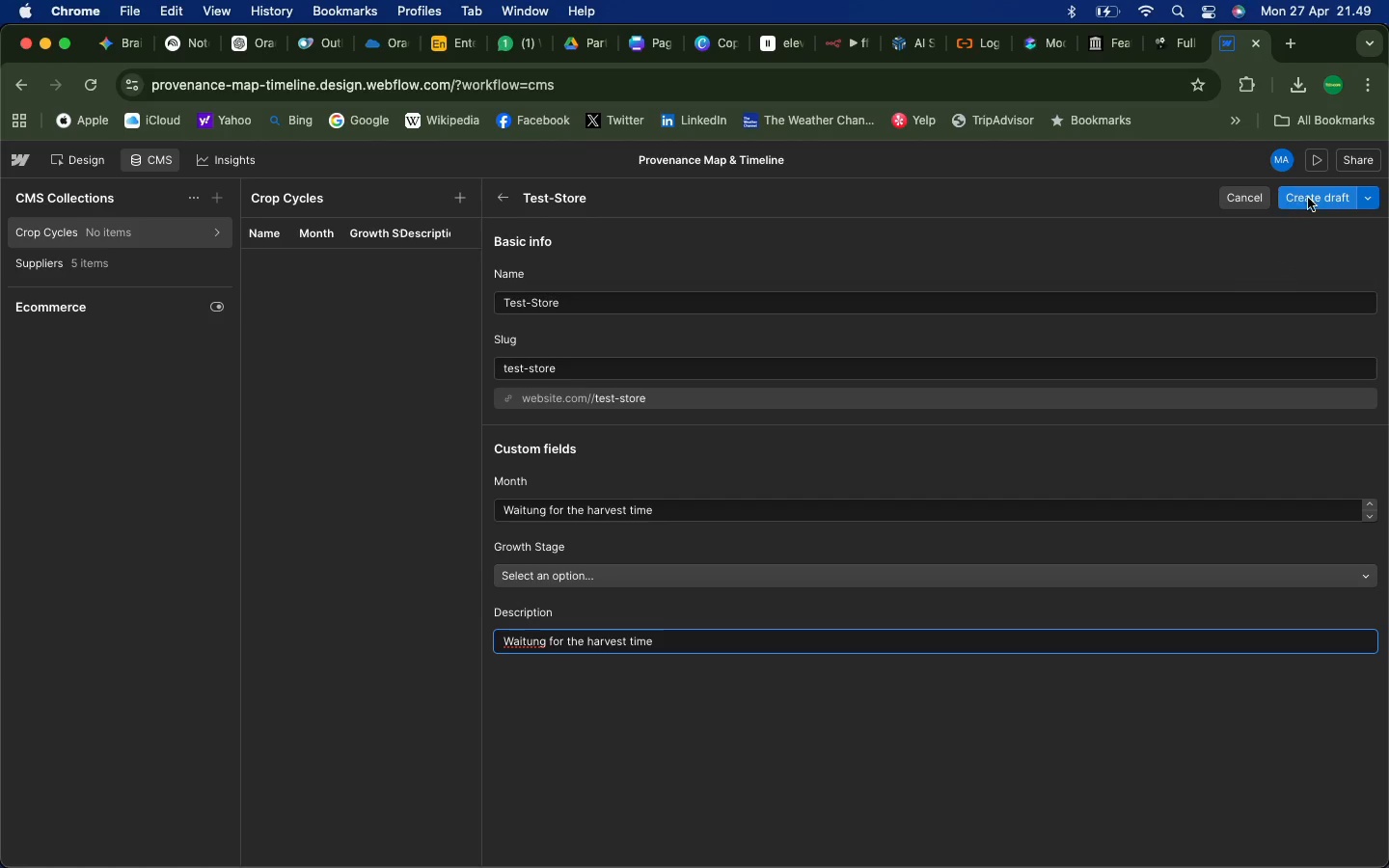 
left_click([1374, 207])
 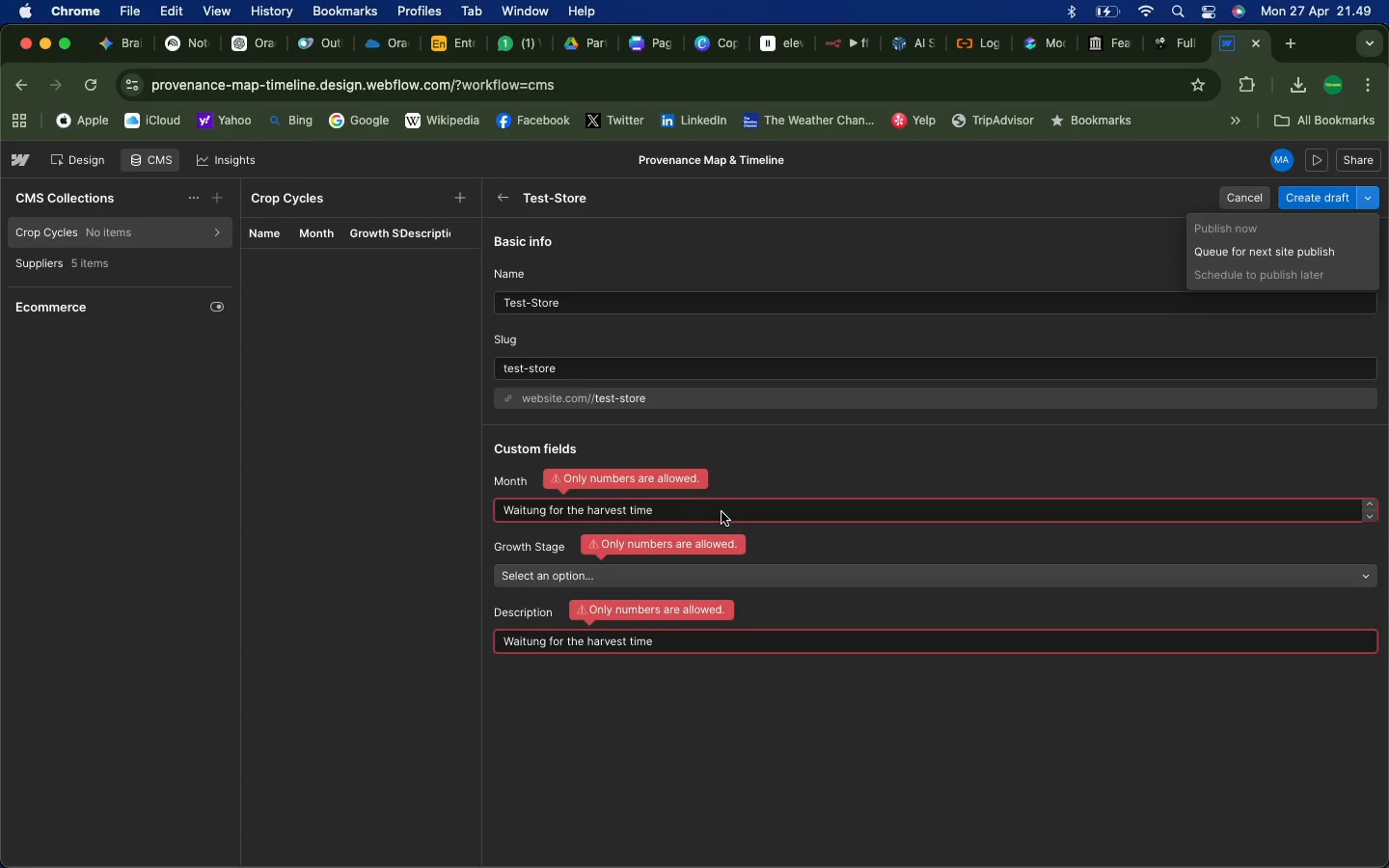 
left_click([629, 516])
 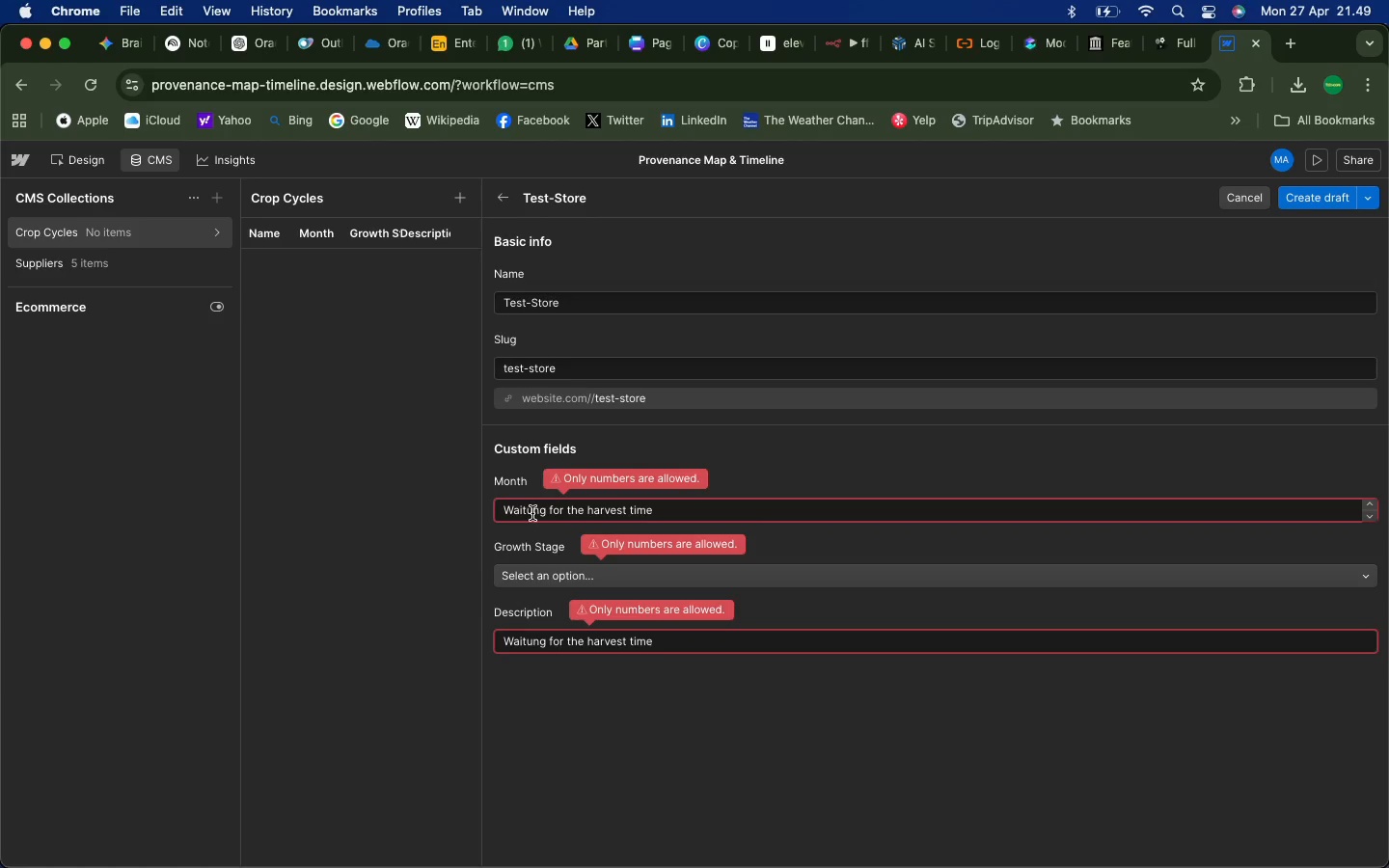 
left_click([531, 513])
 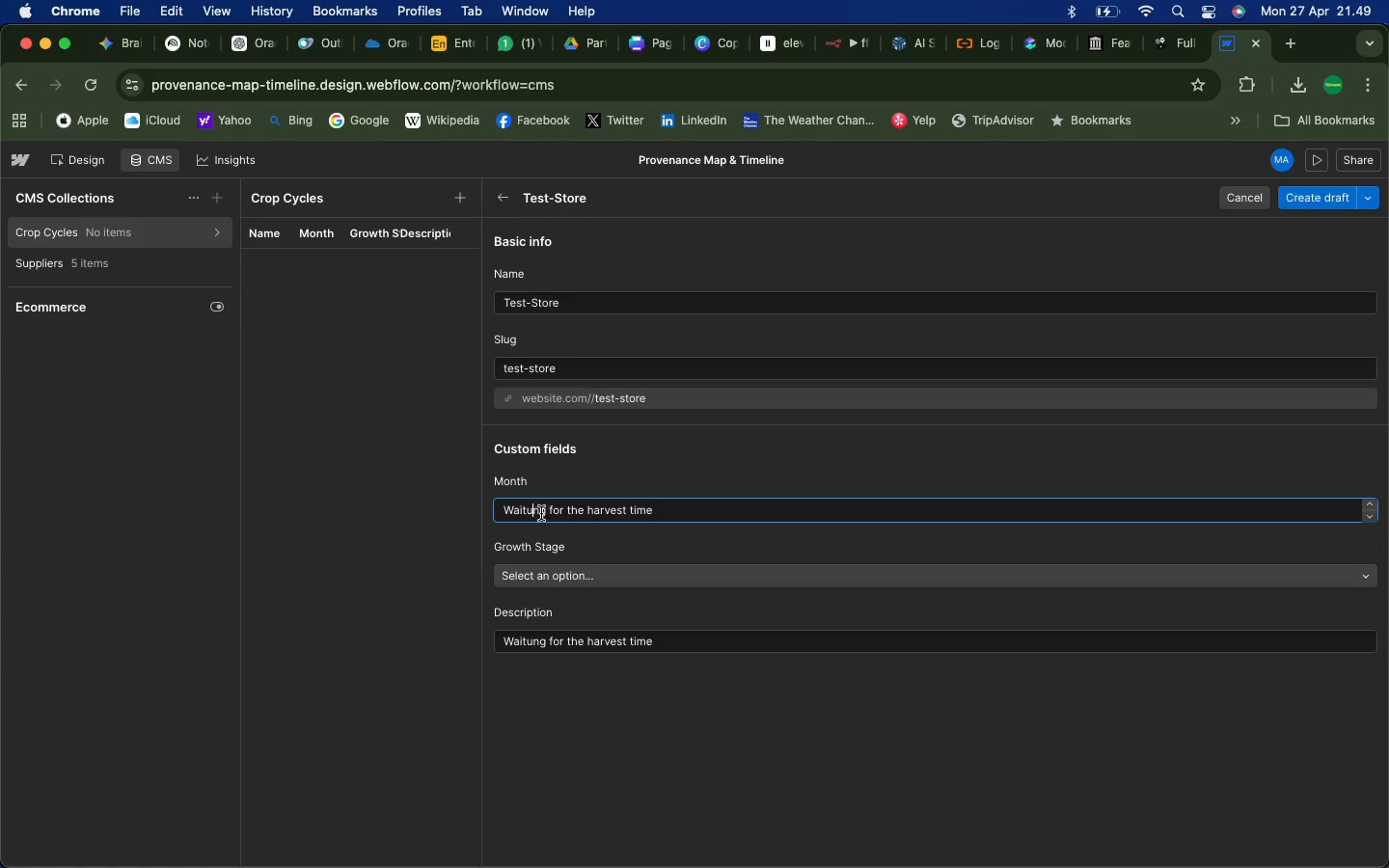 
left_click_drag(start_coordinate=[703, 514], to_coordinate=[459, 502])
 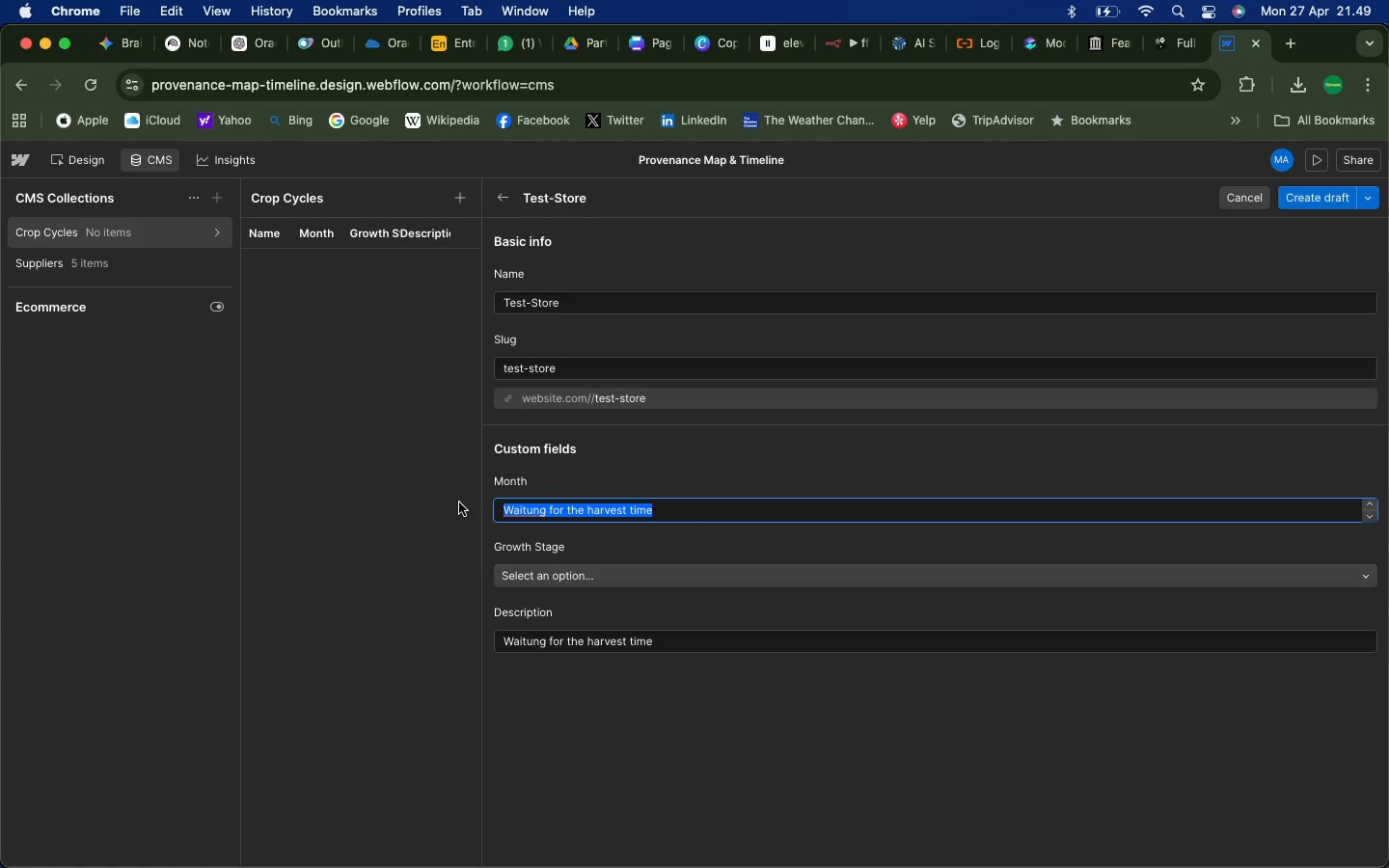 
key(5)
 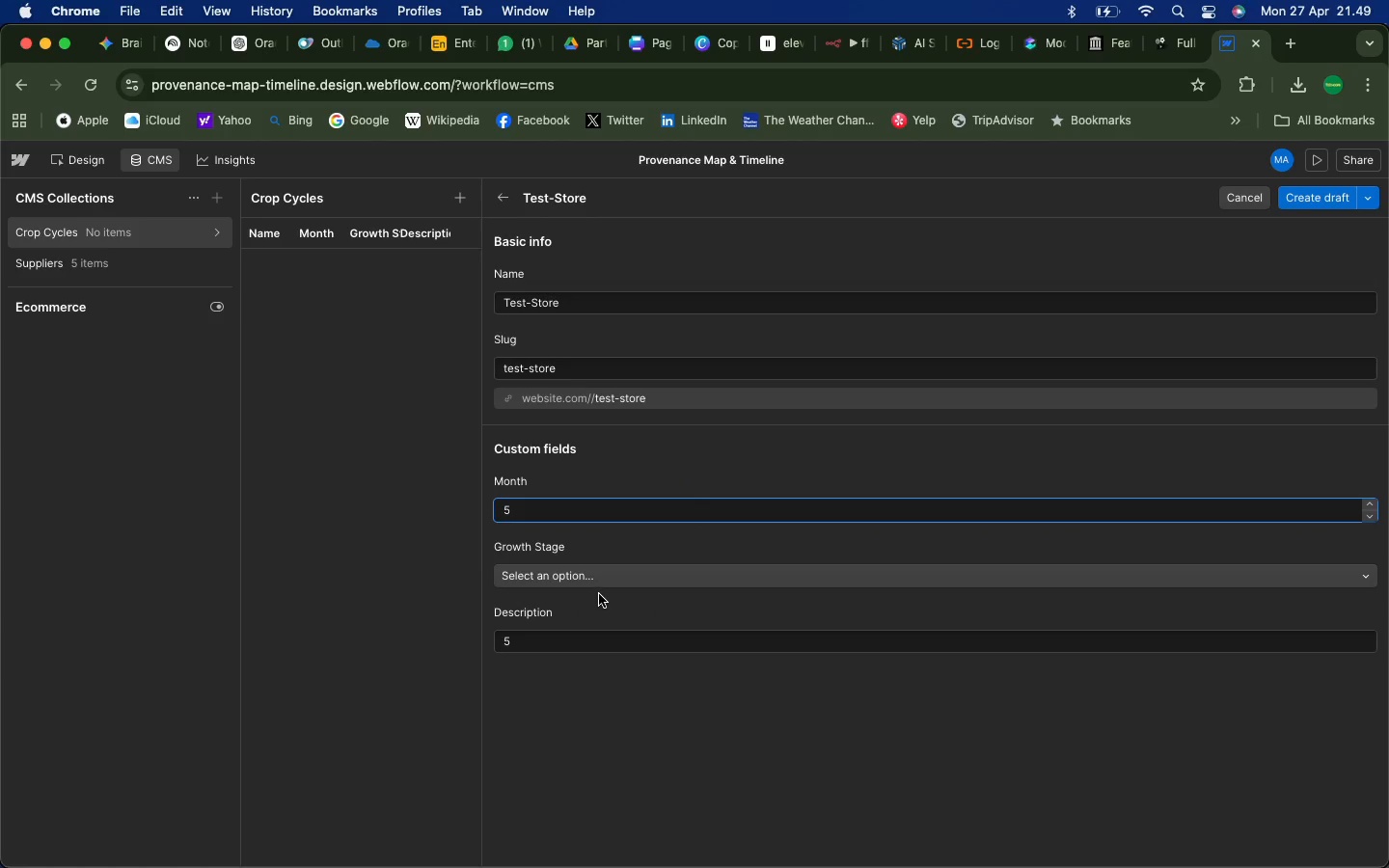 
left_click([597, 582])
 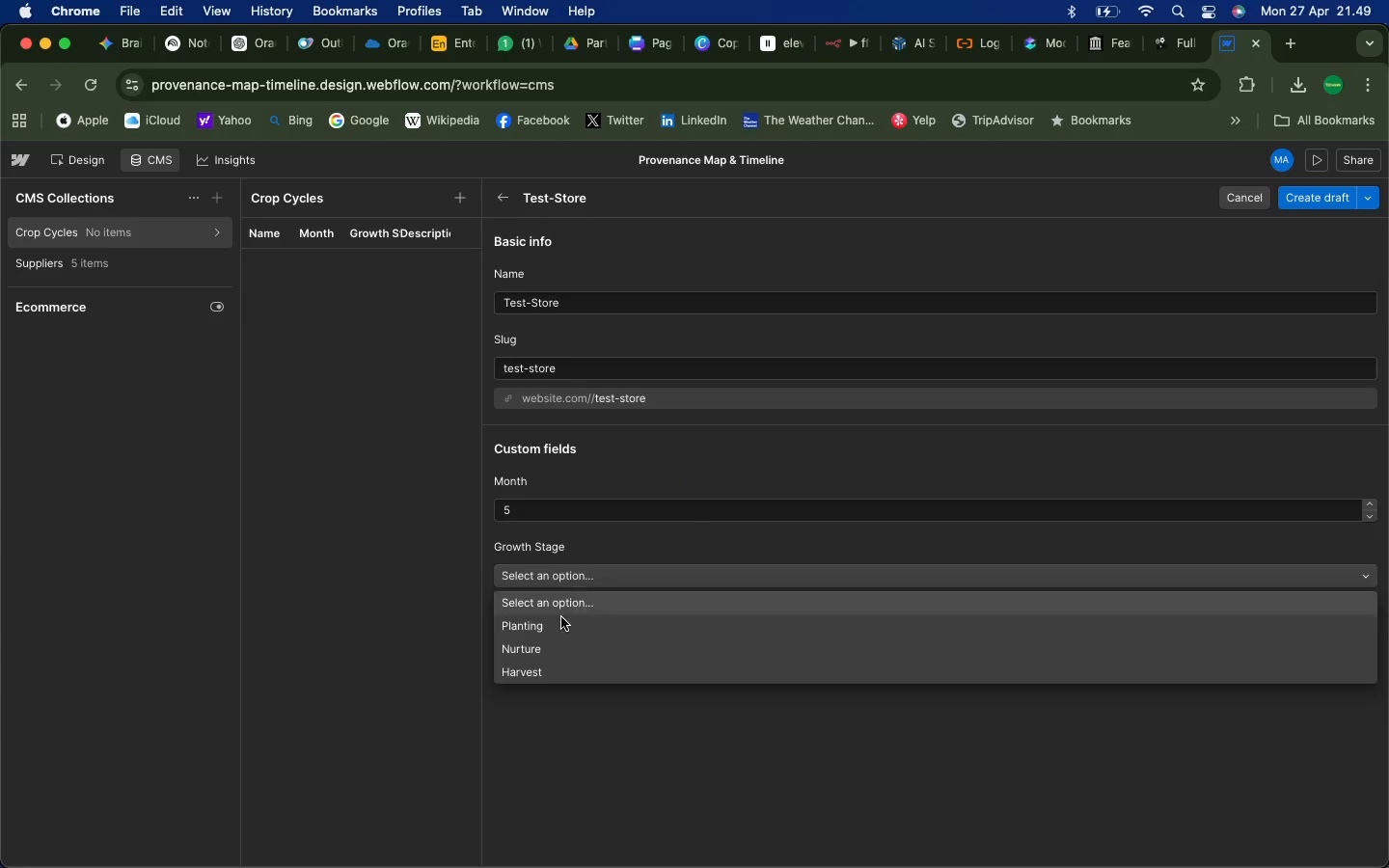 
left_click([550, 637])
 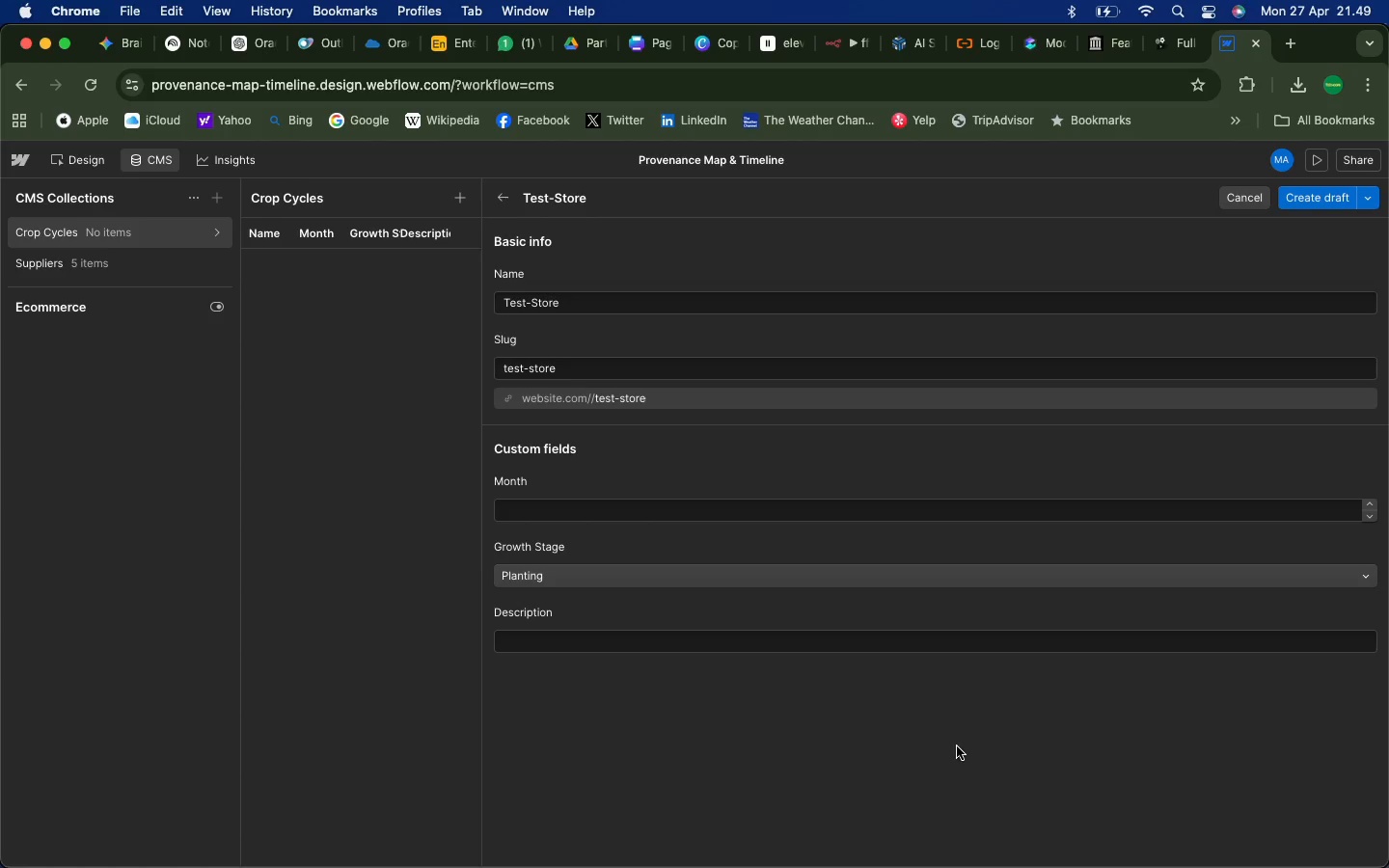 
left_click([932, 744])
 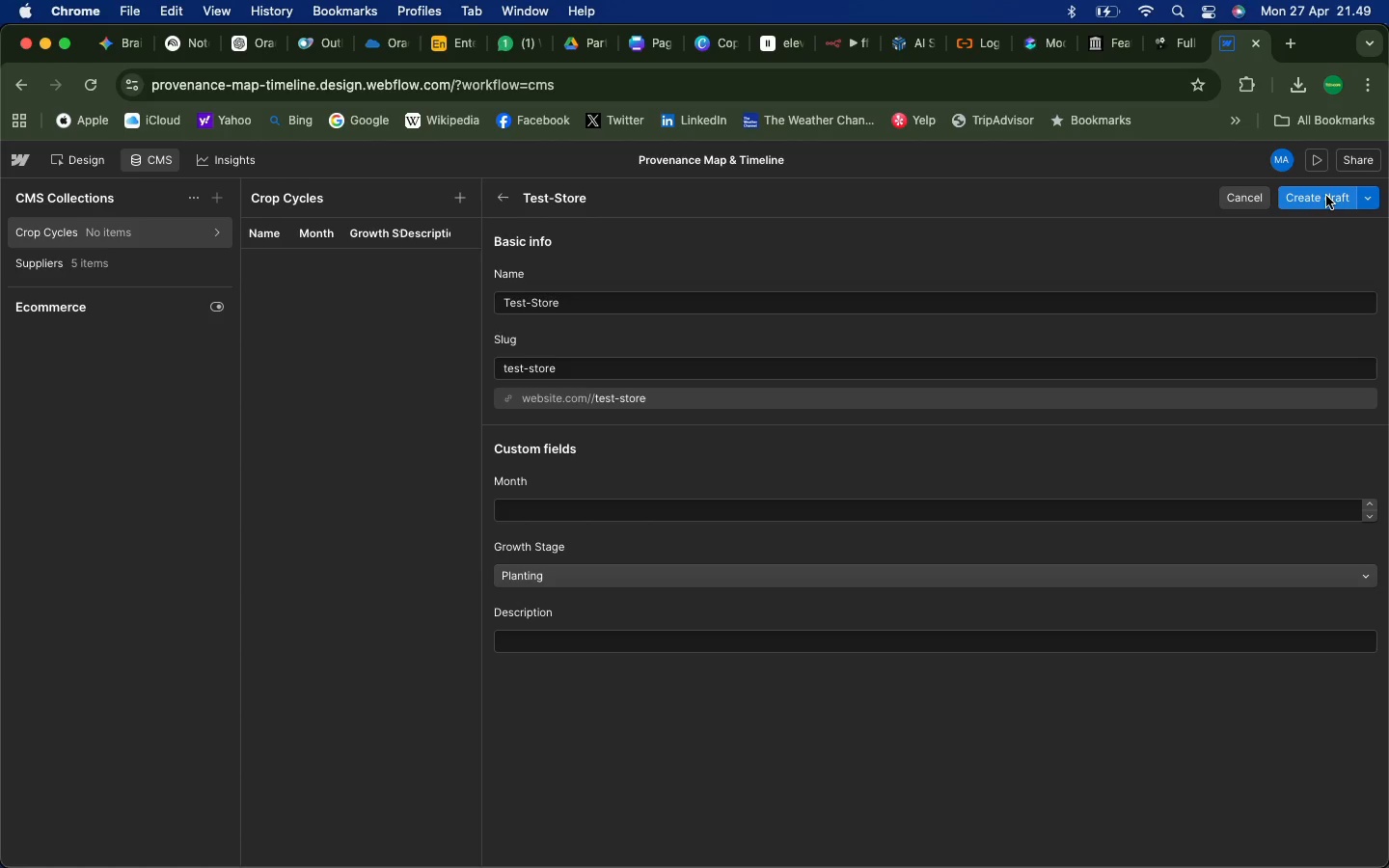 
left_click([1326, 195])
 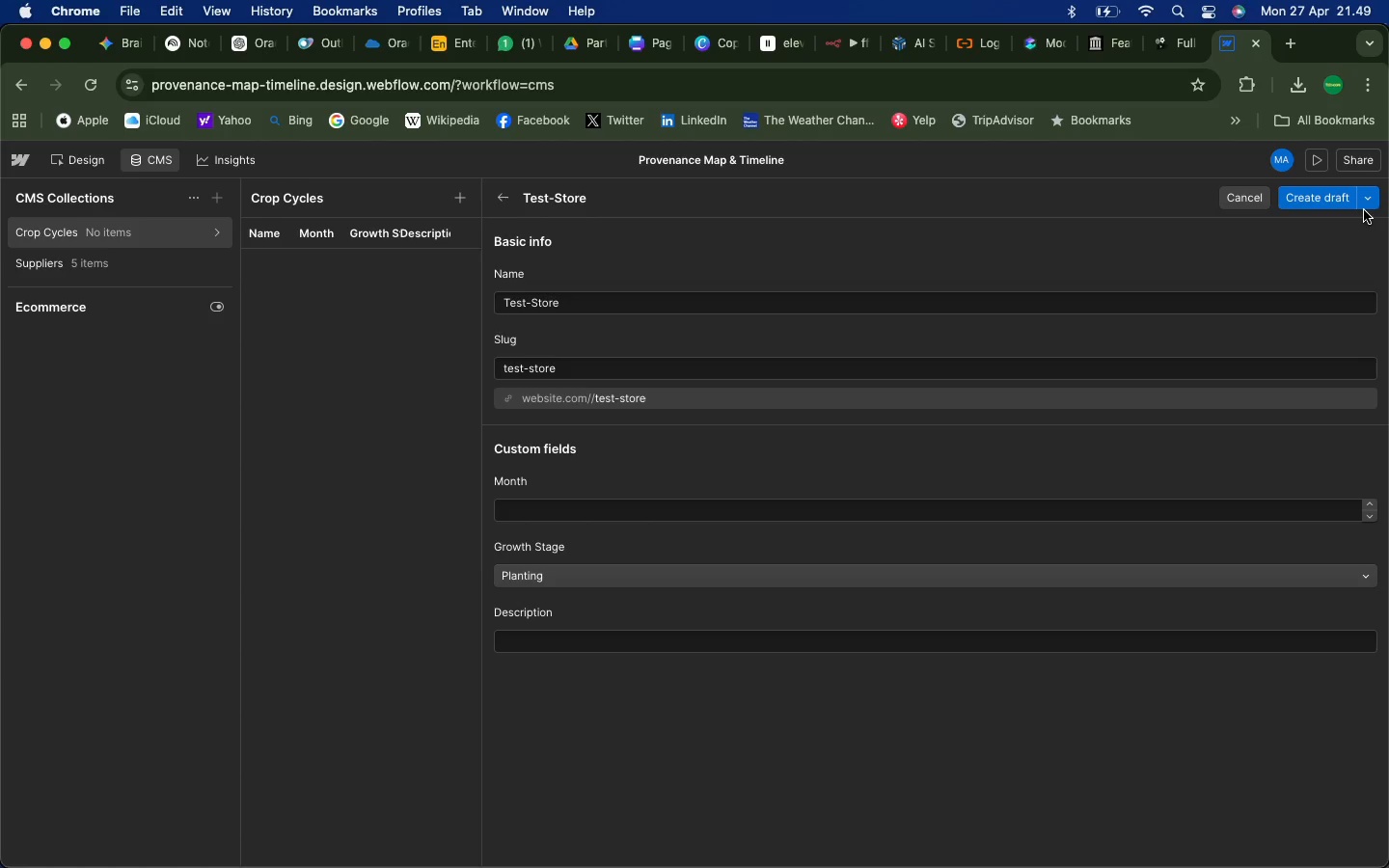 
left_click([1367, 201])
 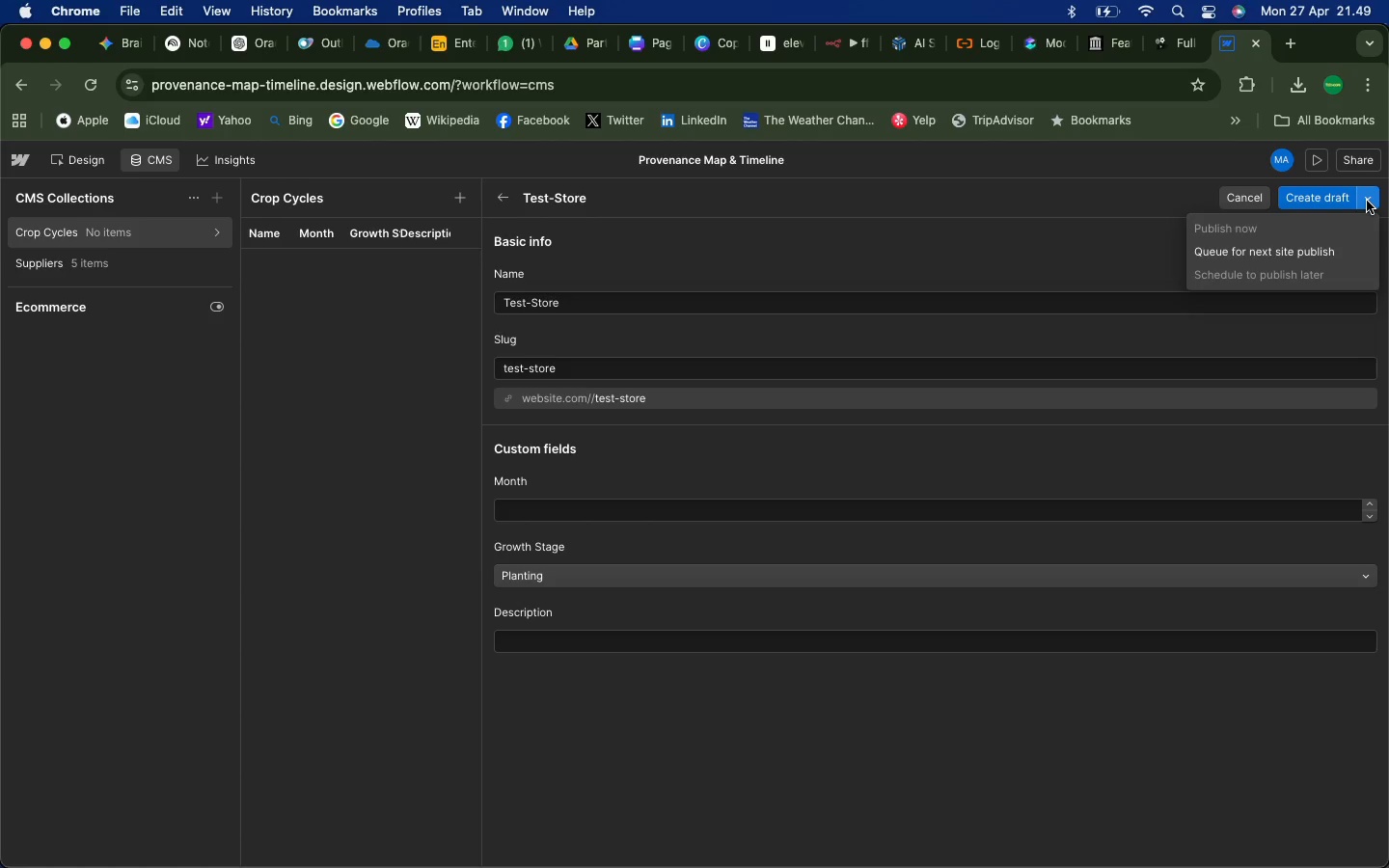 
left_click([1324, 199])
 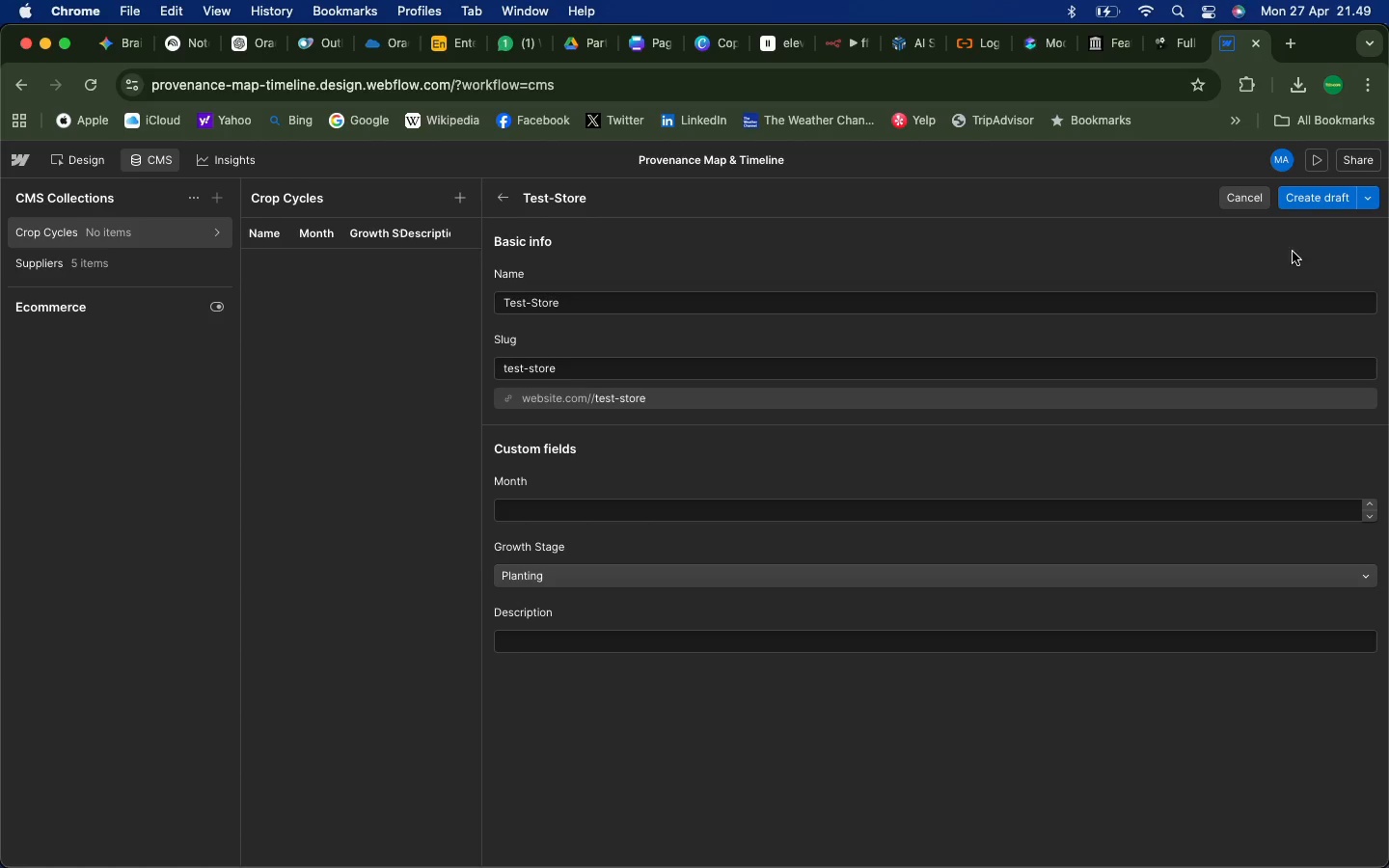 
left_click([1319, 200])
 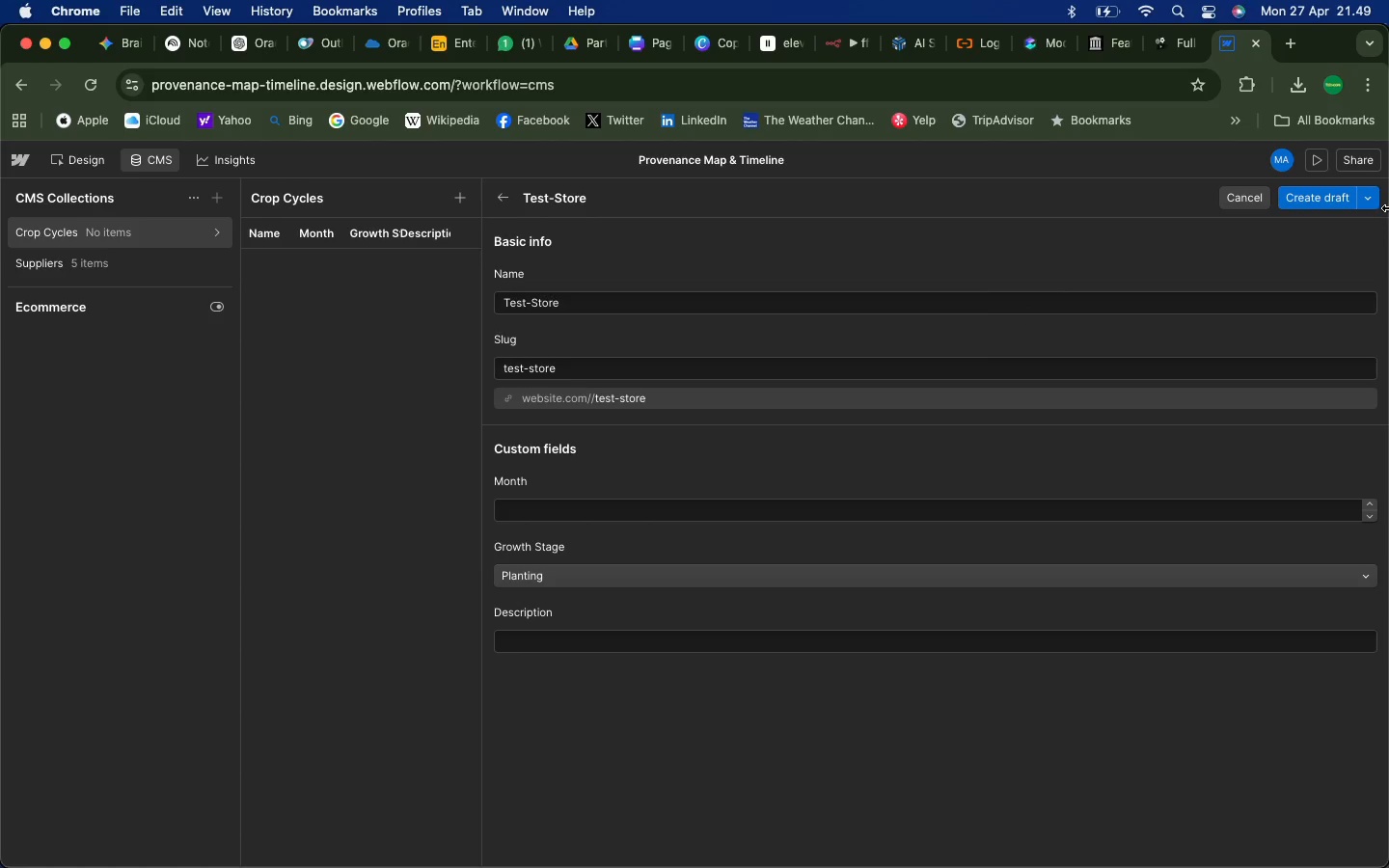 
left_click([1369, 200])
 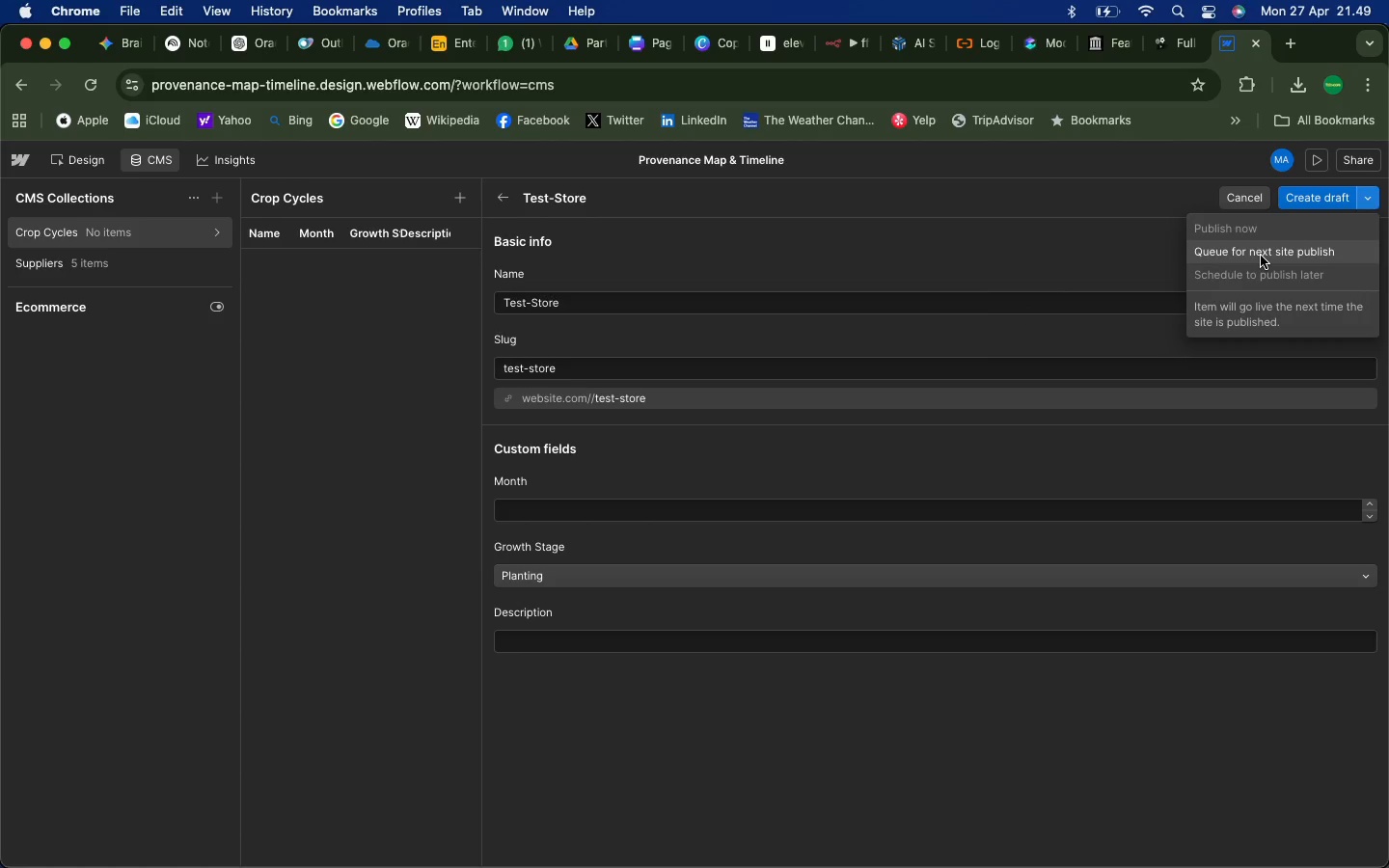 
left_click([1261, 255])
 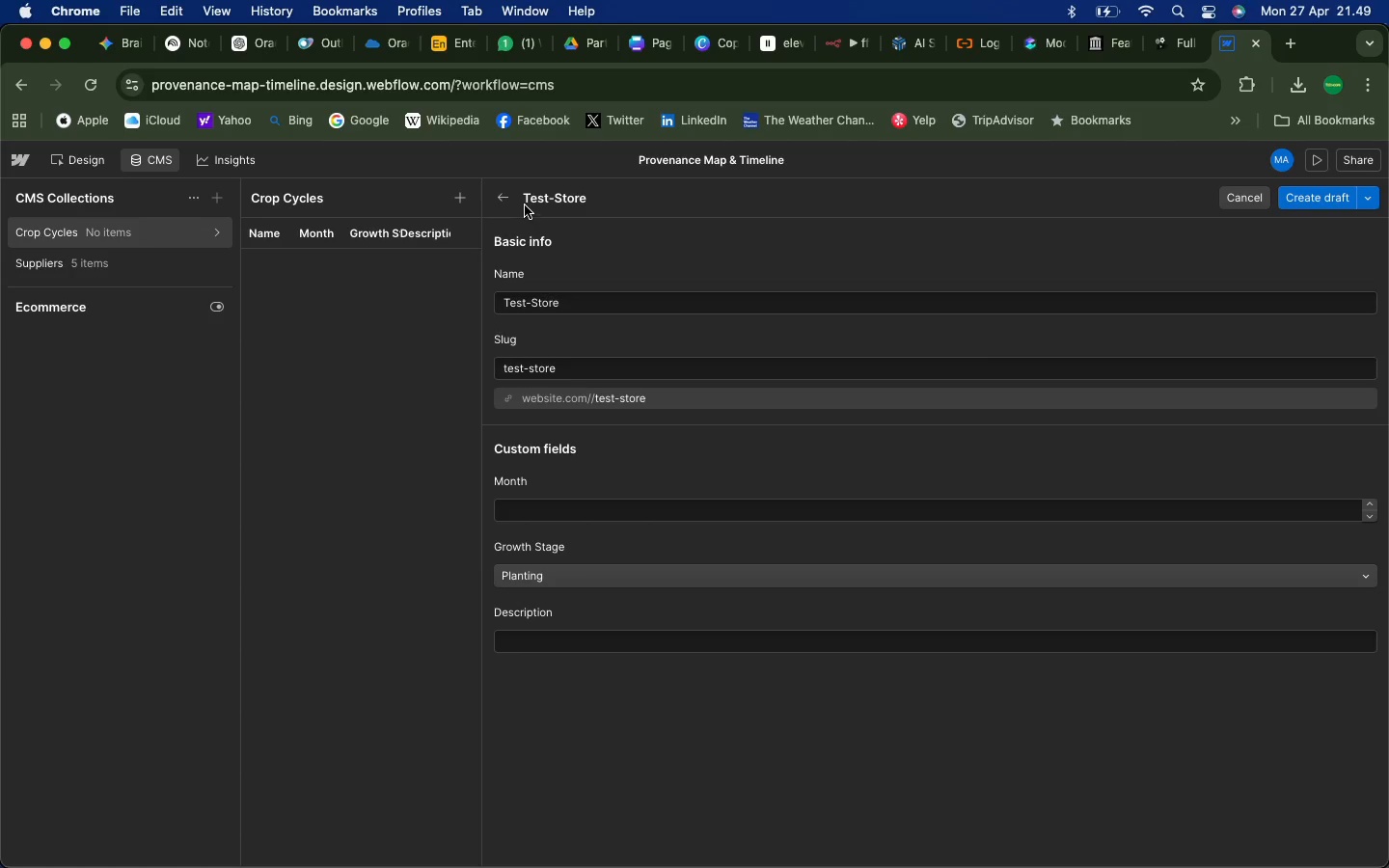 
wait(7.22)
 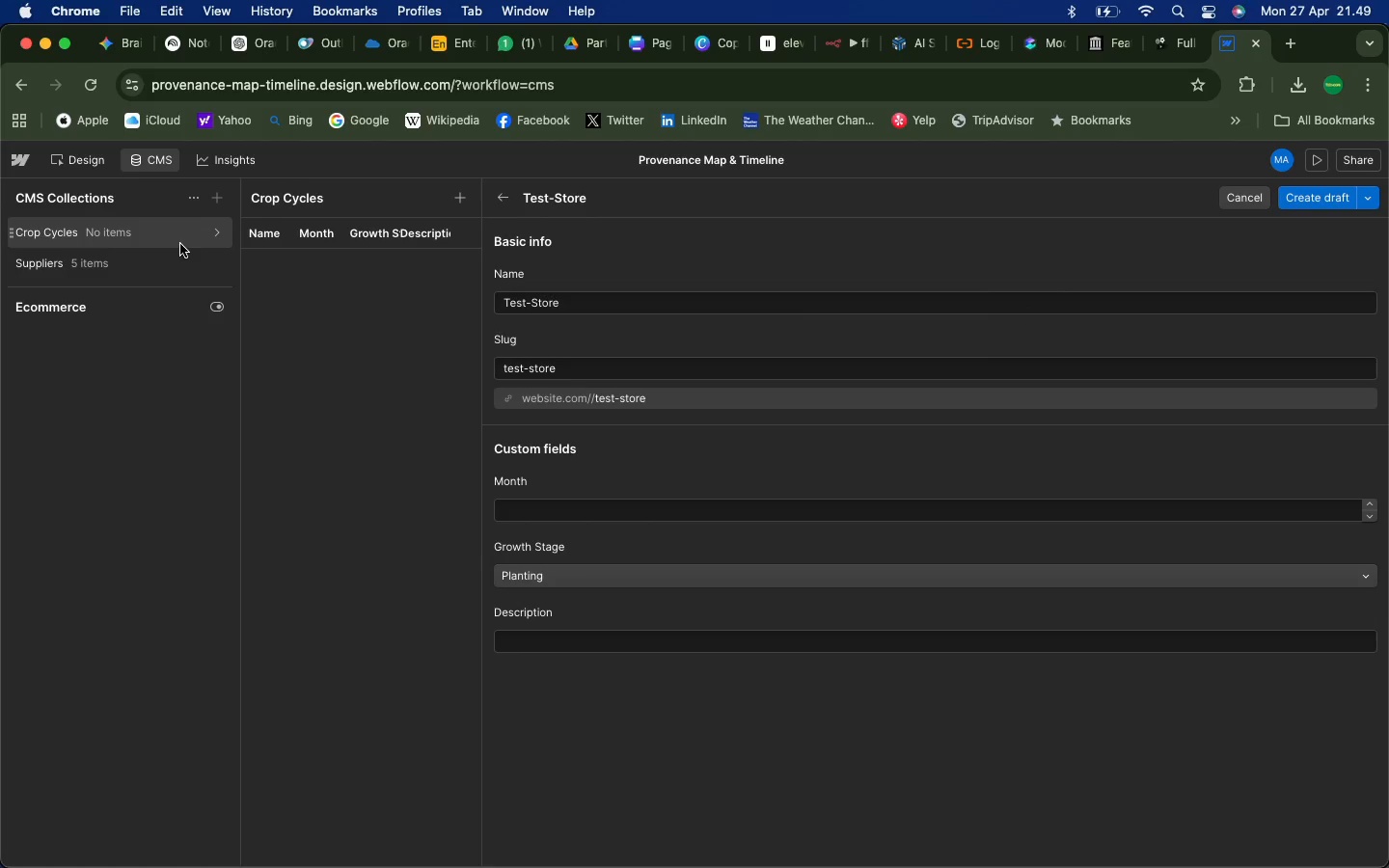 
left_click([503, 198])
 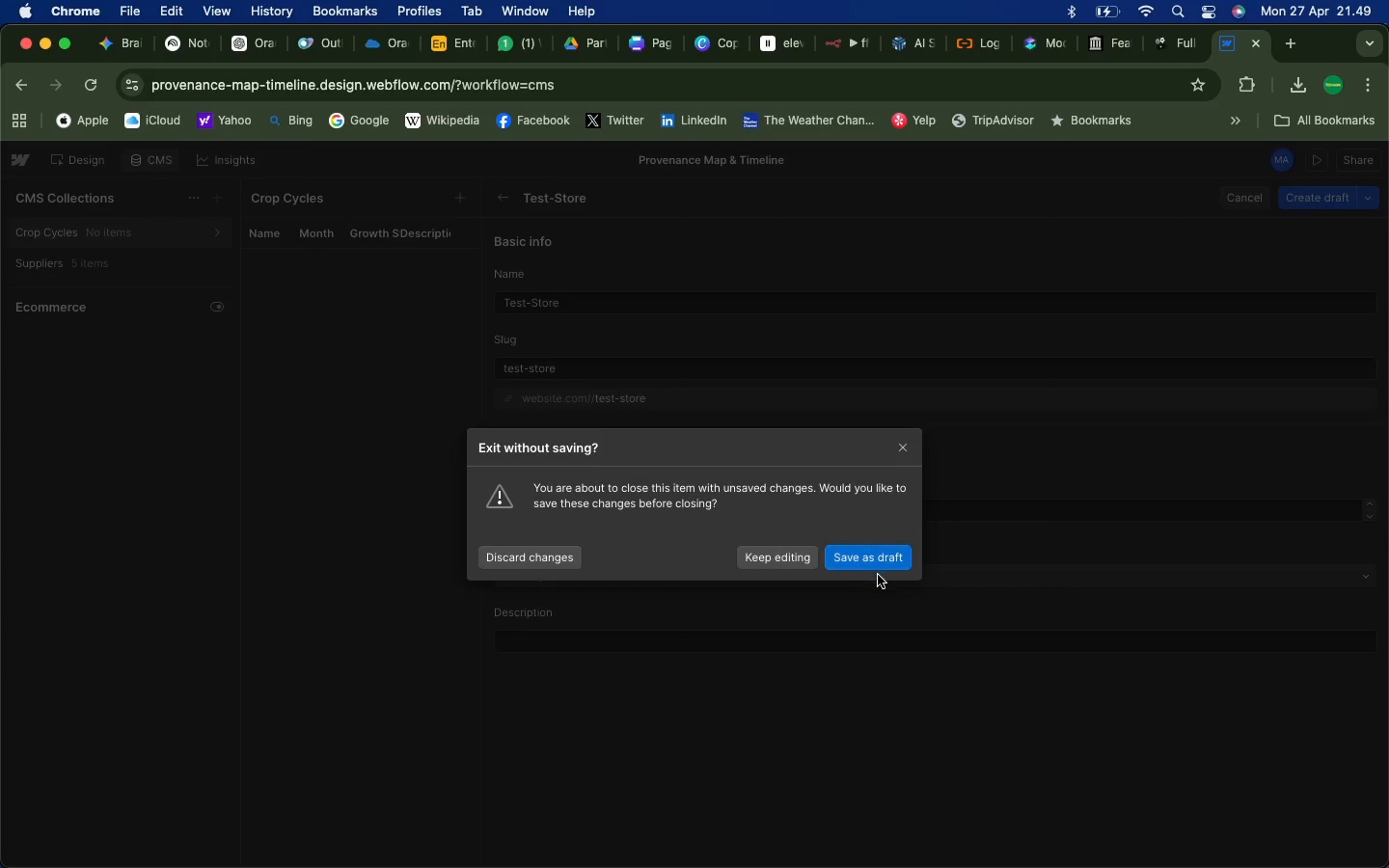 
left_click([872, 561])
 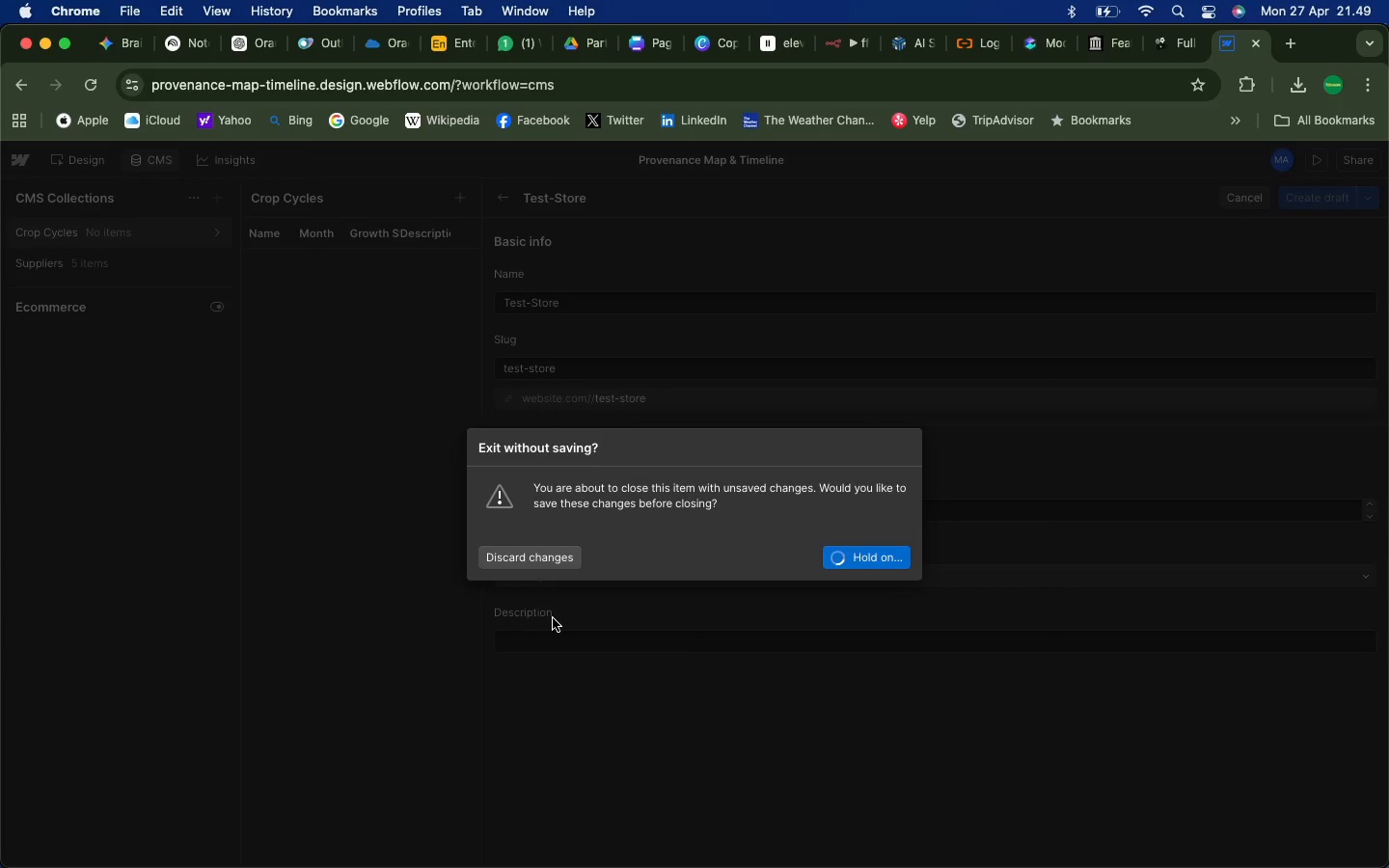 
wait(8.77)
 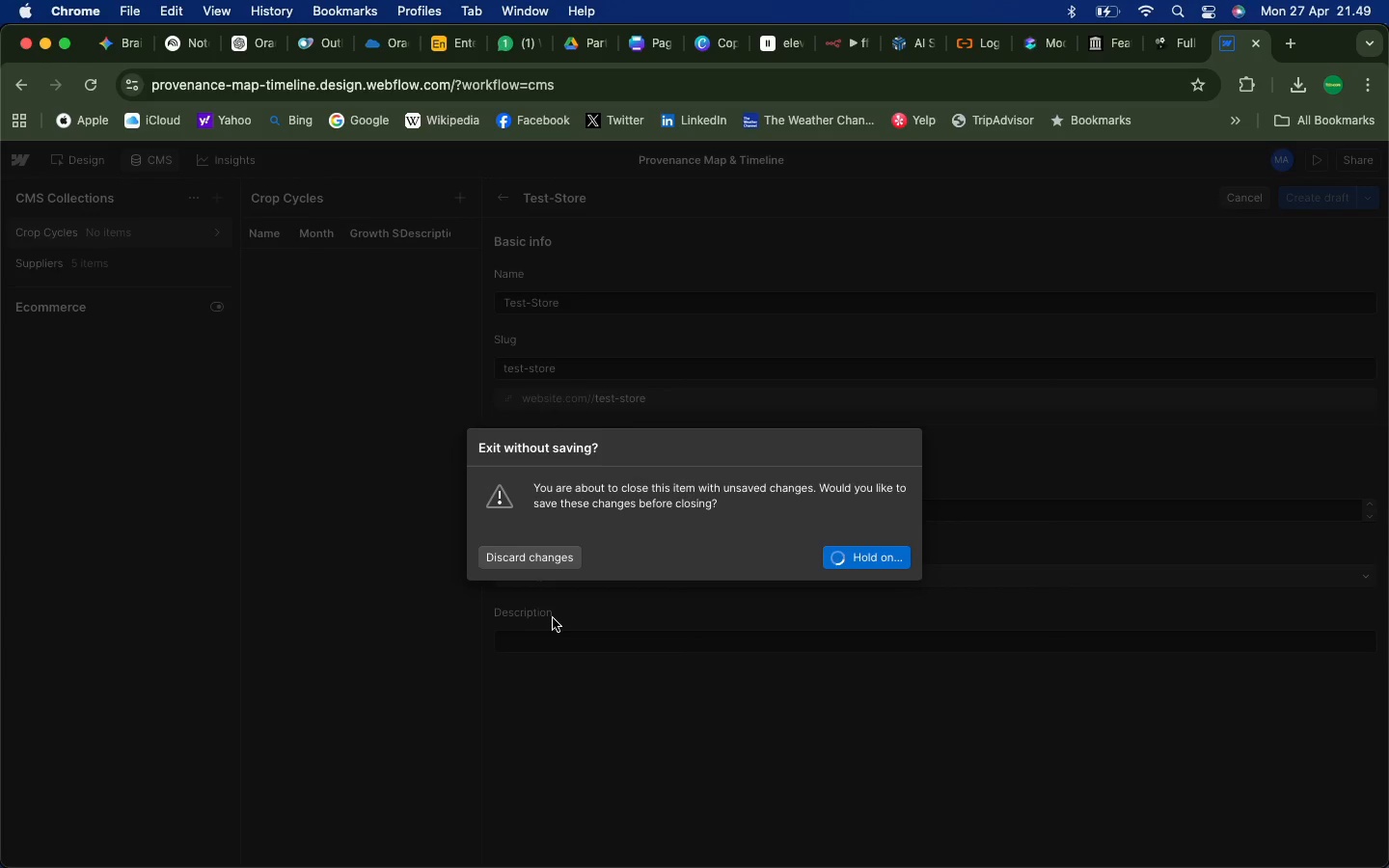 
left_click([506, 193])
 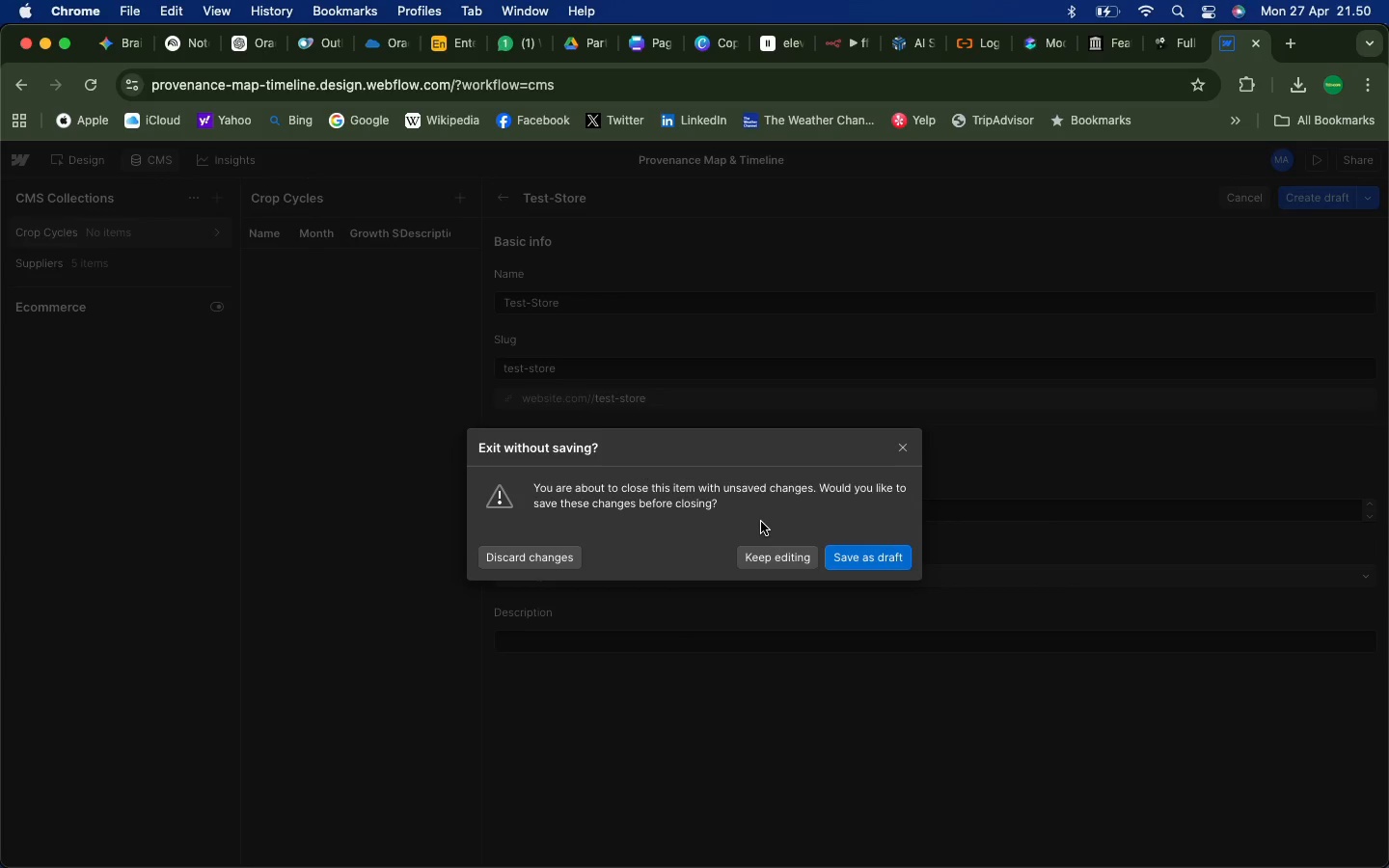 
wait(5.94)
 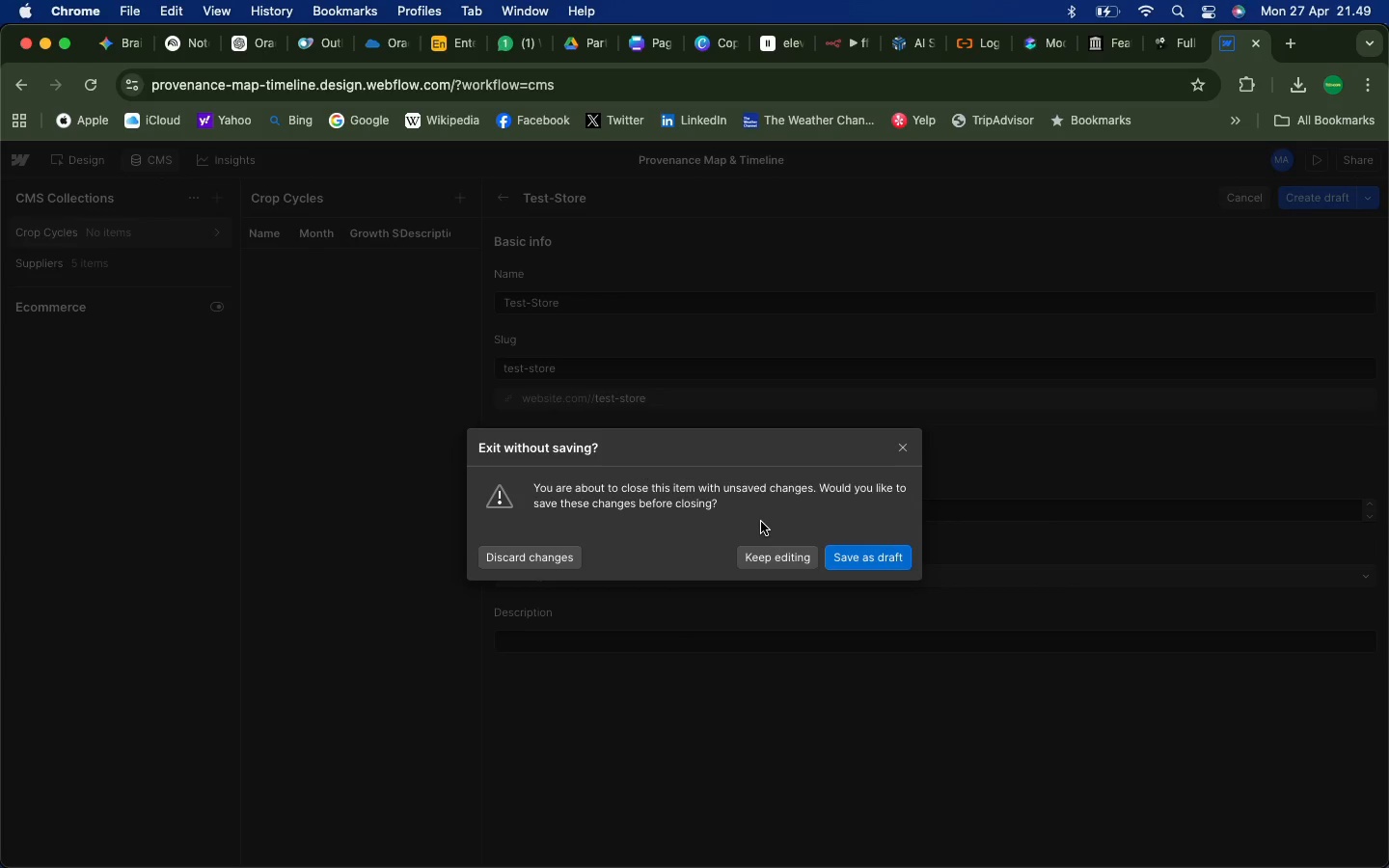 
left_click([872, 563])
 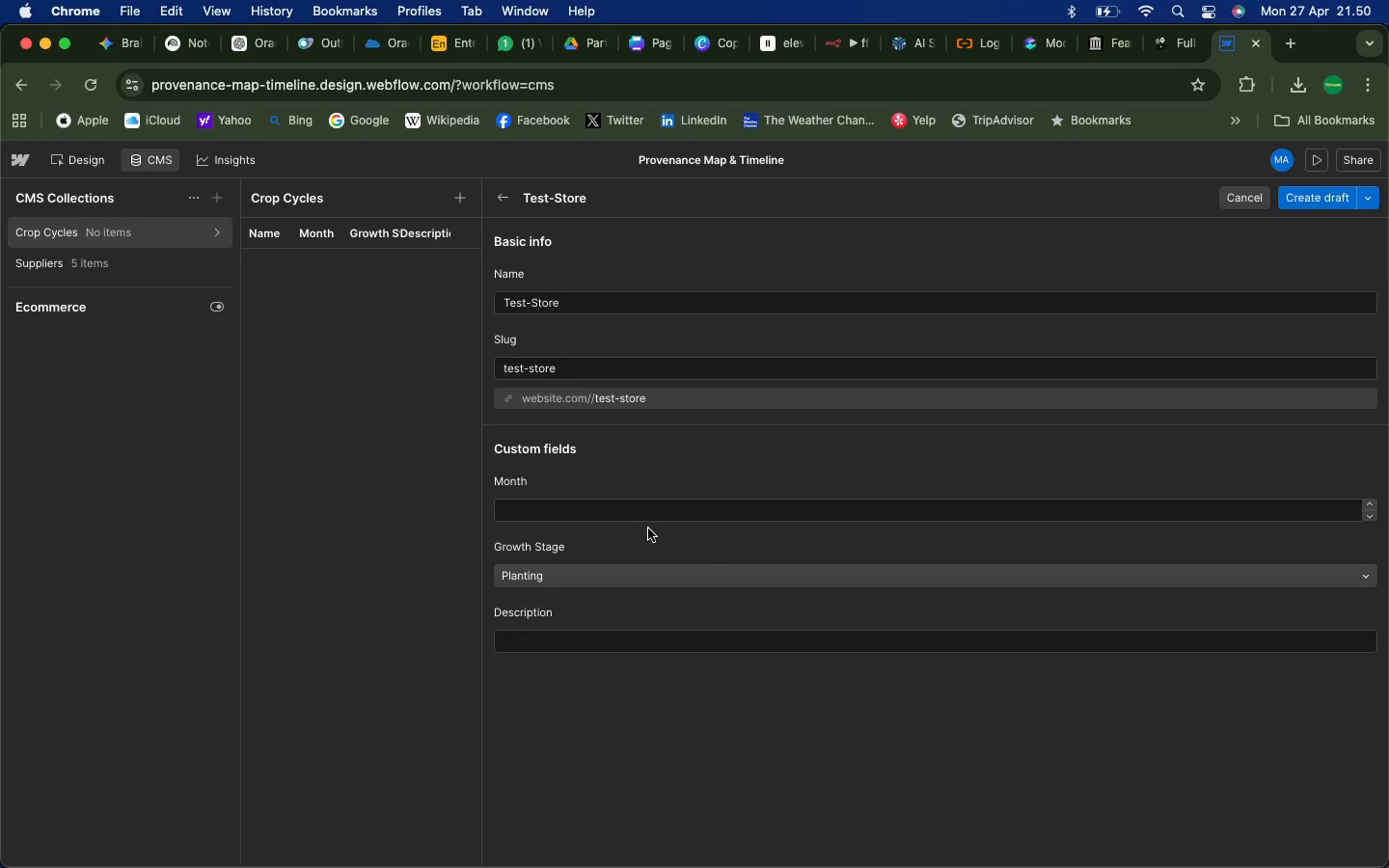 
wait(5.09)
 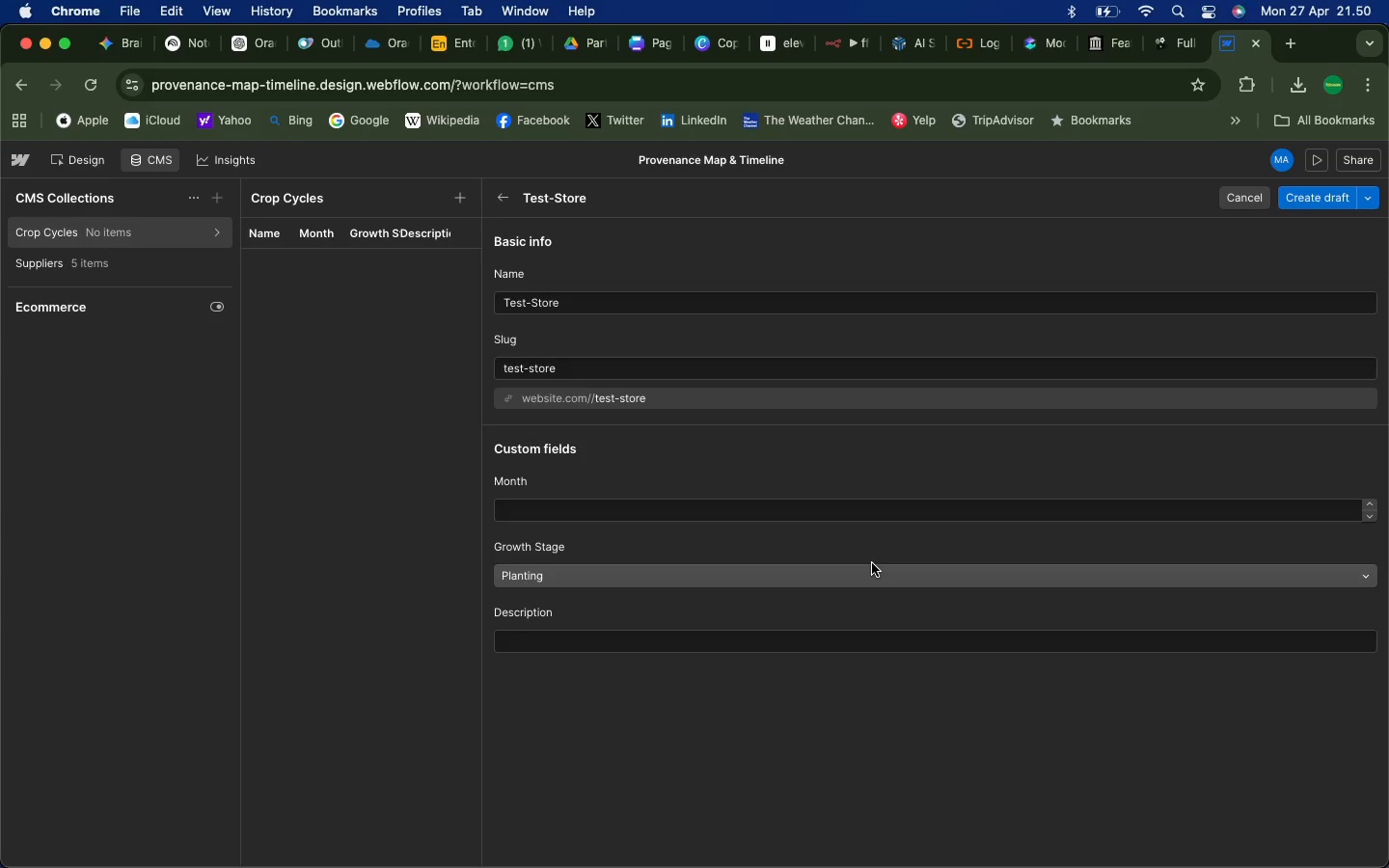 
left_click([594, 513])
 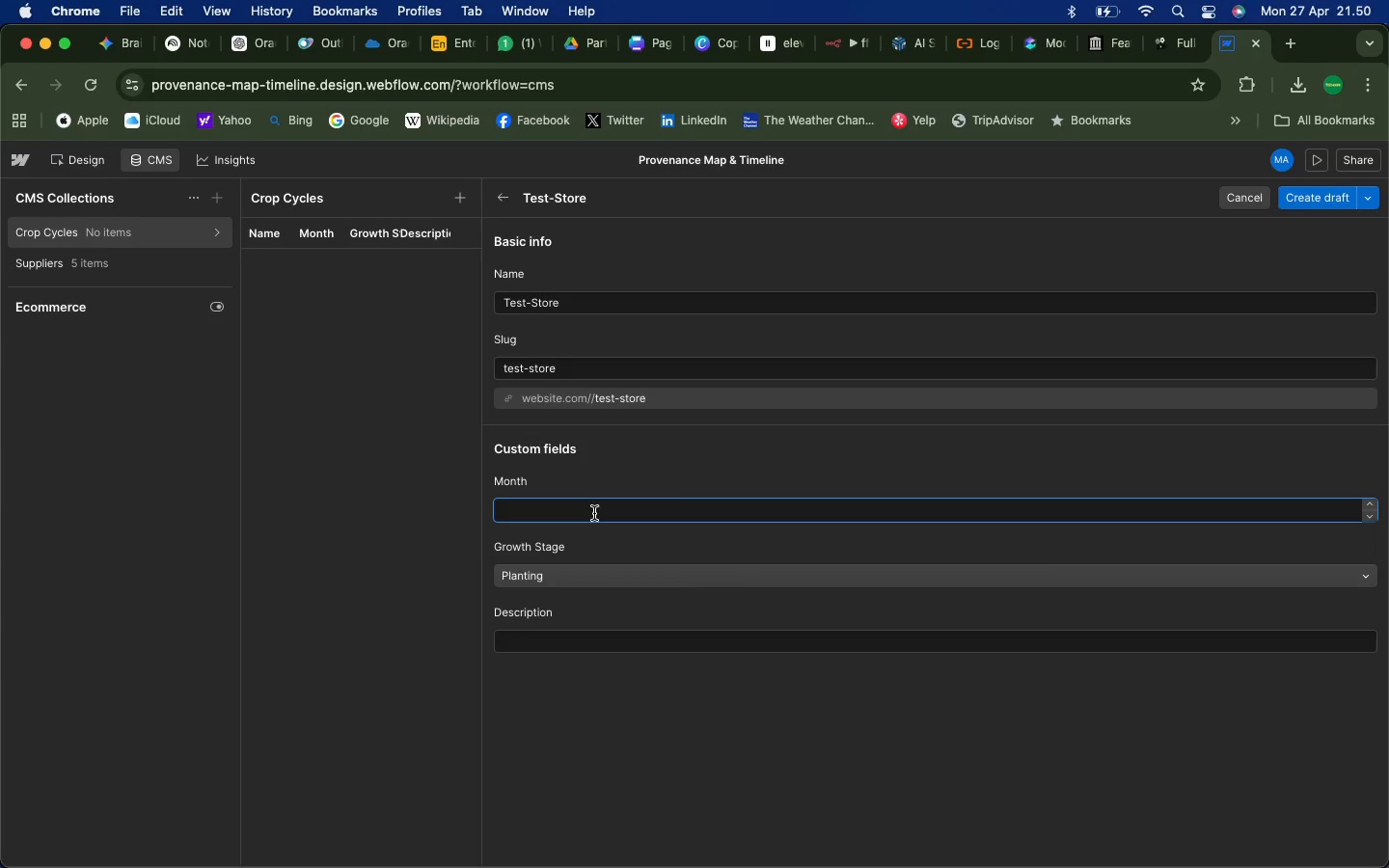 
key(5)
 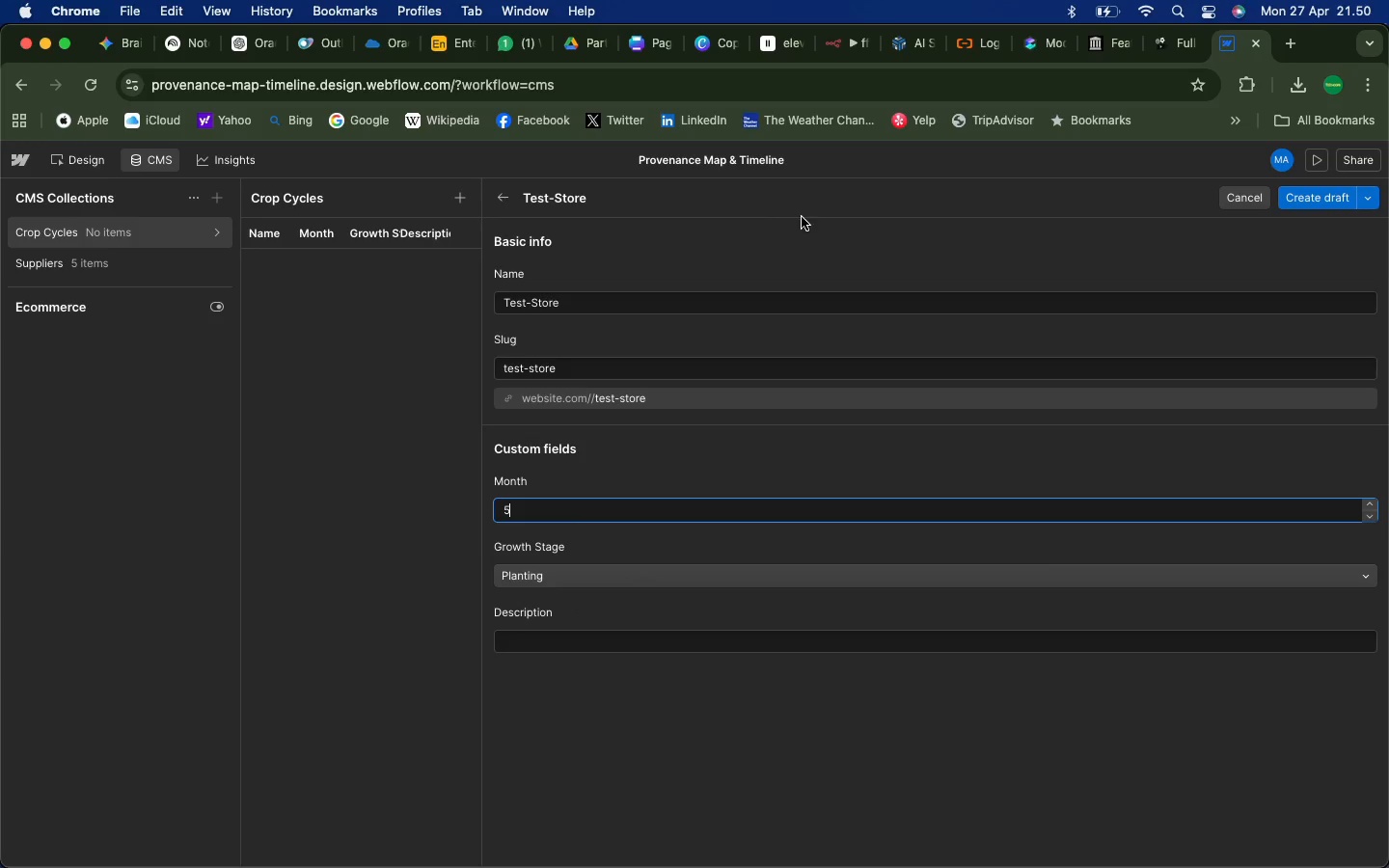 
left_click([497, 193])
 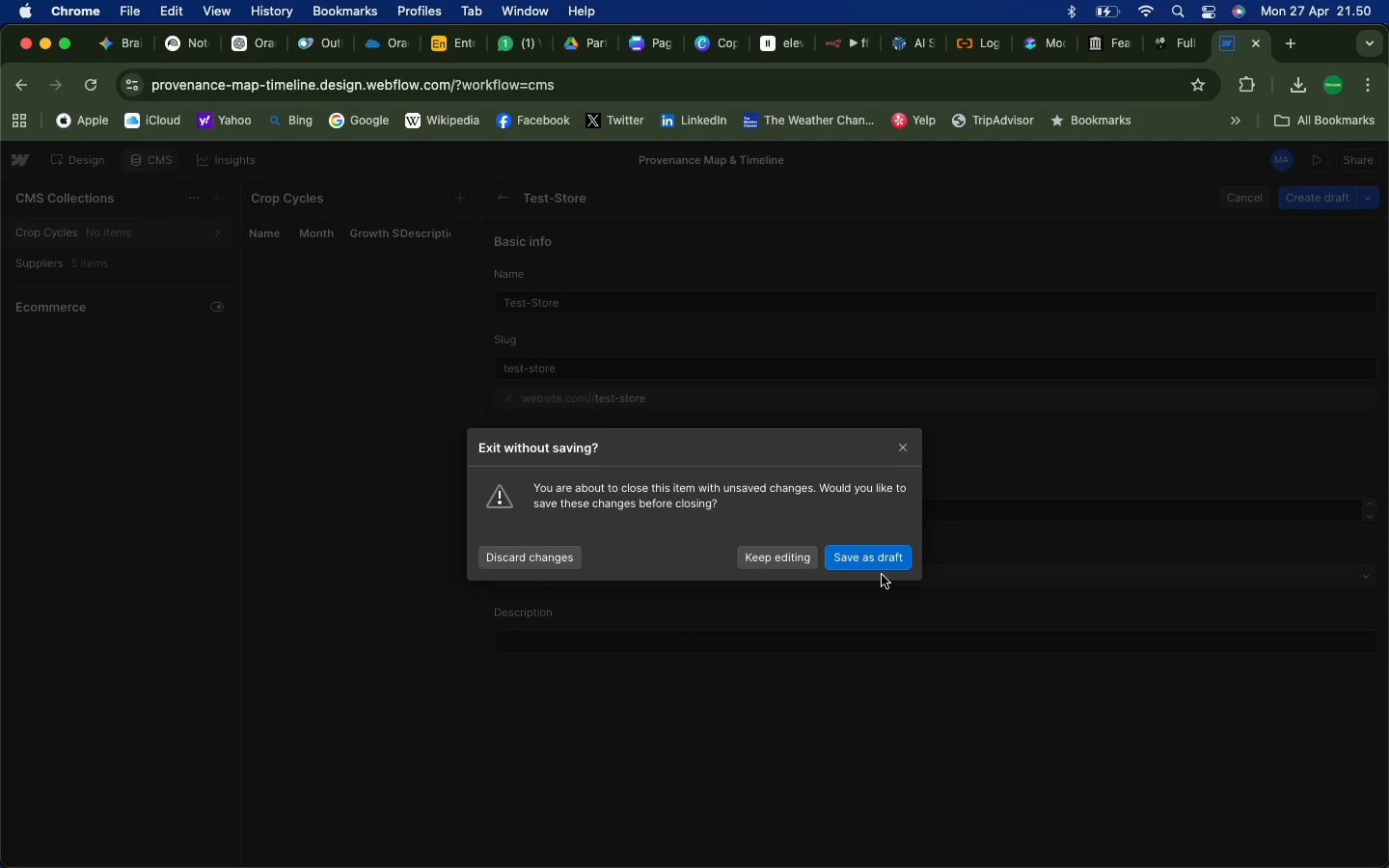 
left_click([881, 562])
 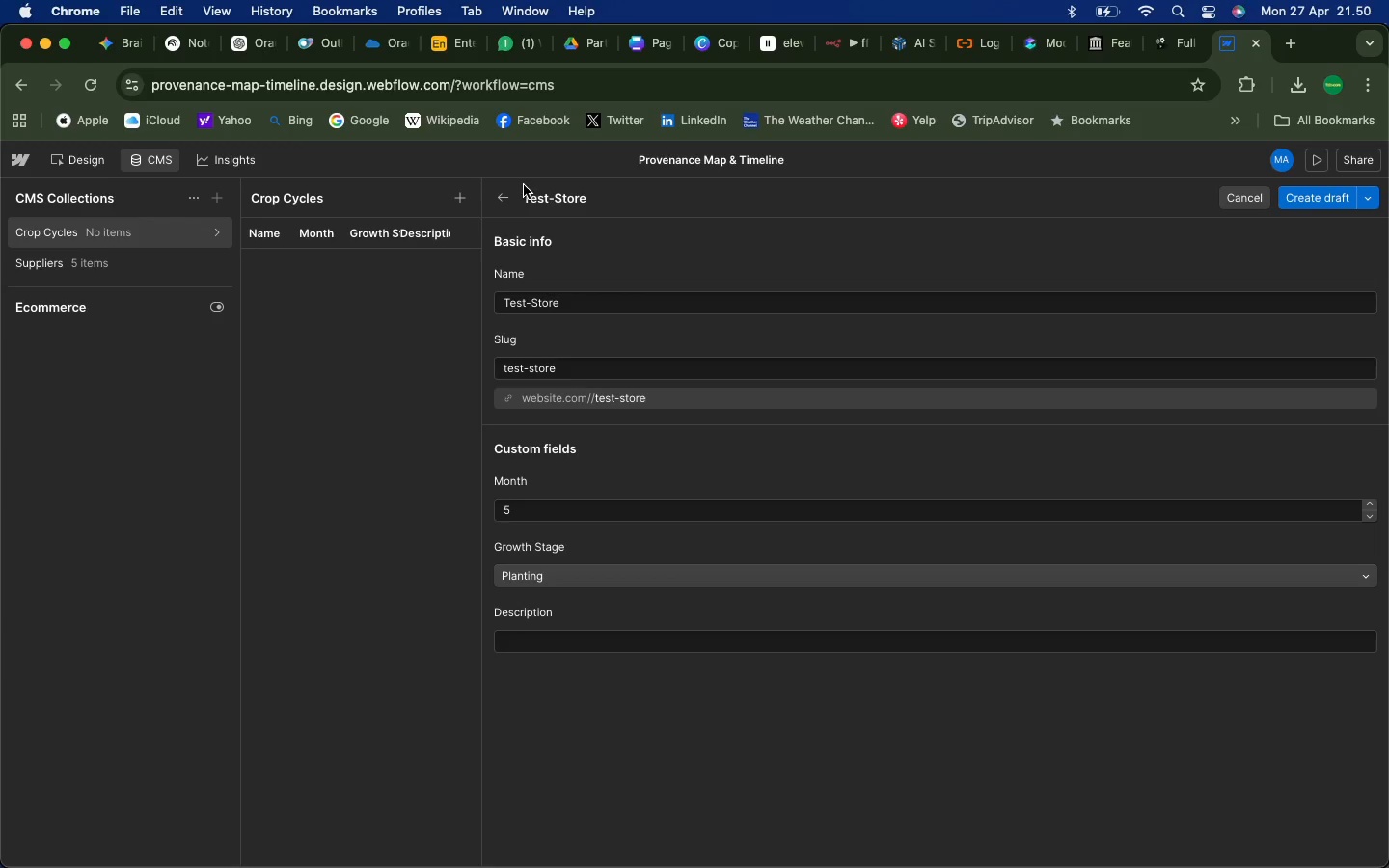 
wait(5.84)
 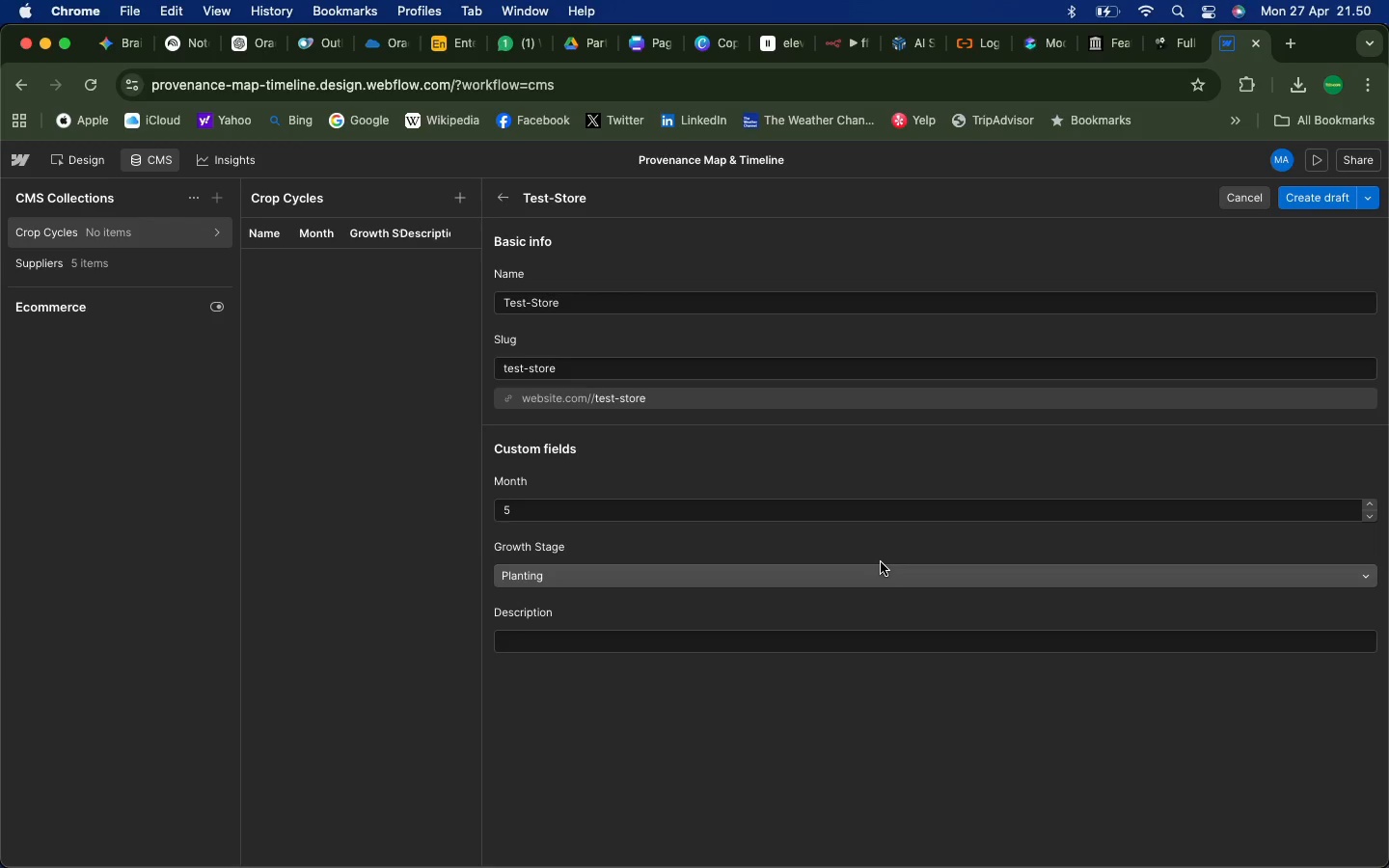 
left_click([215, 244])
 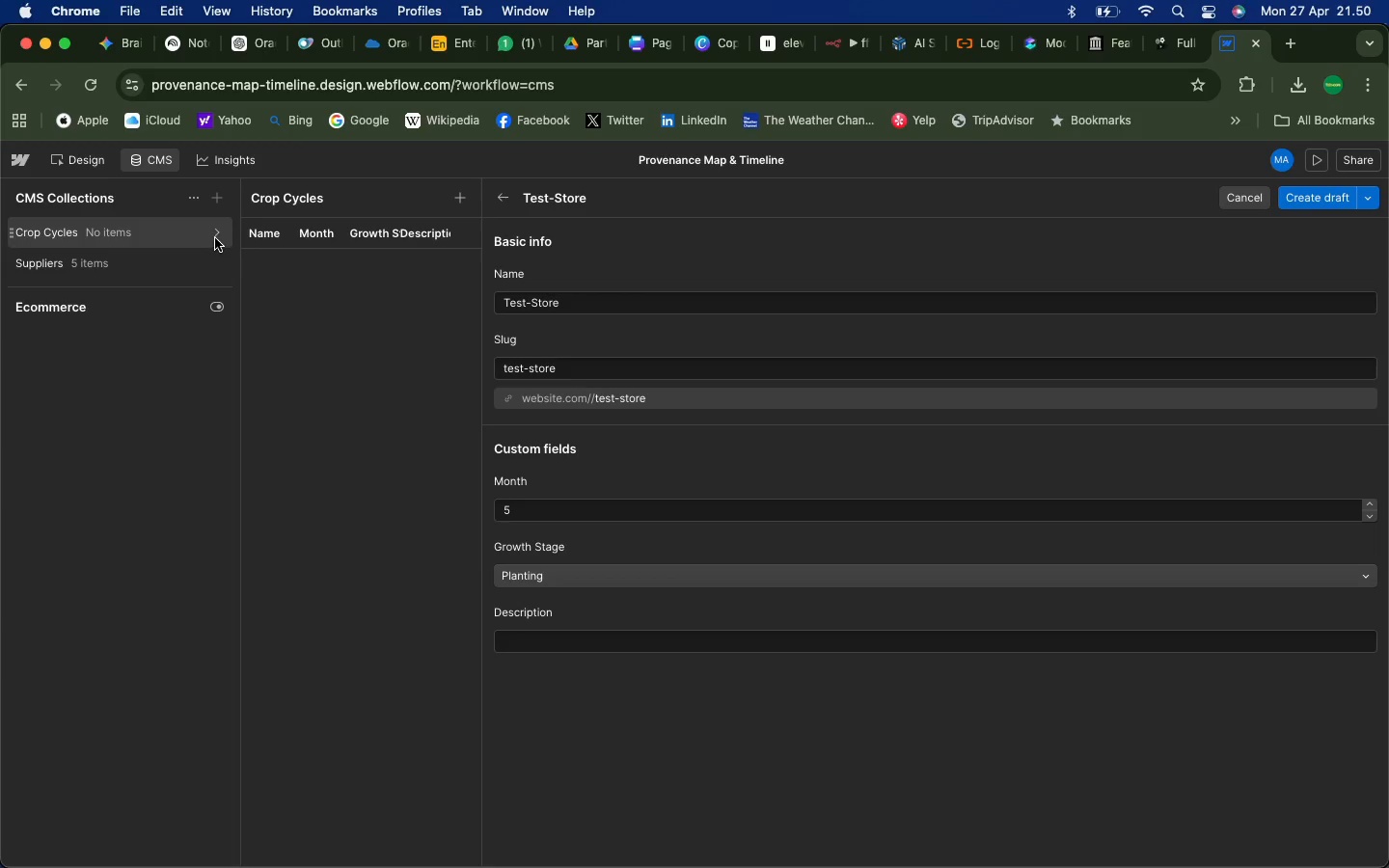 
left_click([215, 238])
 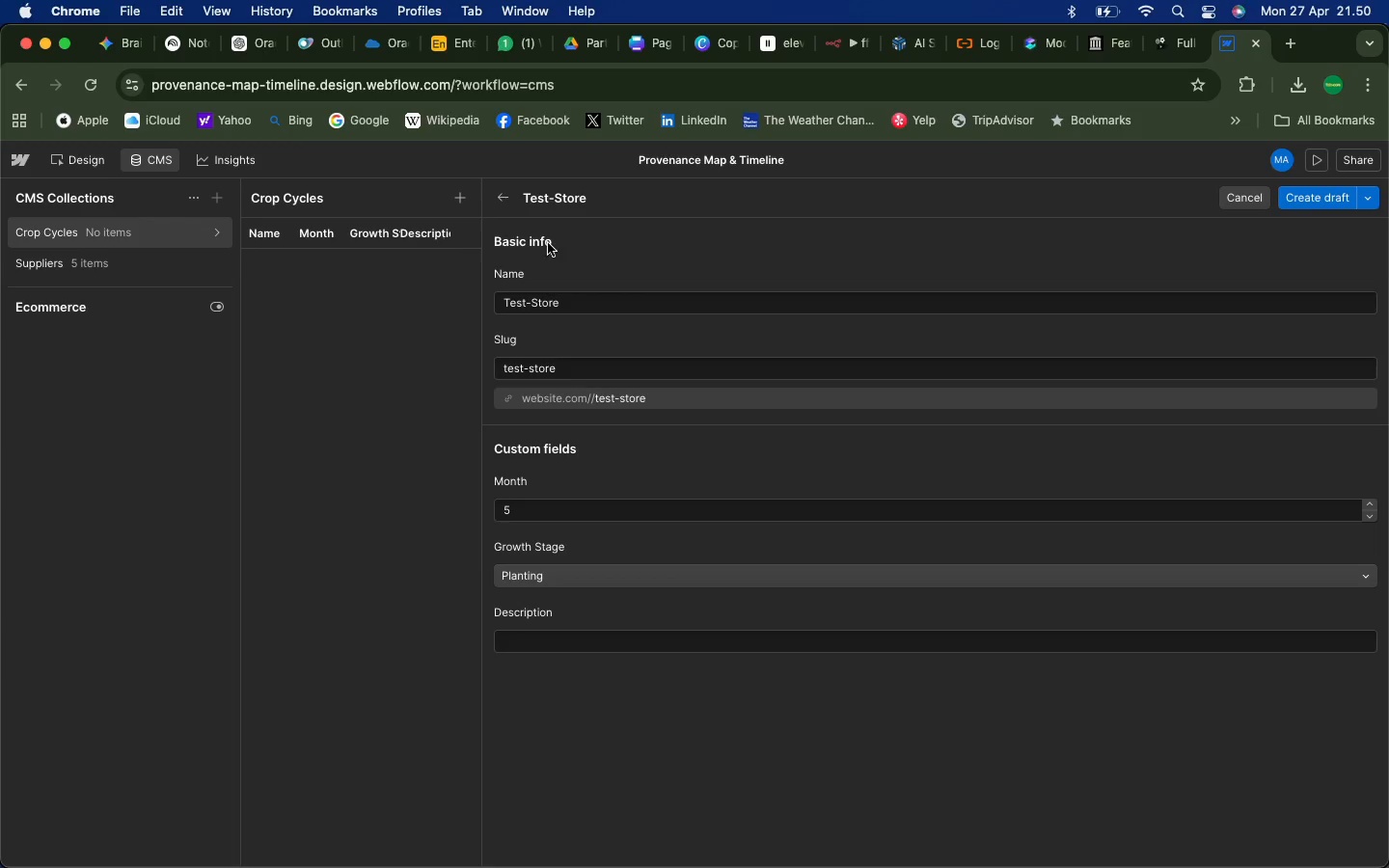 
left_click_drag(start_coordinate=[395, 313], to_coordinate=[420, 313])
 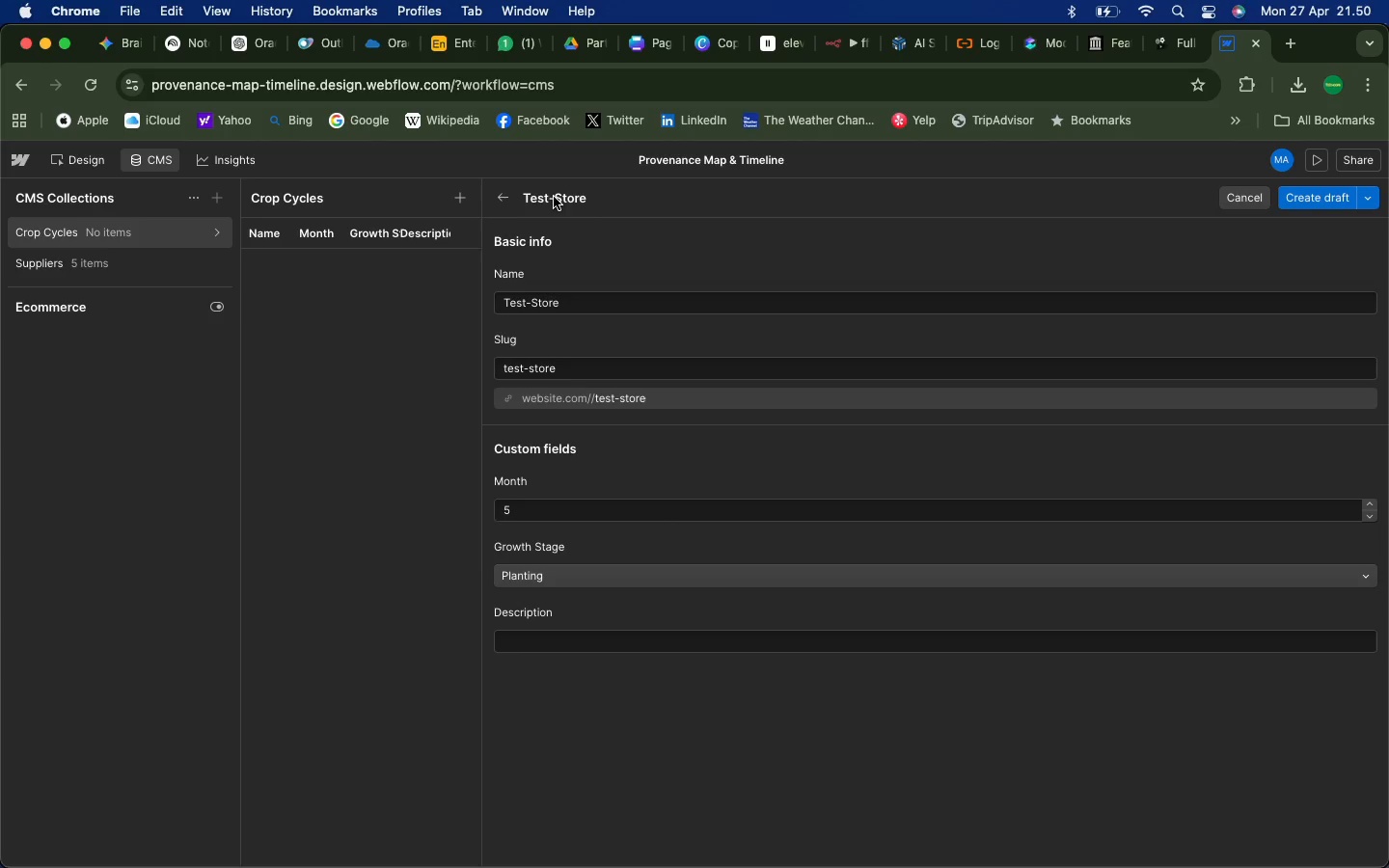 
left_click([497, 192])
 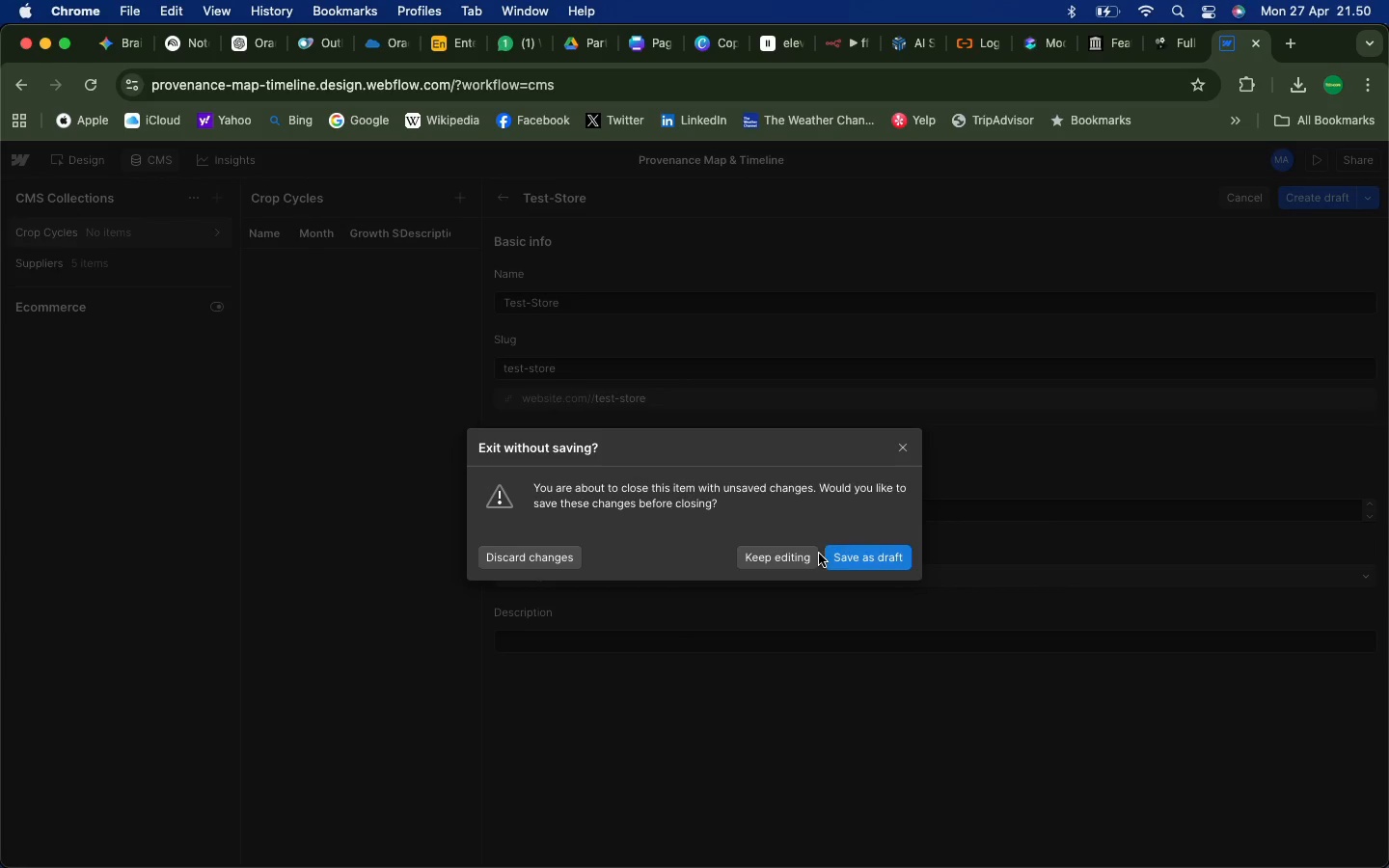 
left_click([780, 552])
 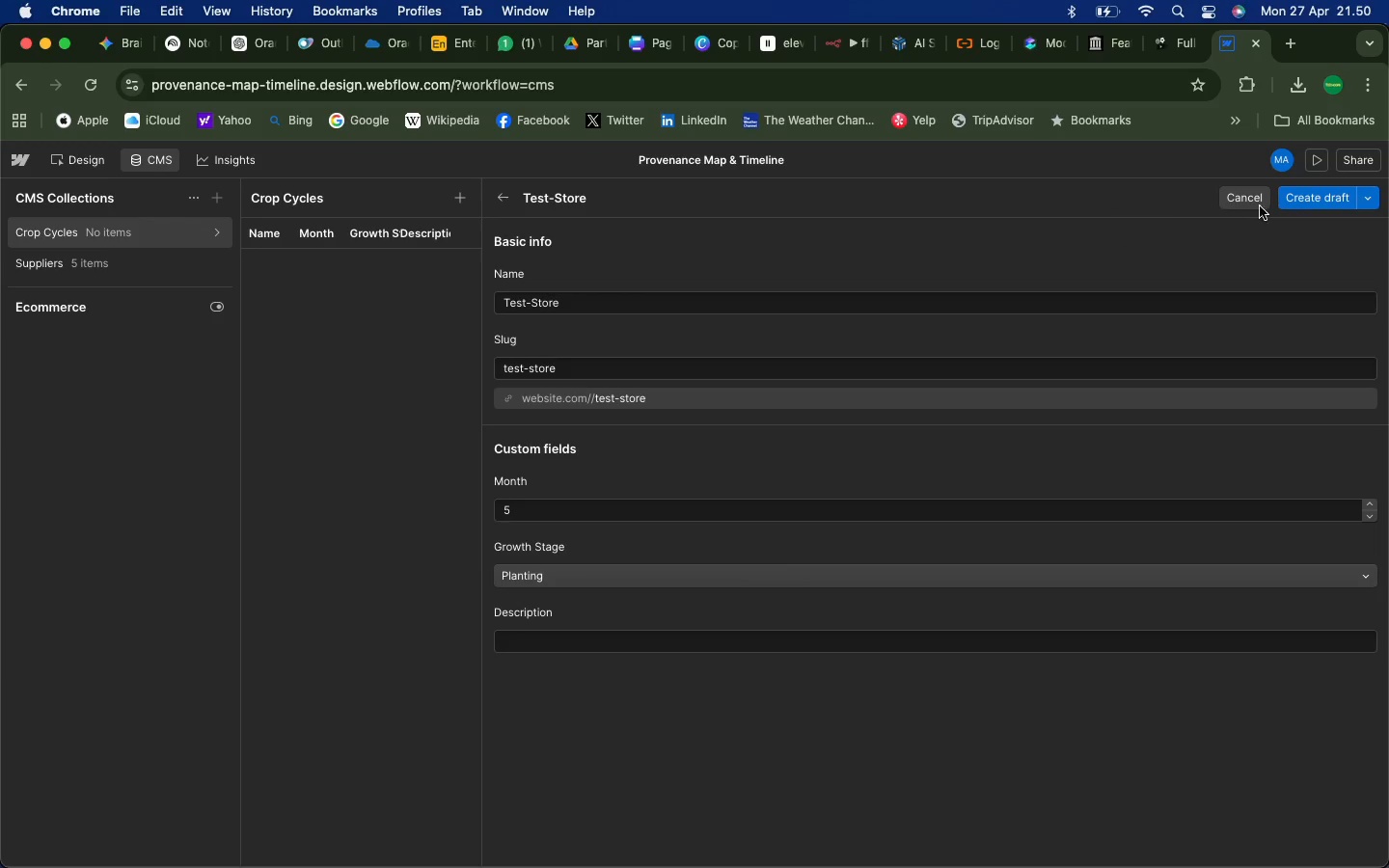 
left_click([1363, 196])
 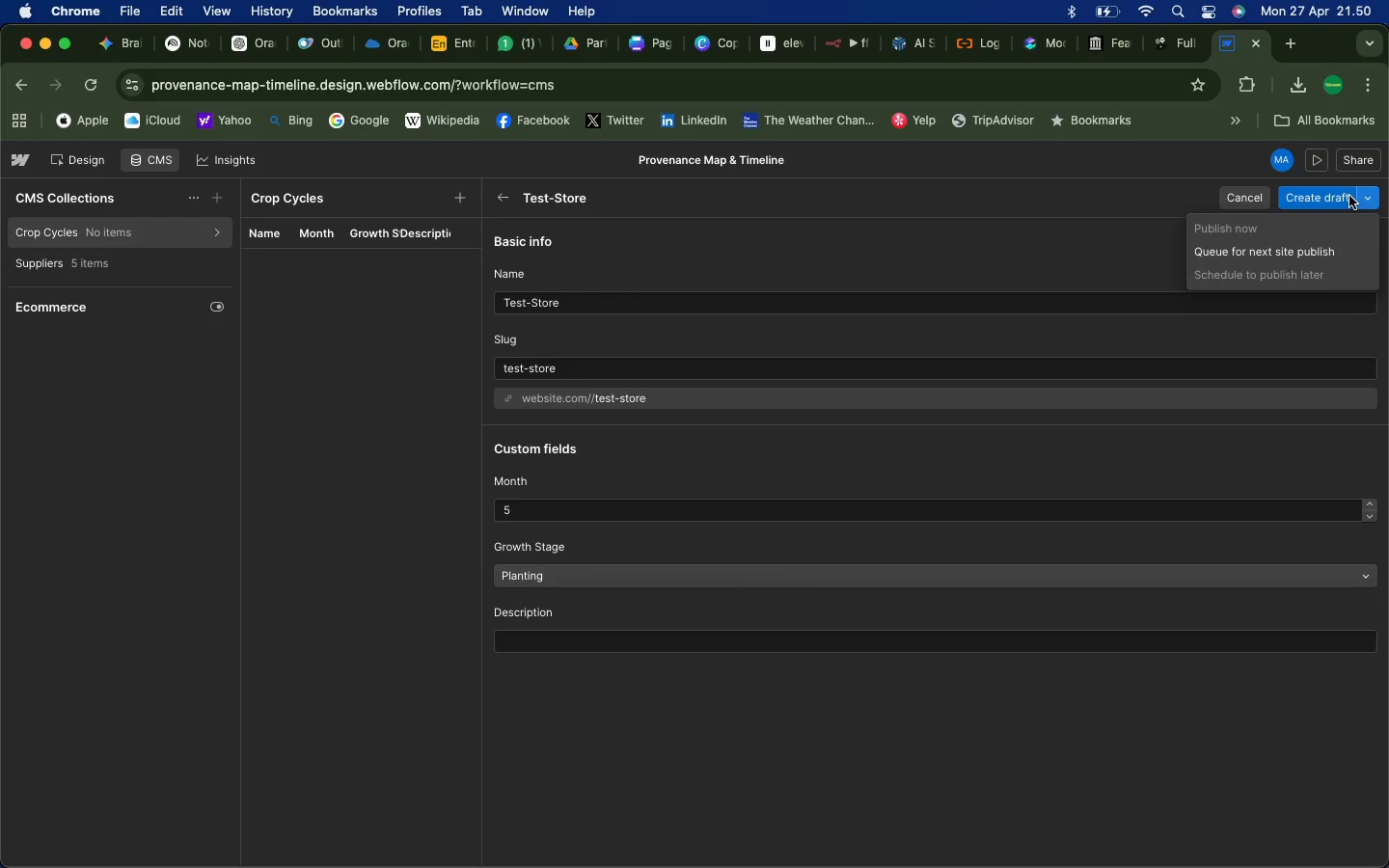 
left_click([1337, 197])
 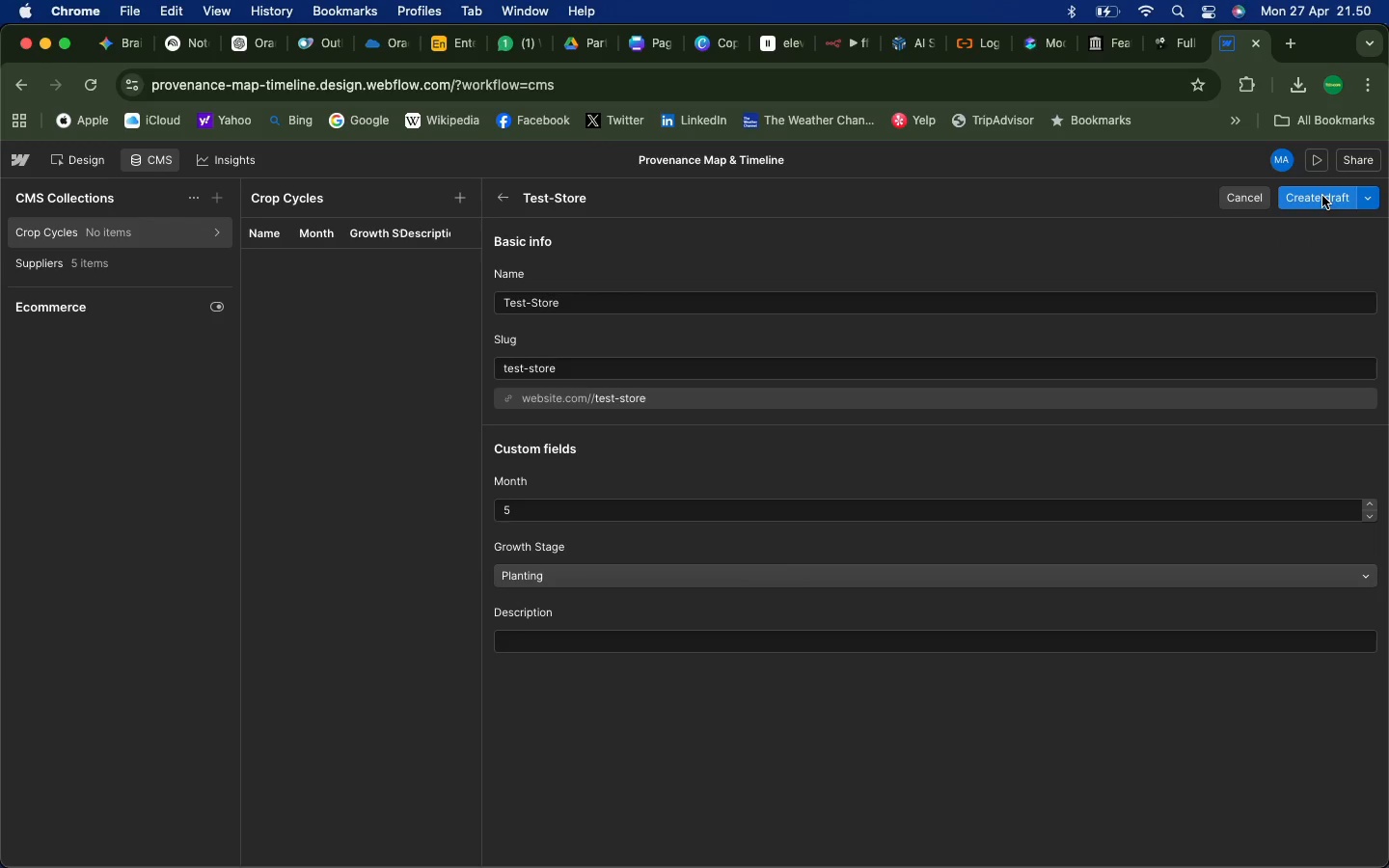 
left_click([1322, 196])
 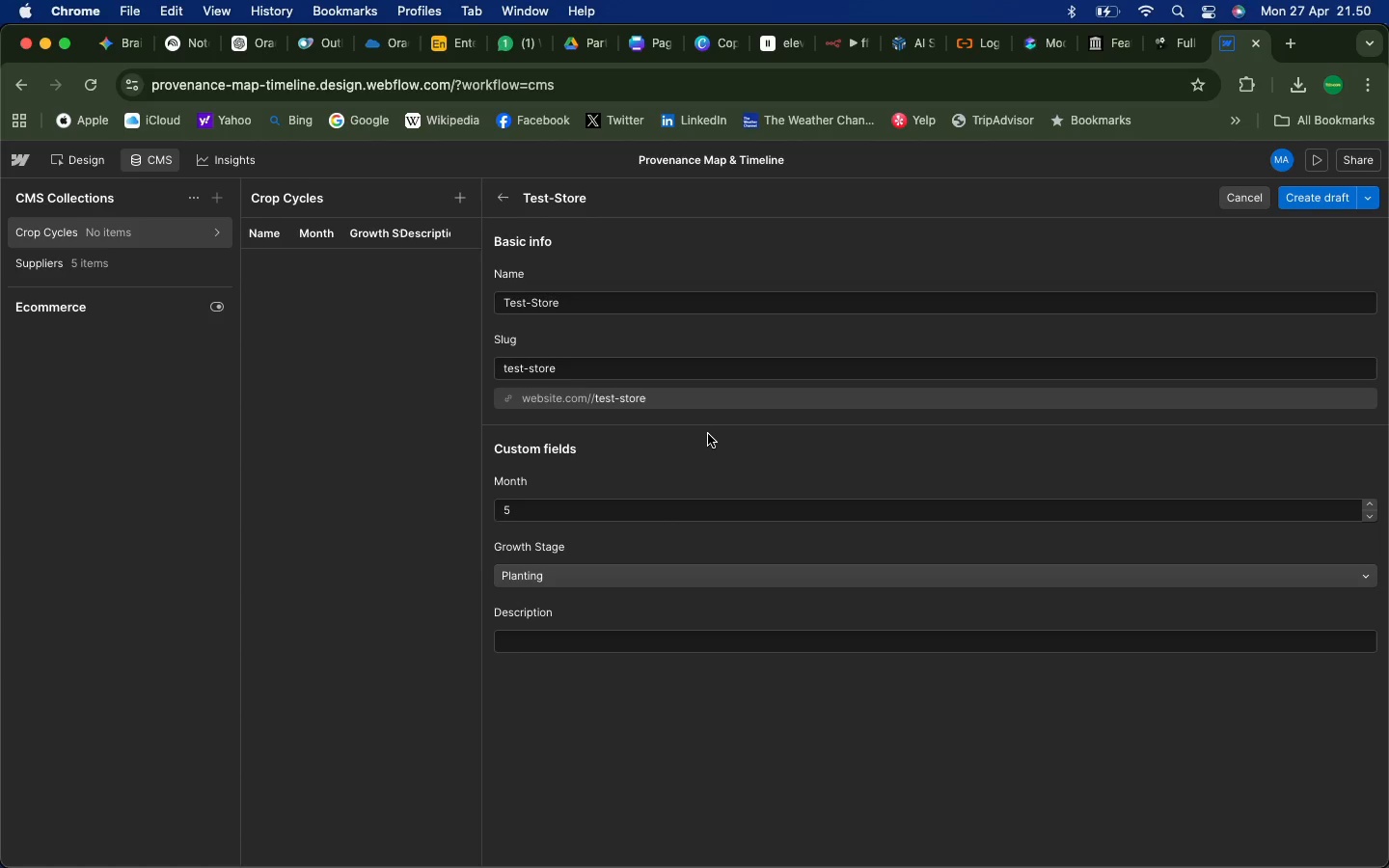 
wait(8.48)
 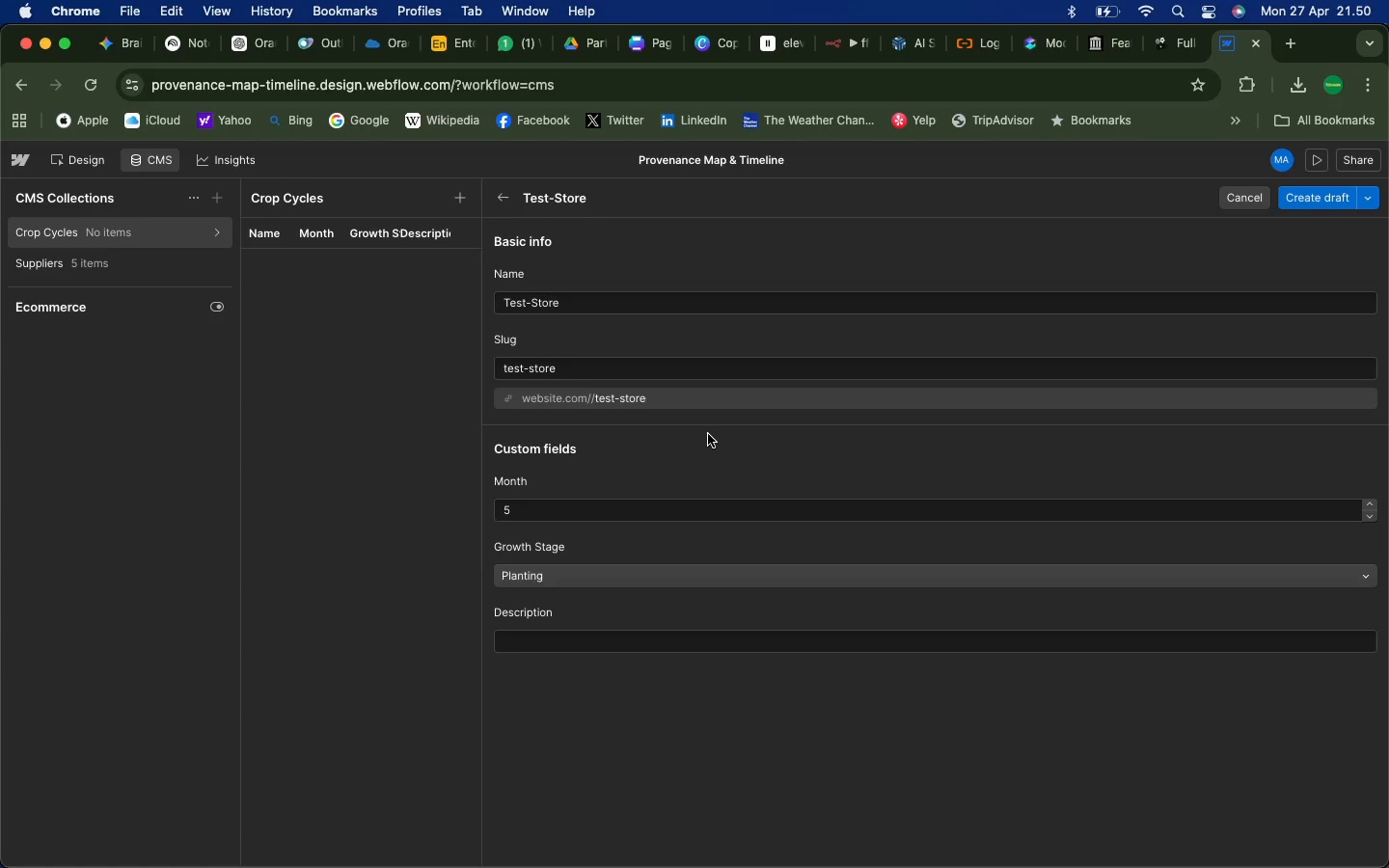 
left_click([148, 259])
 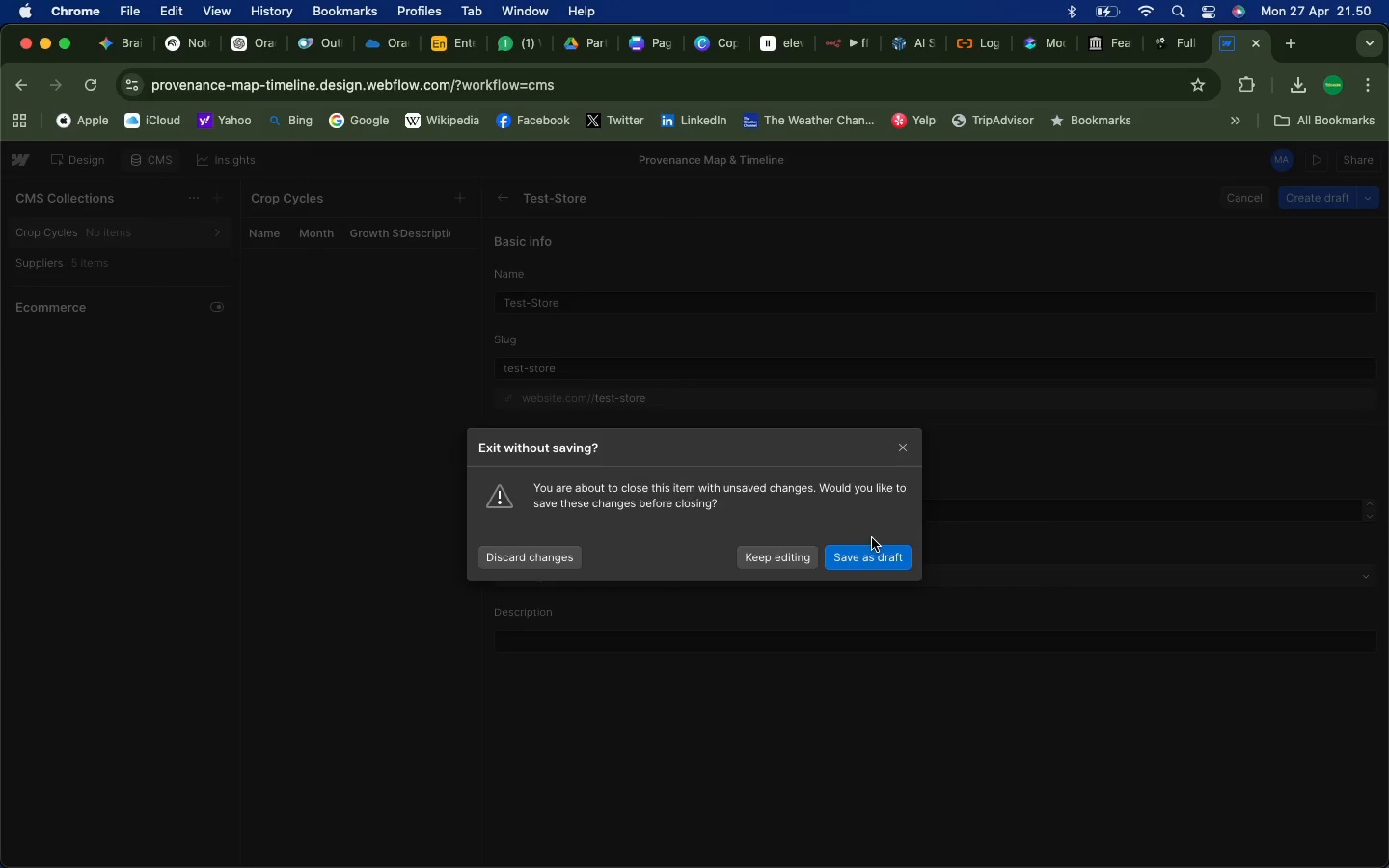 
left_click([847, 556])
 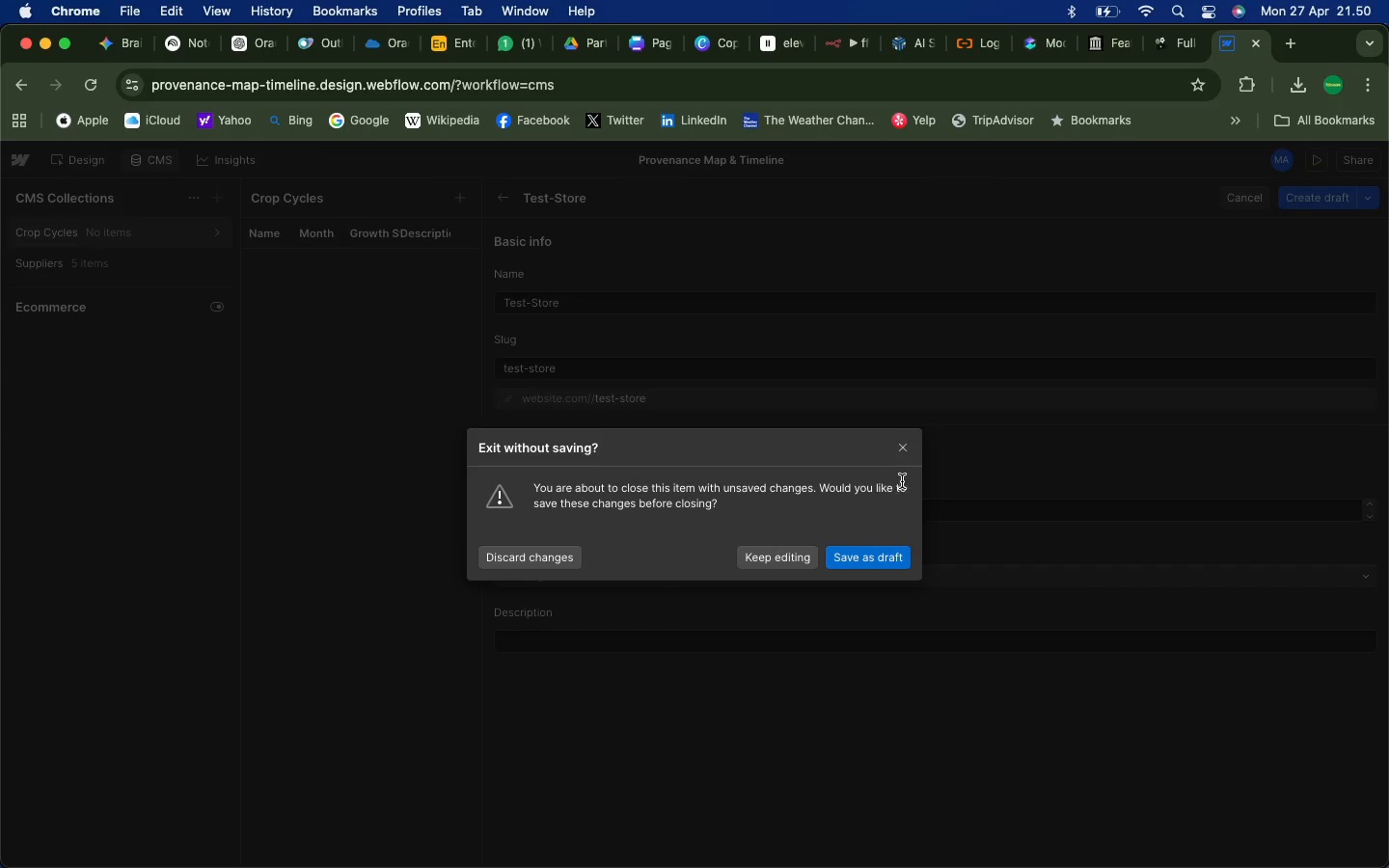 
left_click([902, 451])
 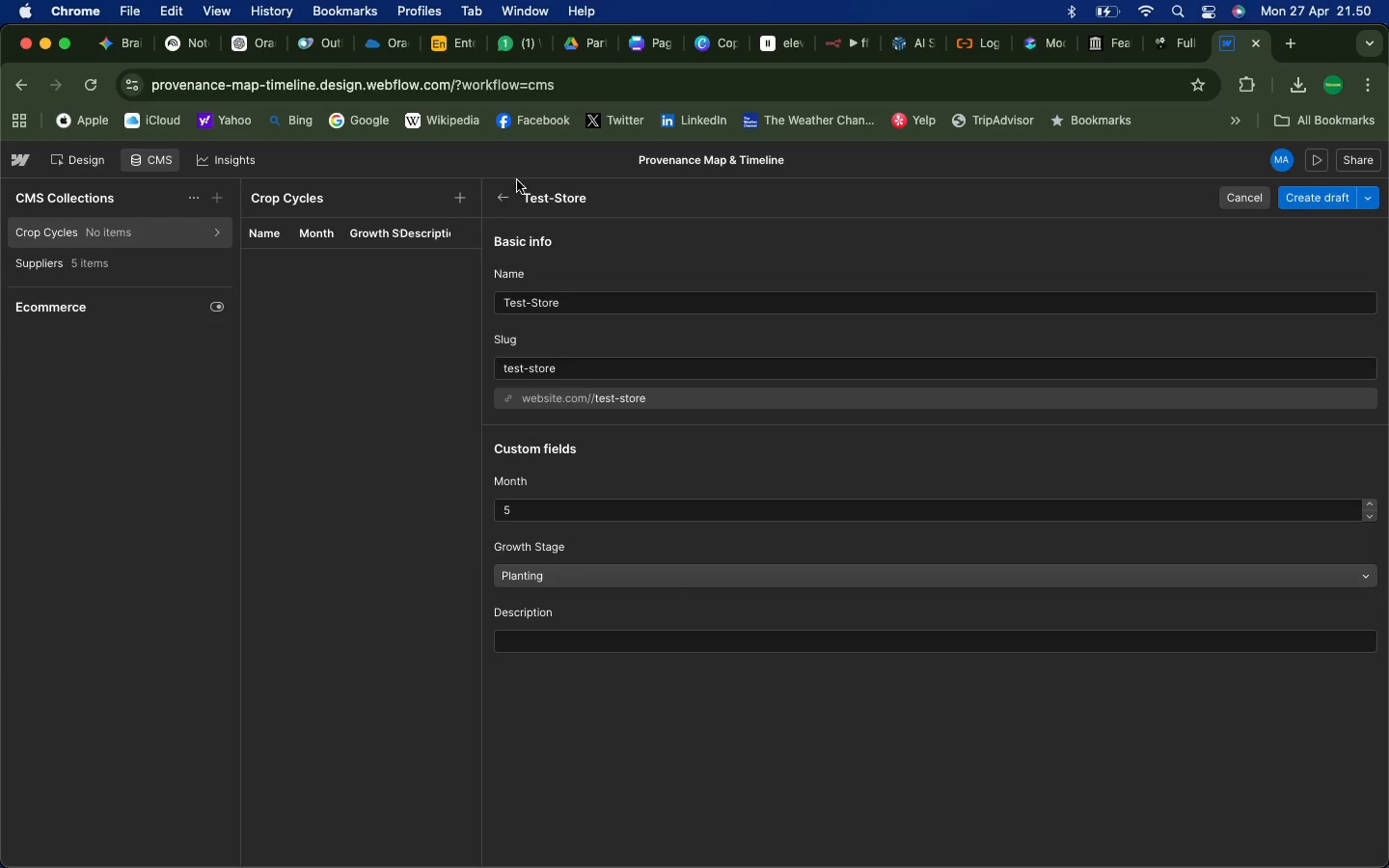 
left_click([534, 203])
 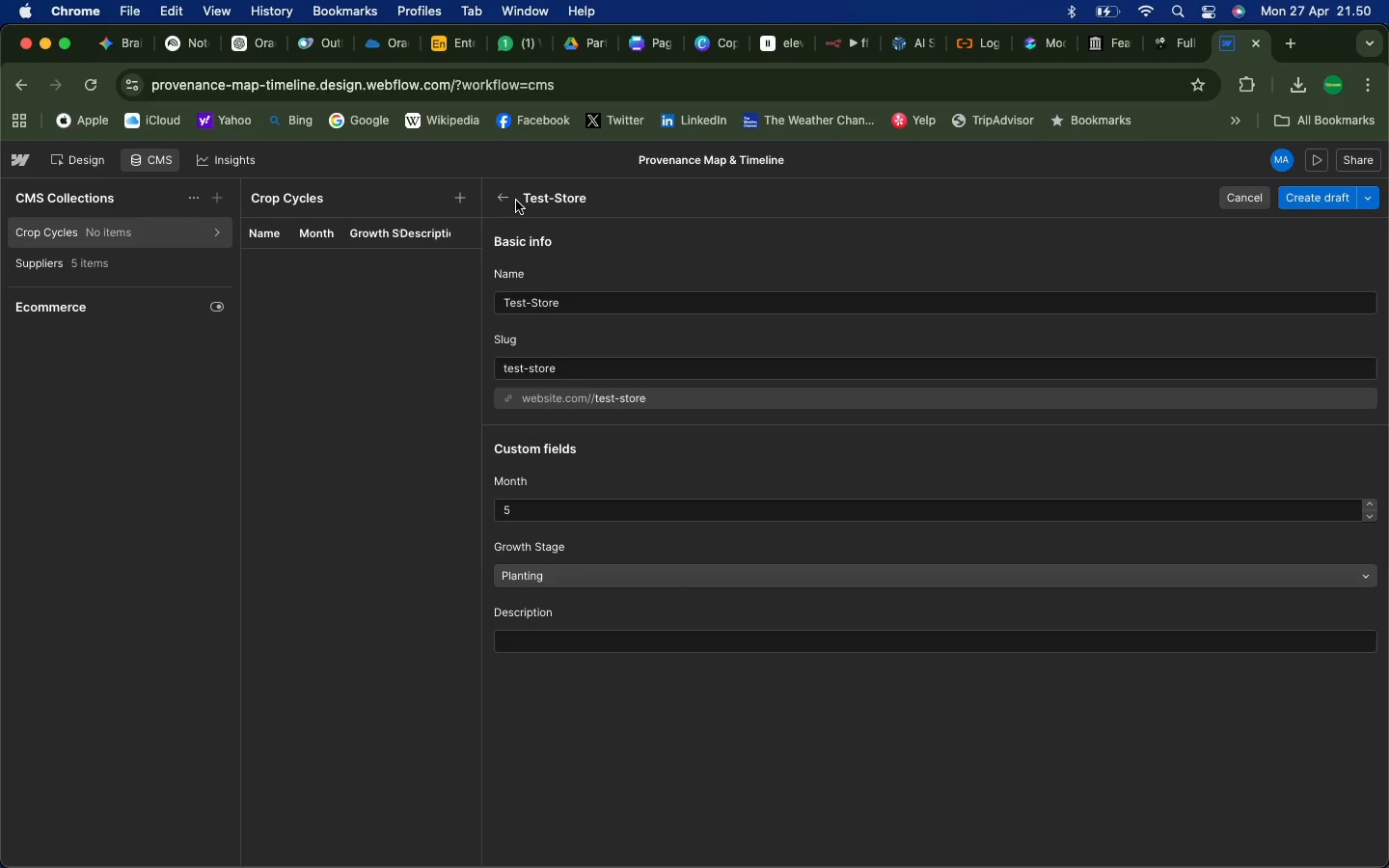 
left_click([515, 201])
 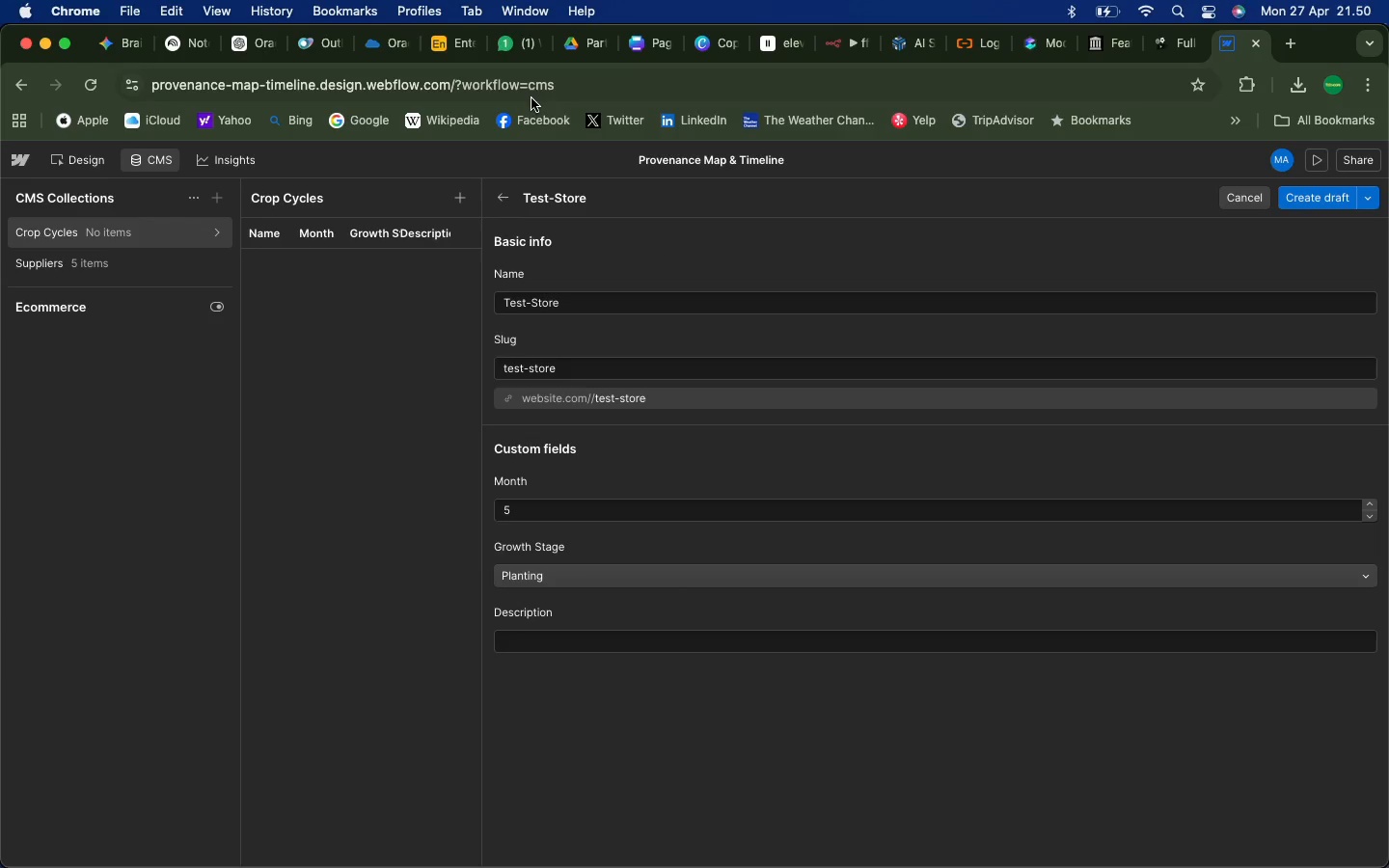 
mouse_move([125, 65])
 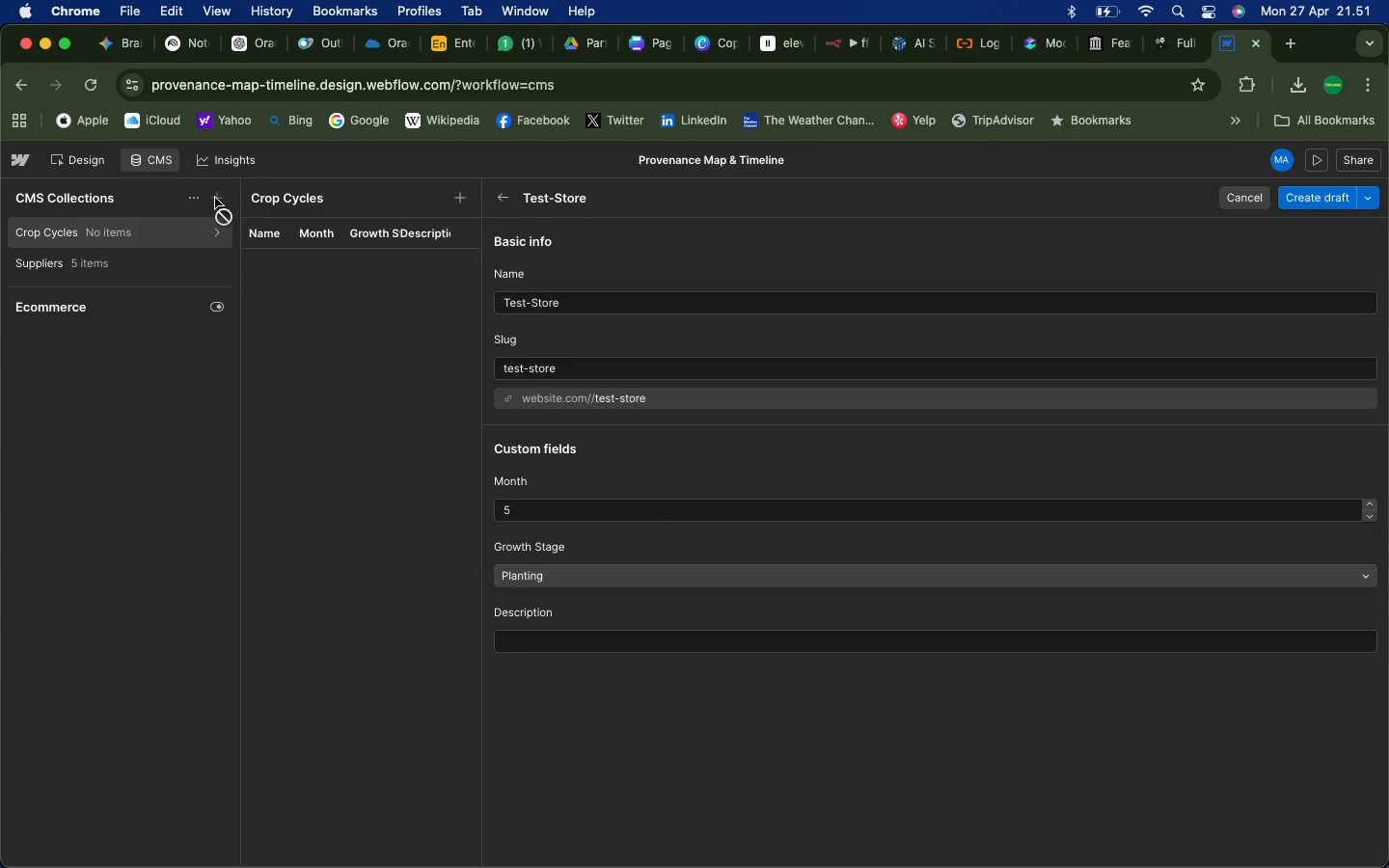 
left_click([195, 199])
 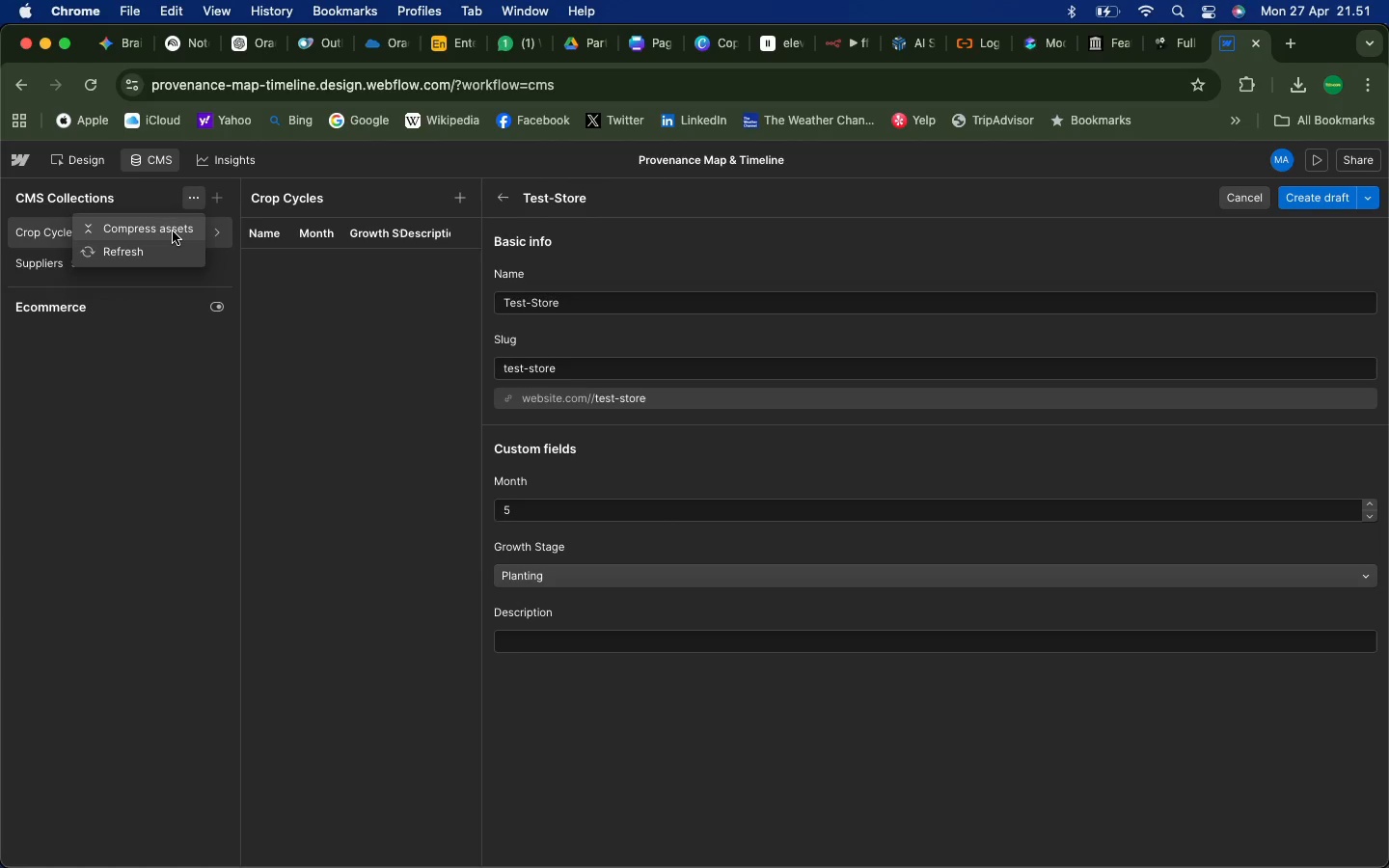 
left_click([145, 315])
 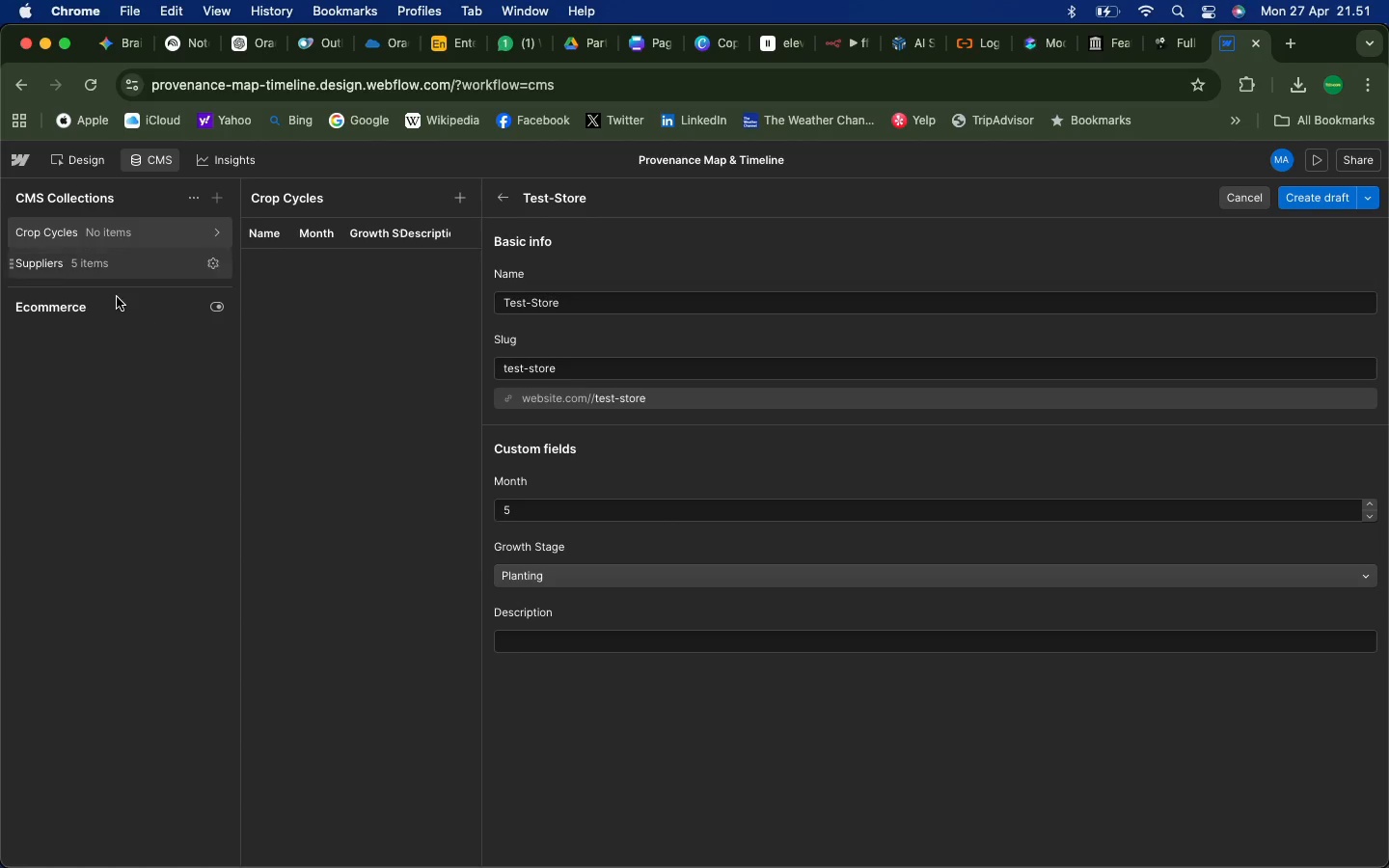 
left_click([97, 336])
 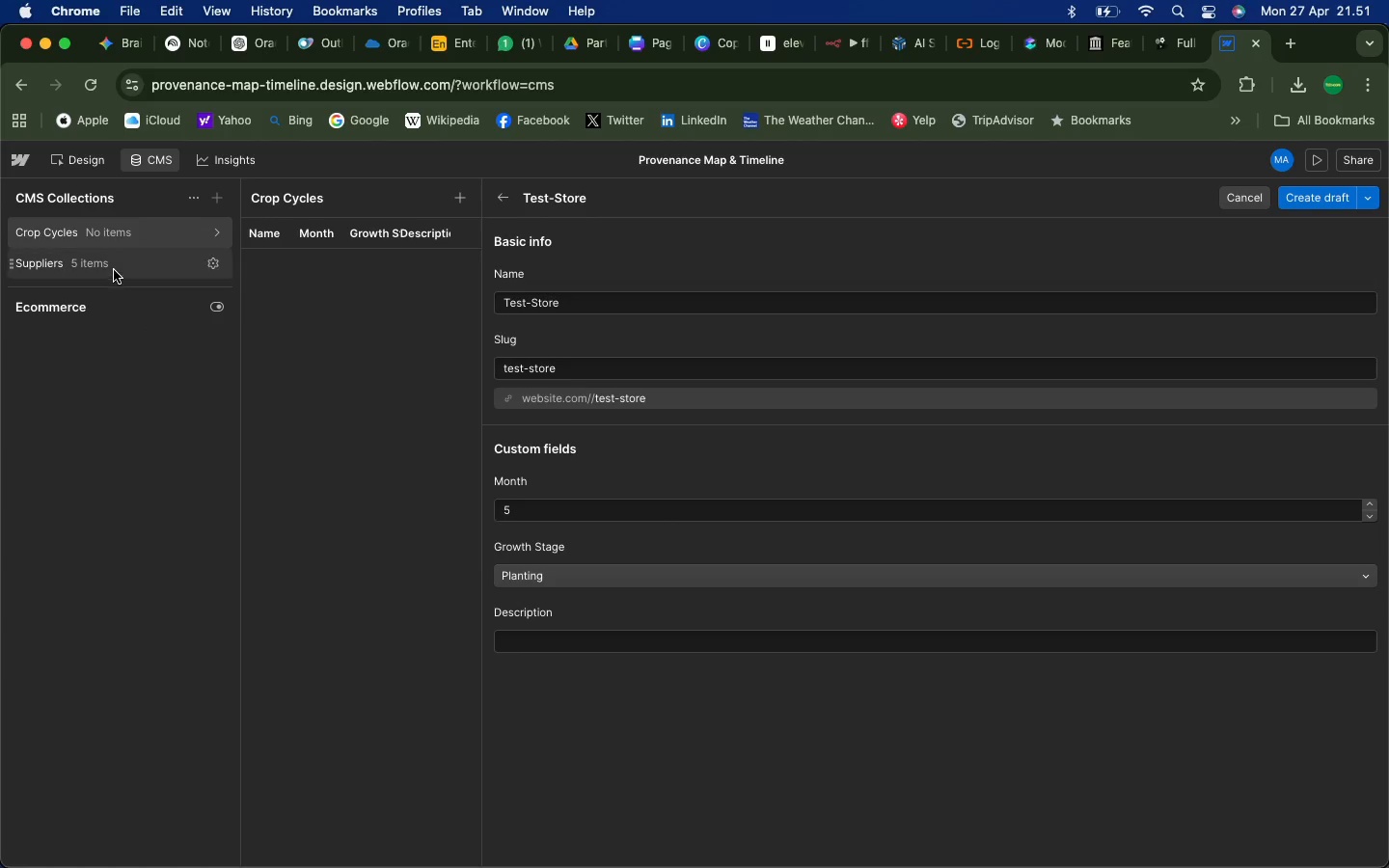 
left_click([114, 266])
 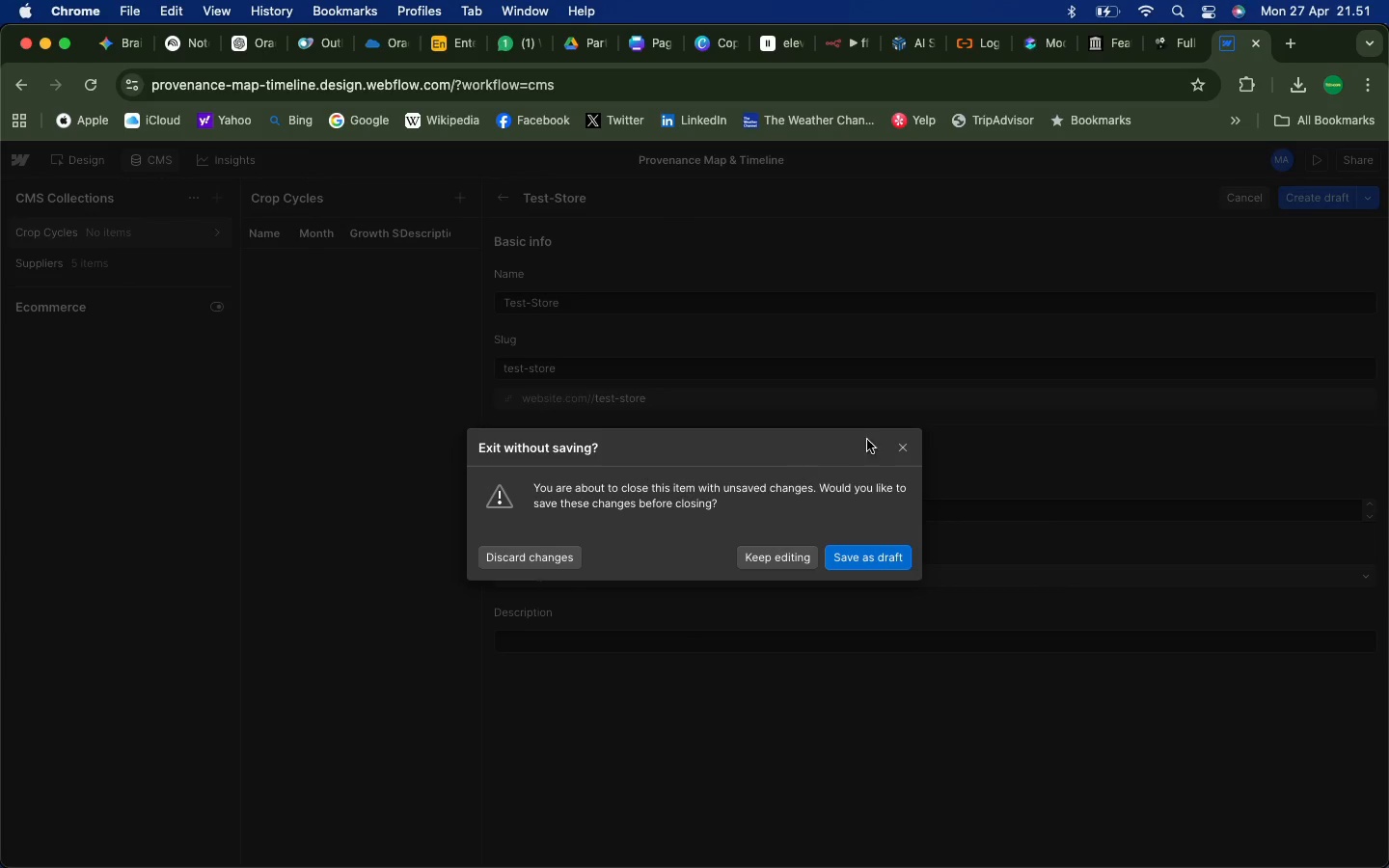 
left_click([904, 443])
 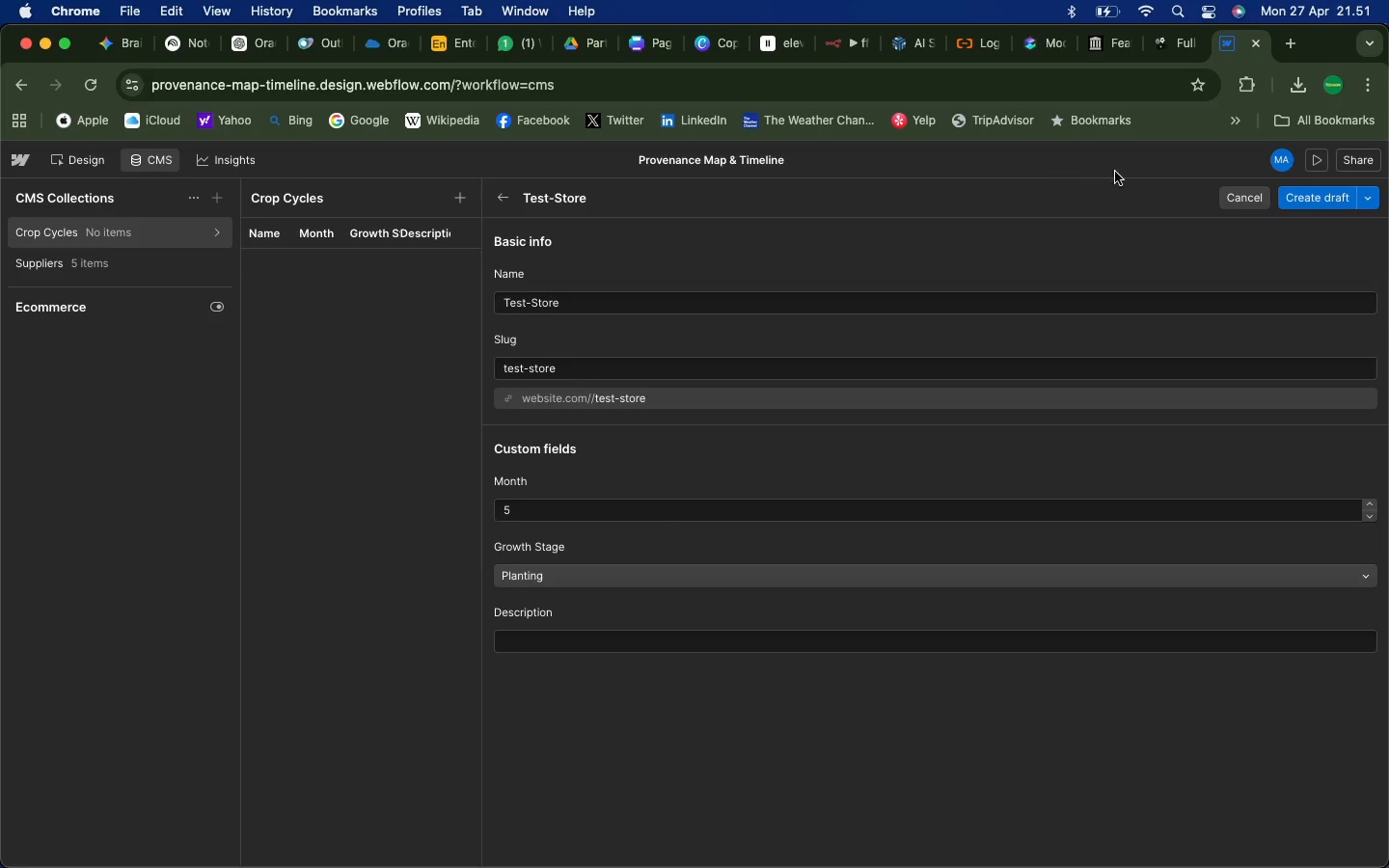 
left_click([1322, 158])
 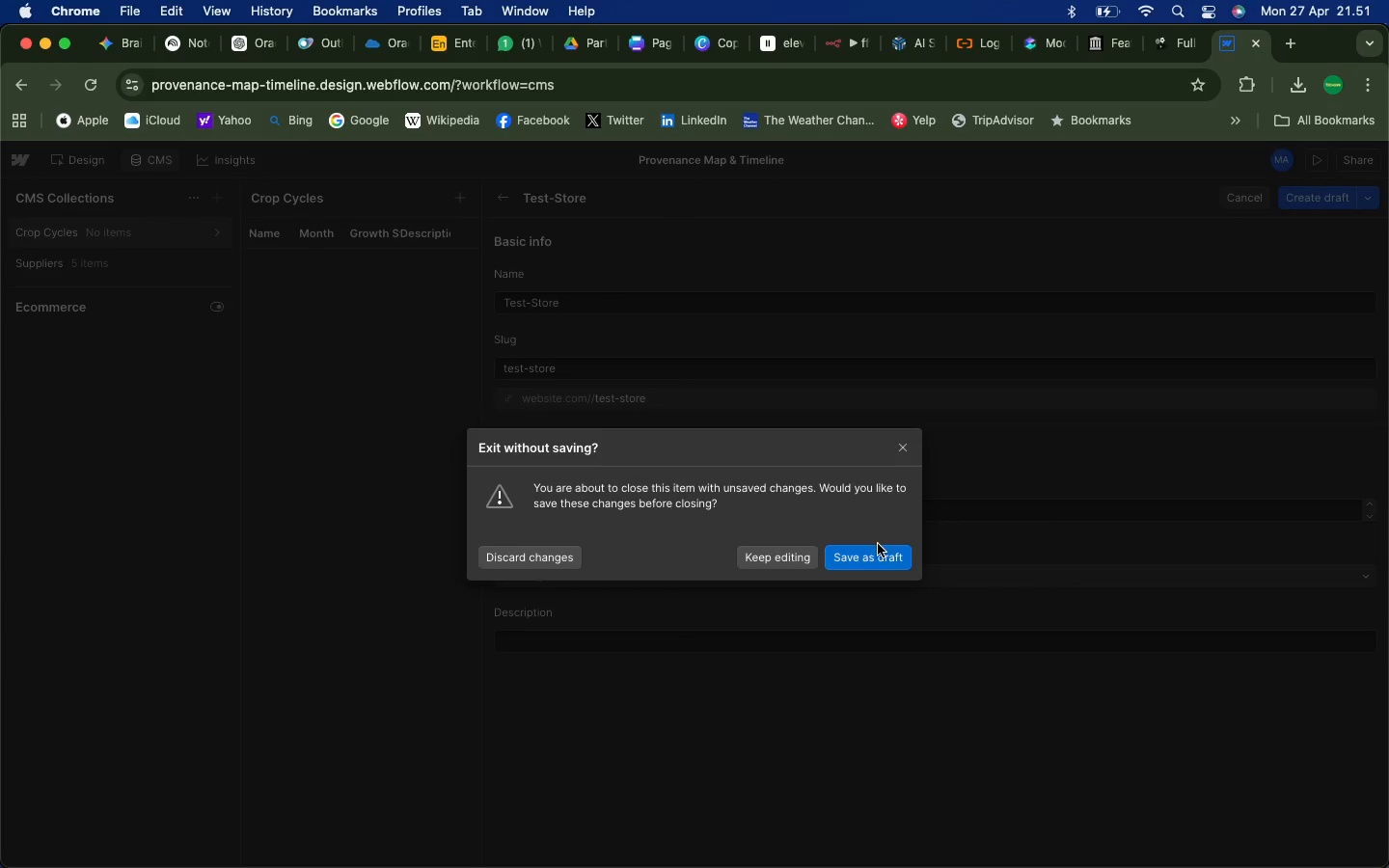 
left_click([866, 556])
 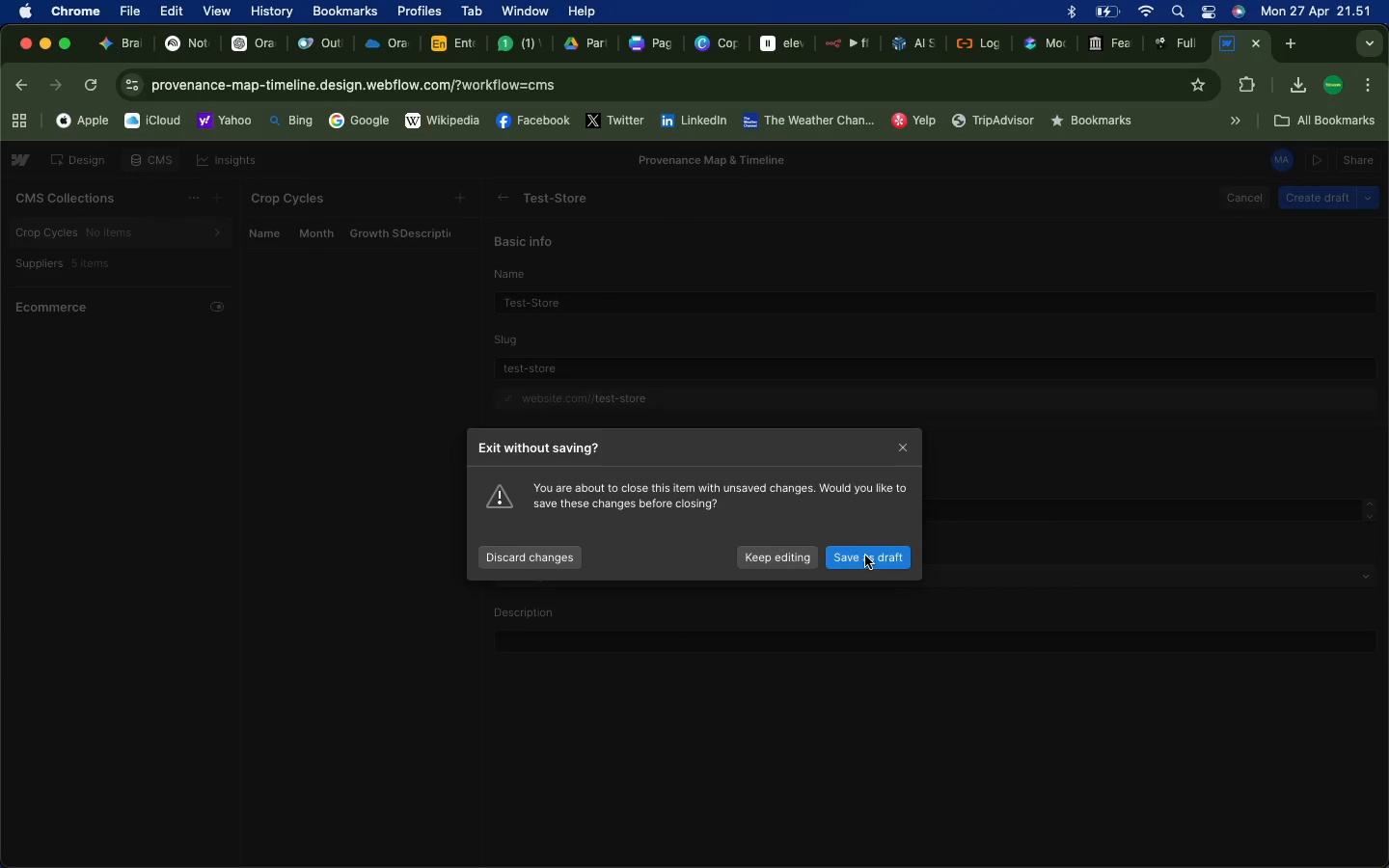 
left_click([907, 451])
 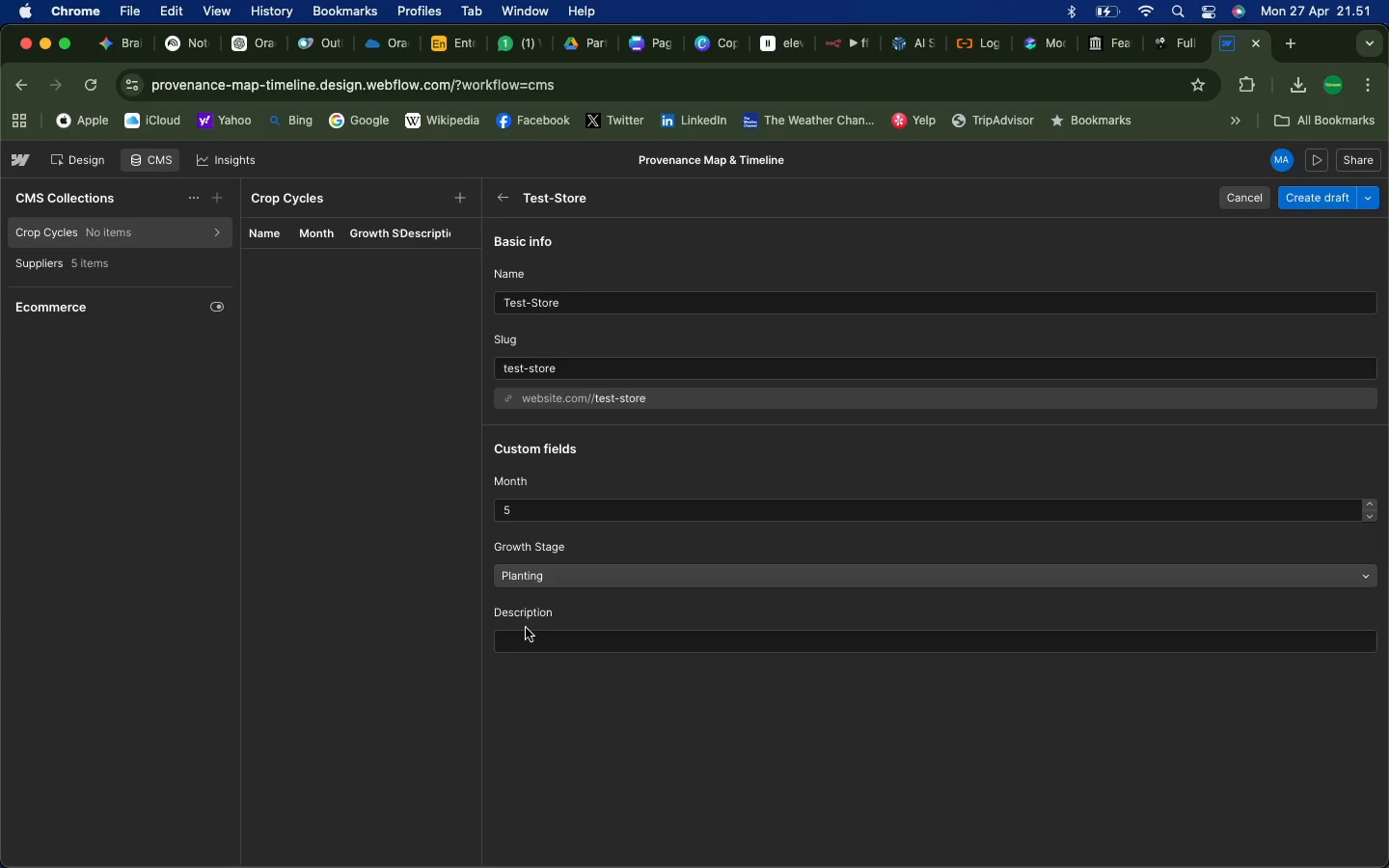 
left_click([525, 642])
 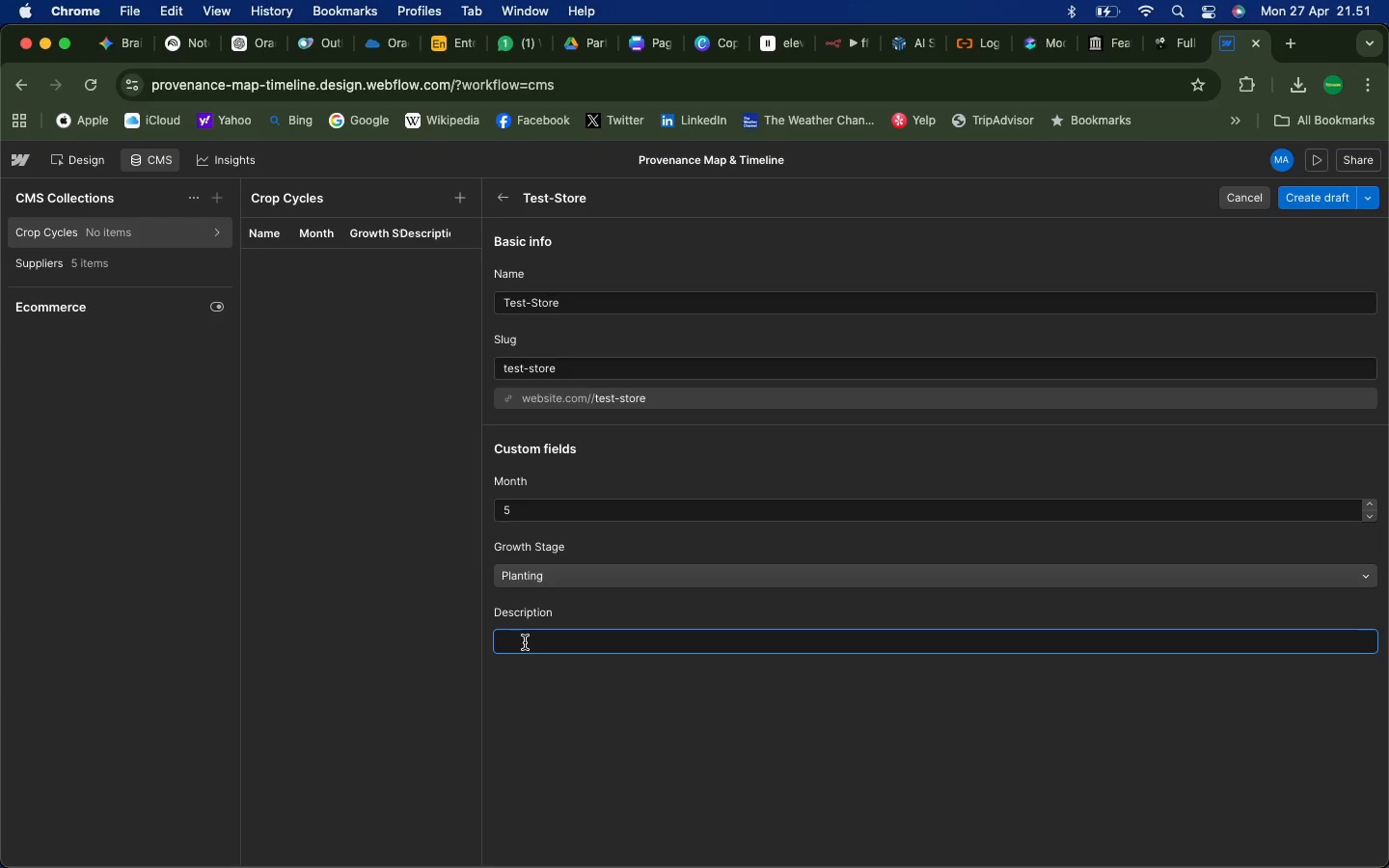 
type(test)
 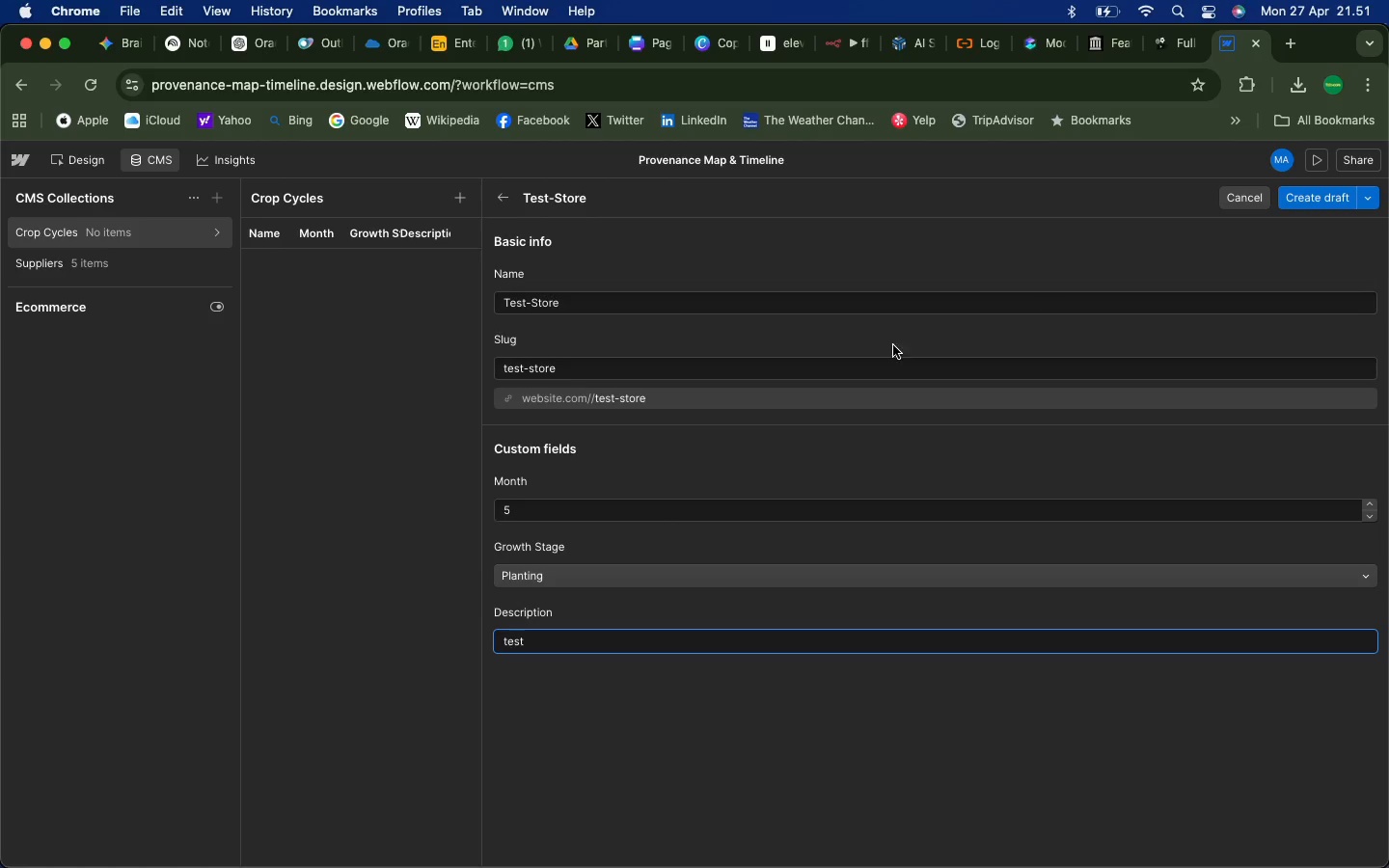 
left_click([504, 198])
 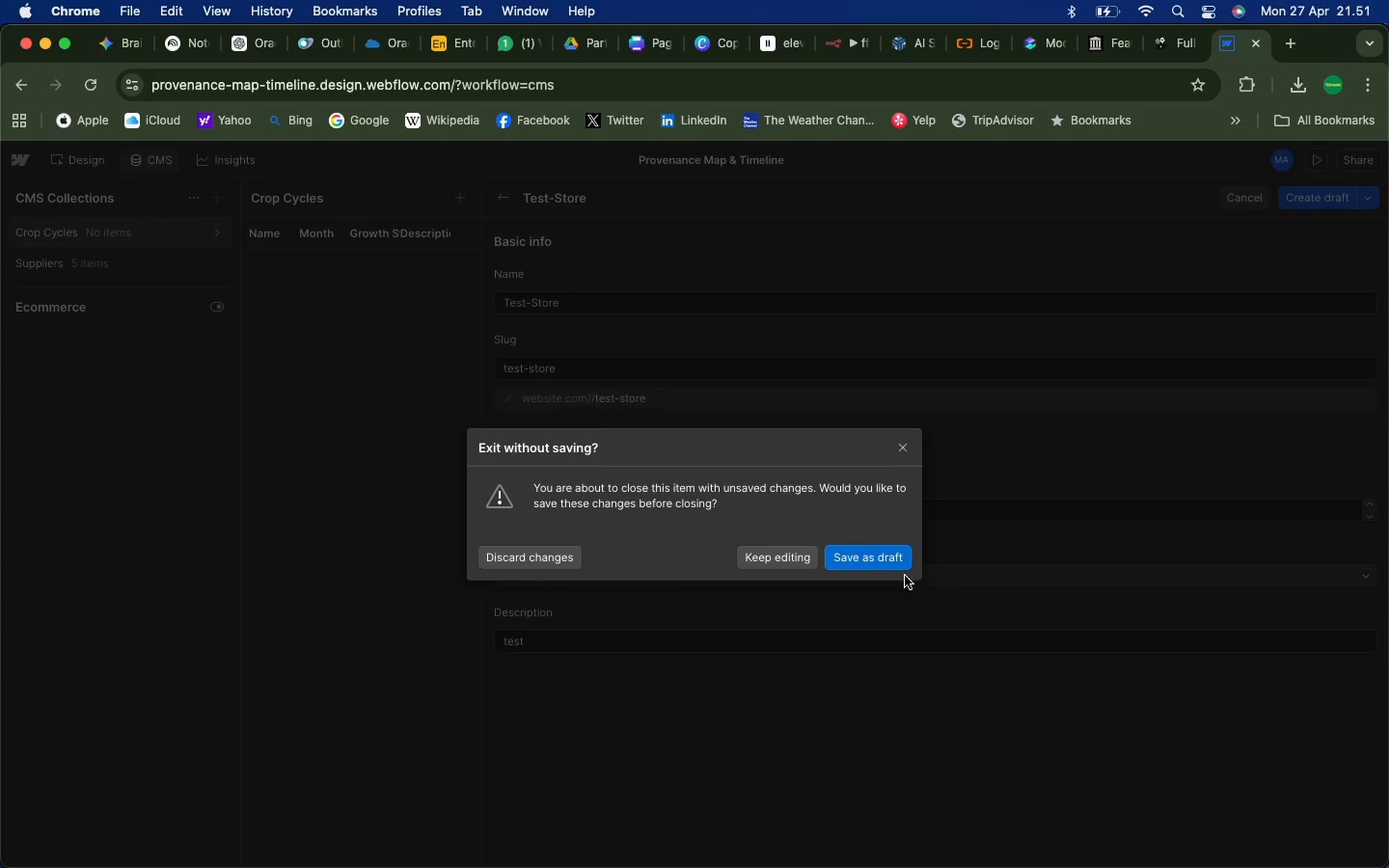 
left_click([895, 567])
 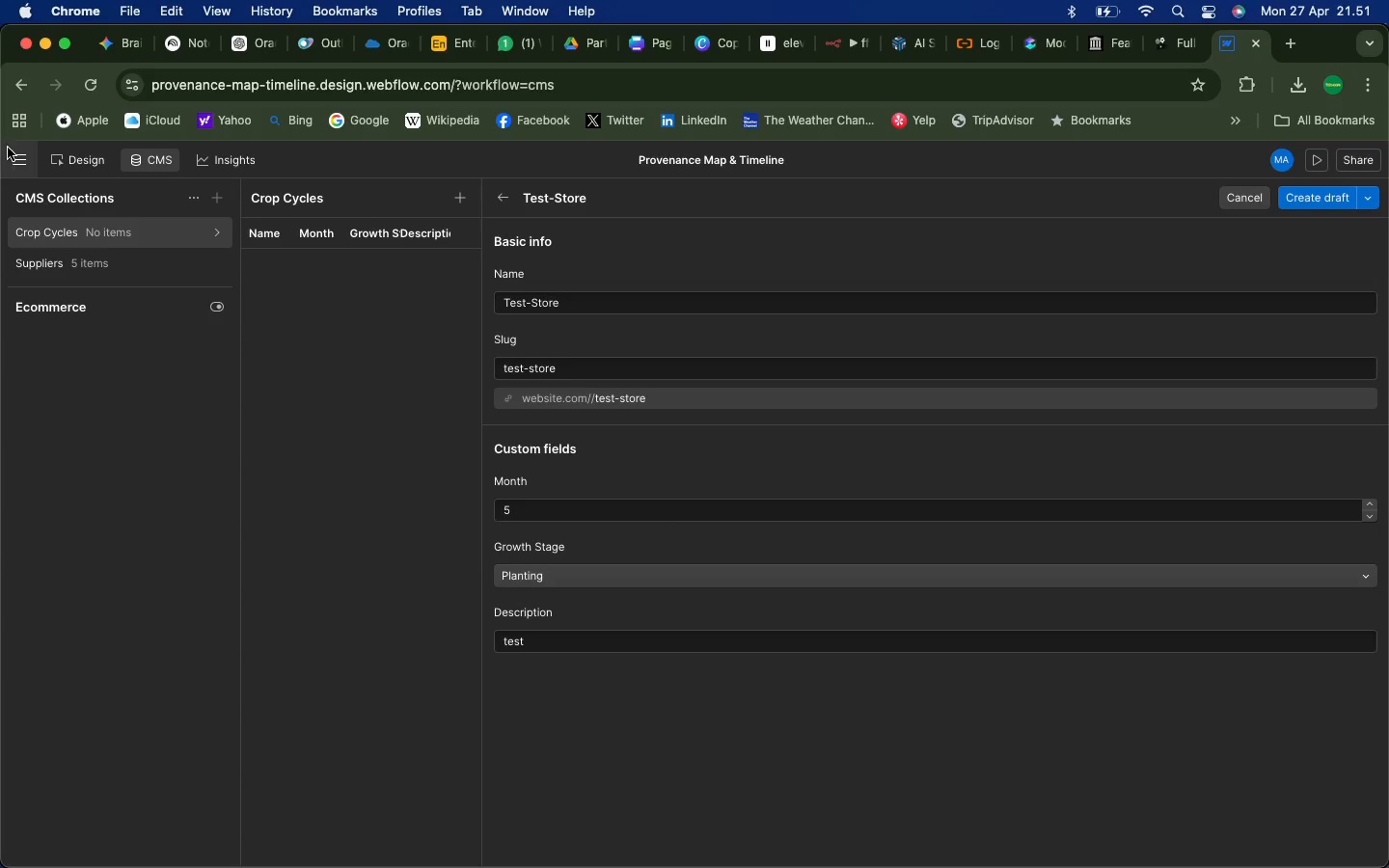 
double_click([95, 233])
 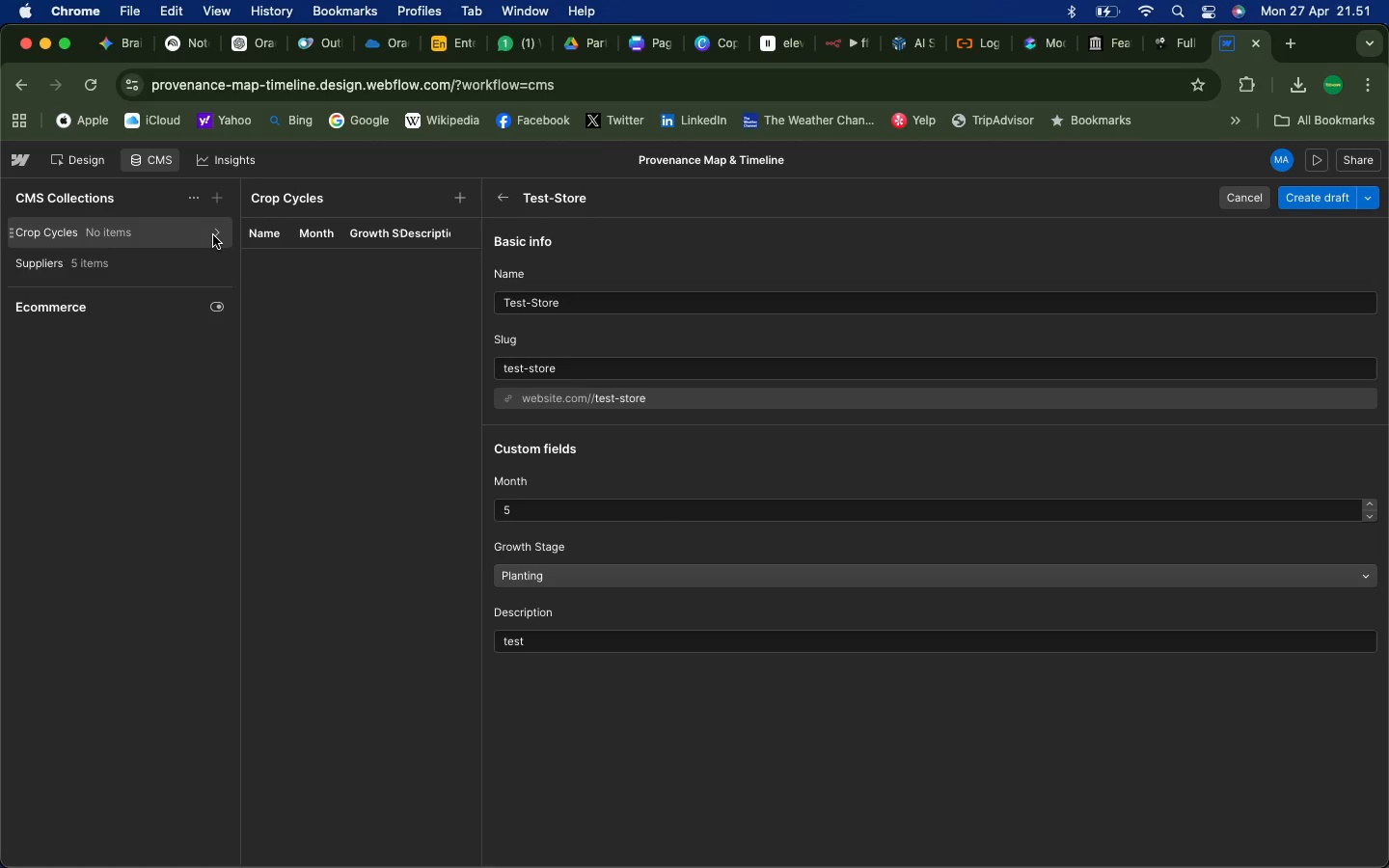 
left_click([213, 235])
 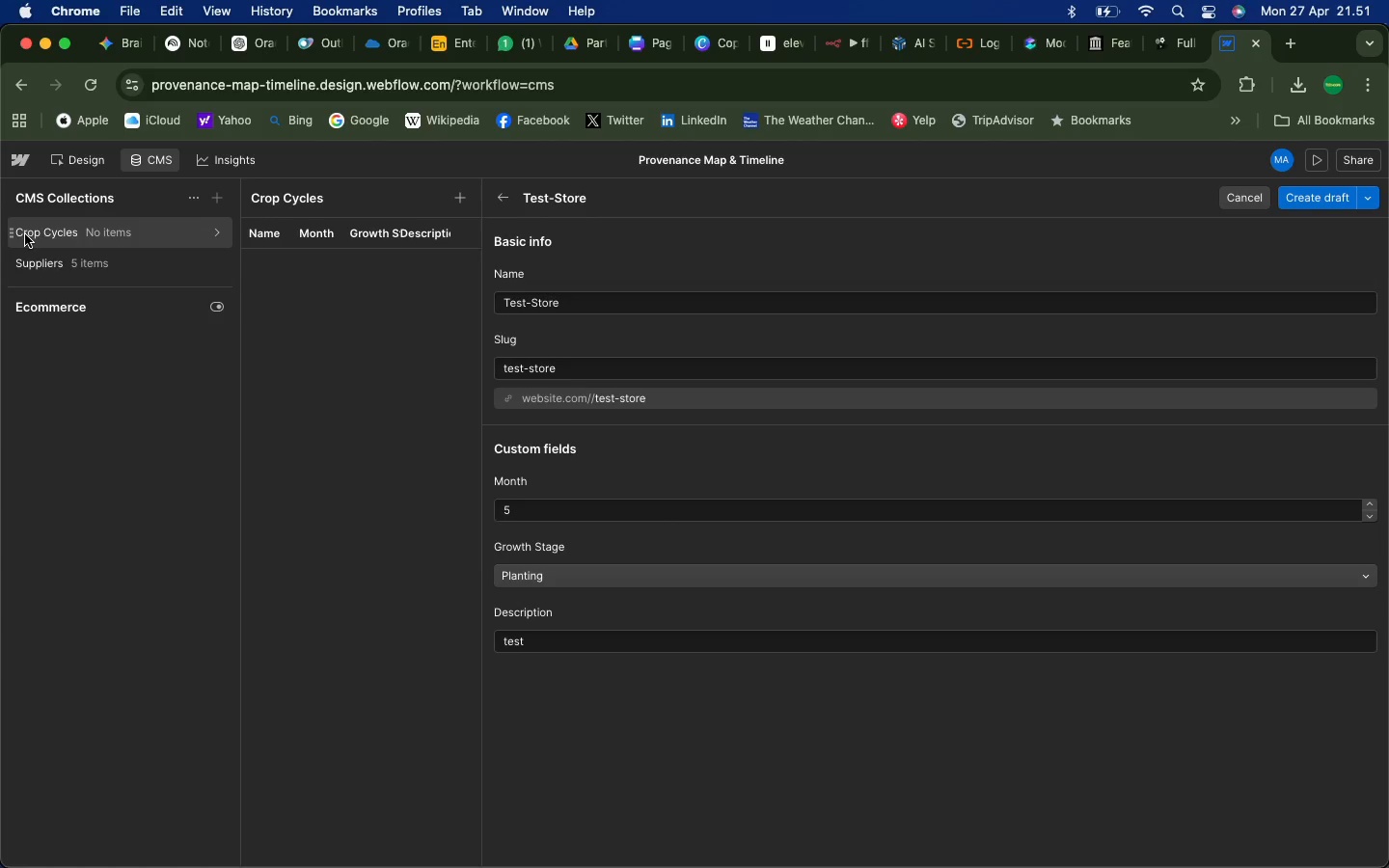 
left_click([25, 234])
 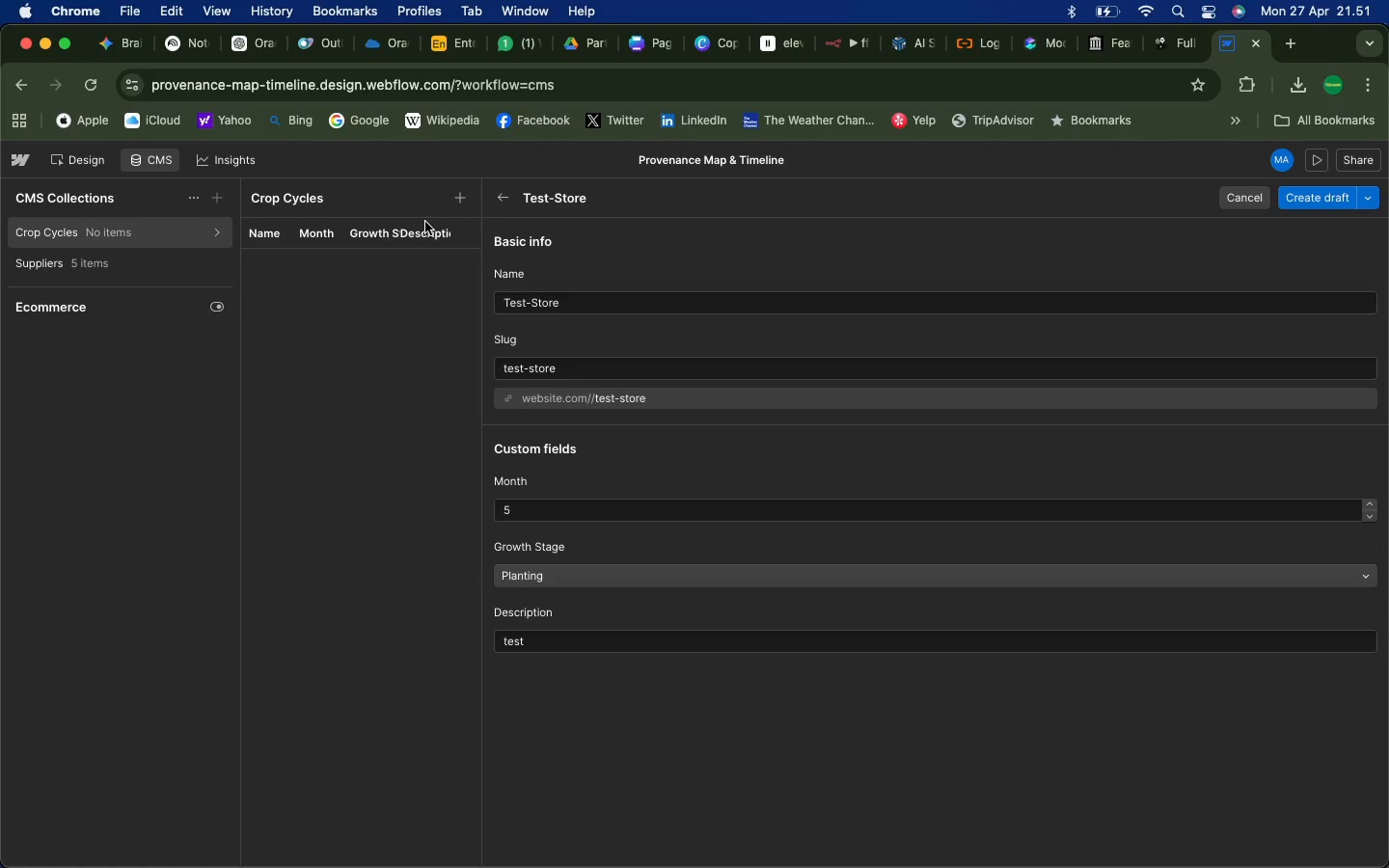 
left_click([450, 204])
 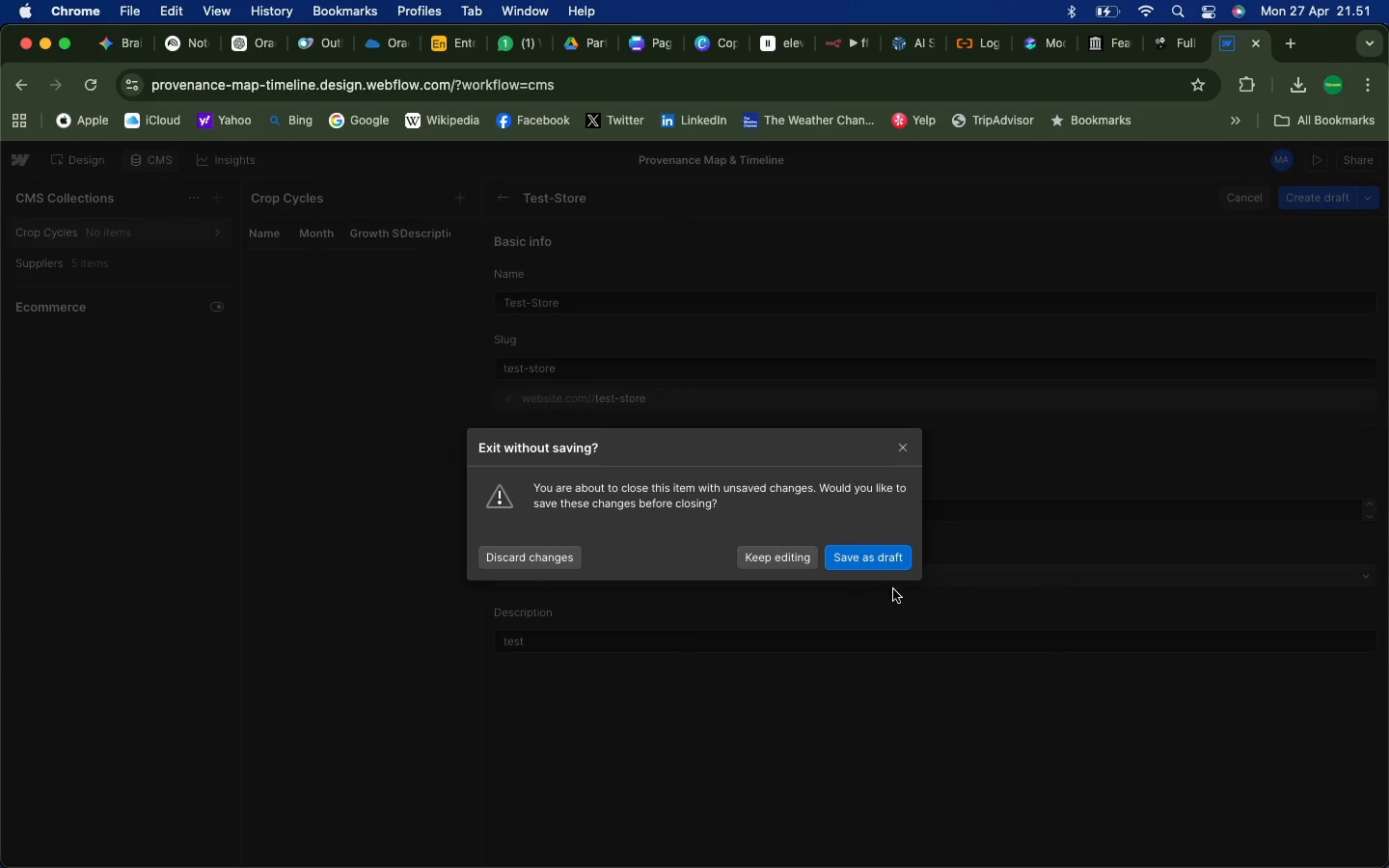 
left_click([893, 569])
 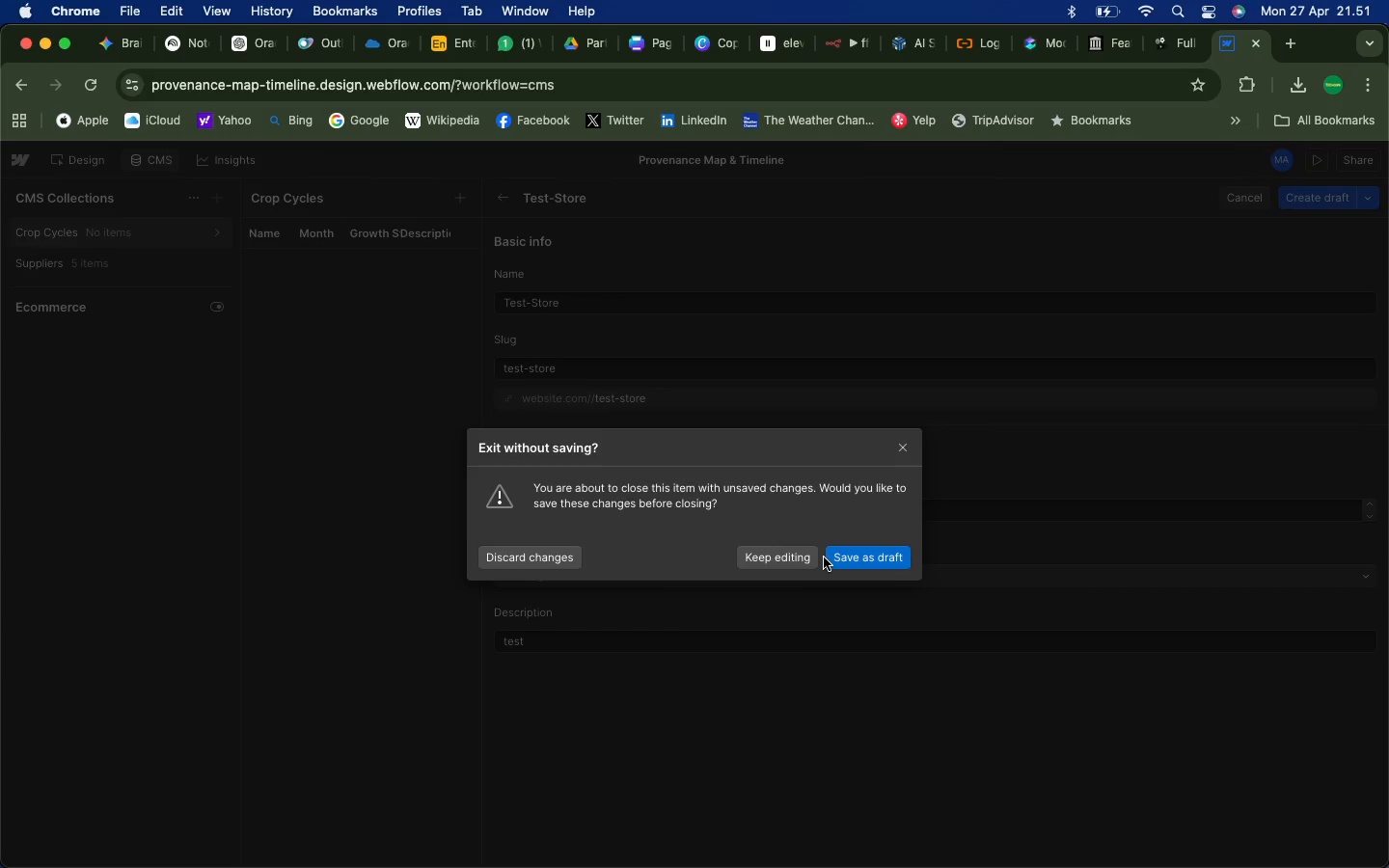 
left_click([897, 558])
 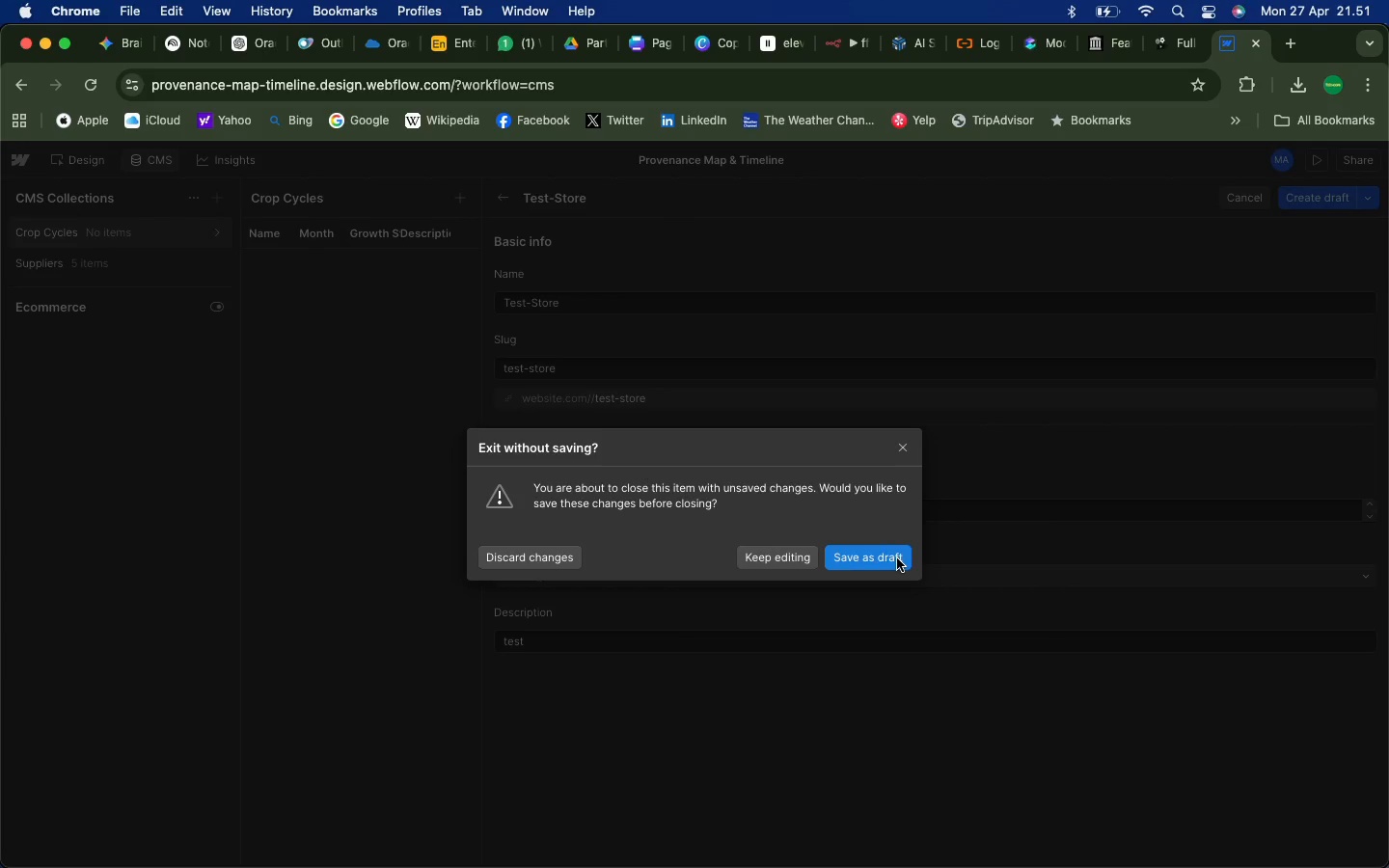 
left_click([897, 558])
 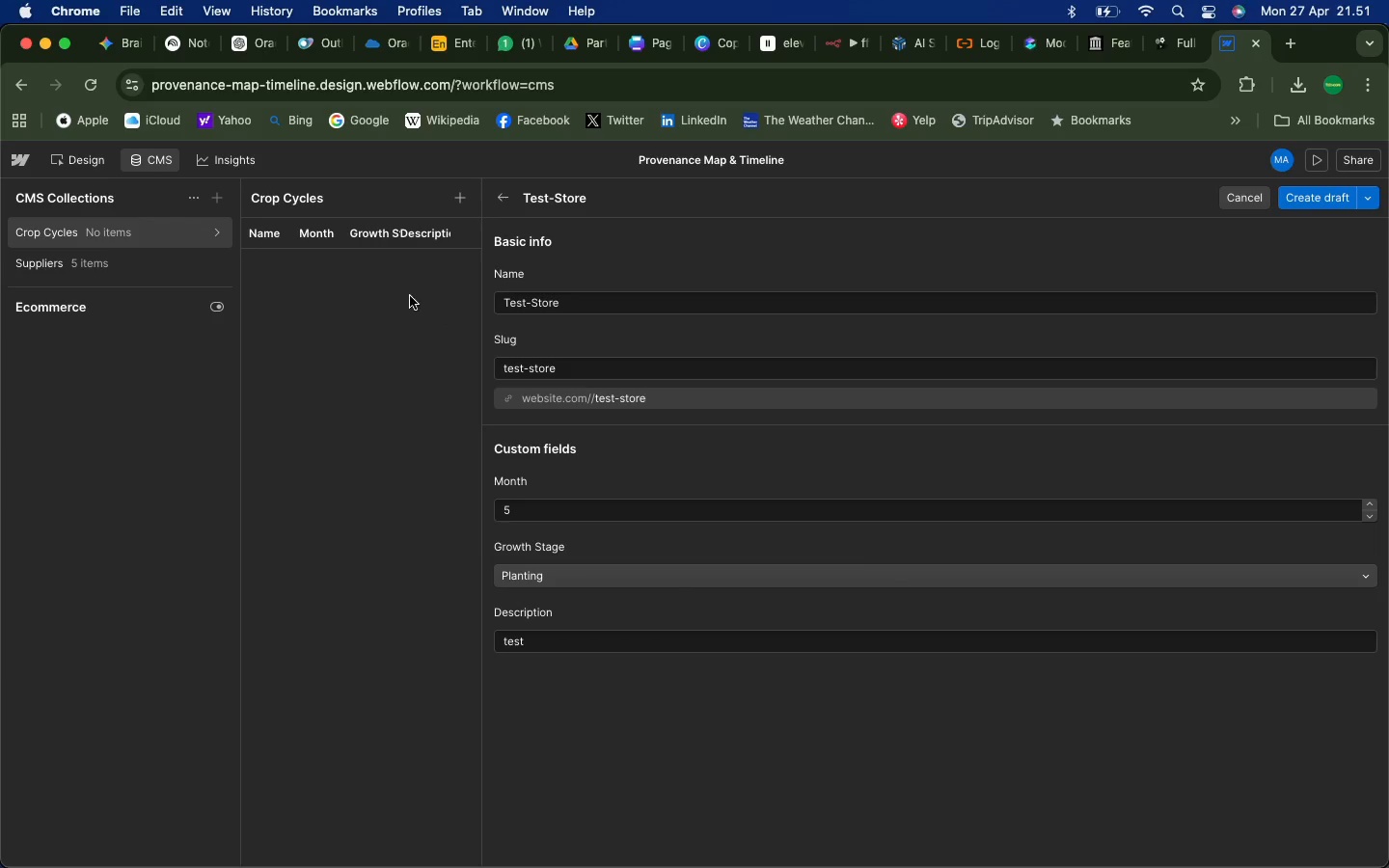 
left_click([261, 232])
 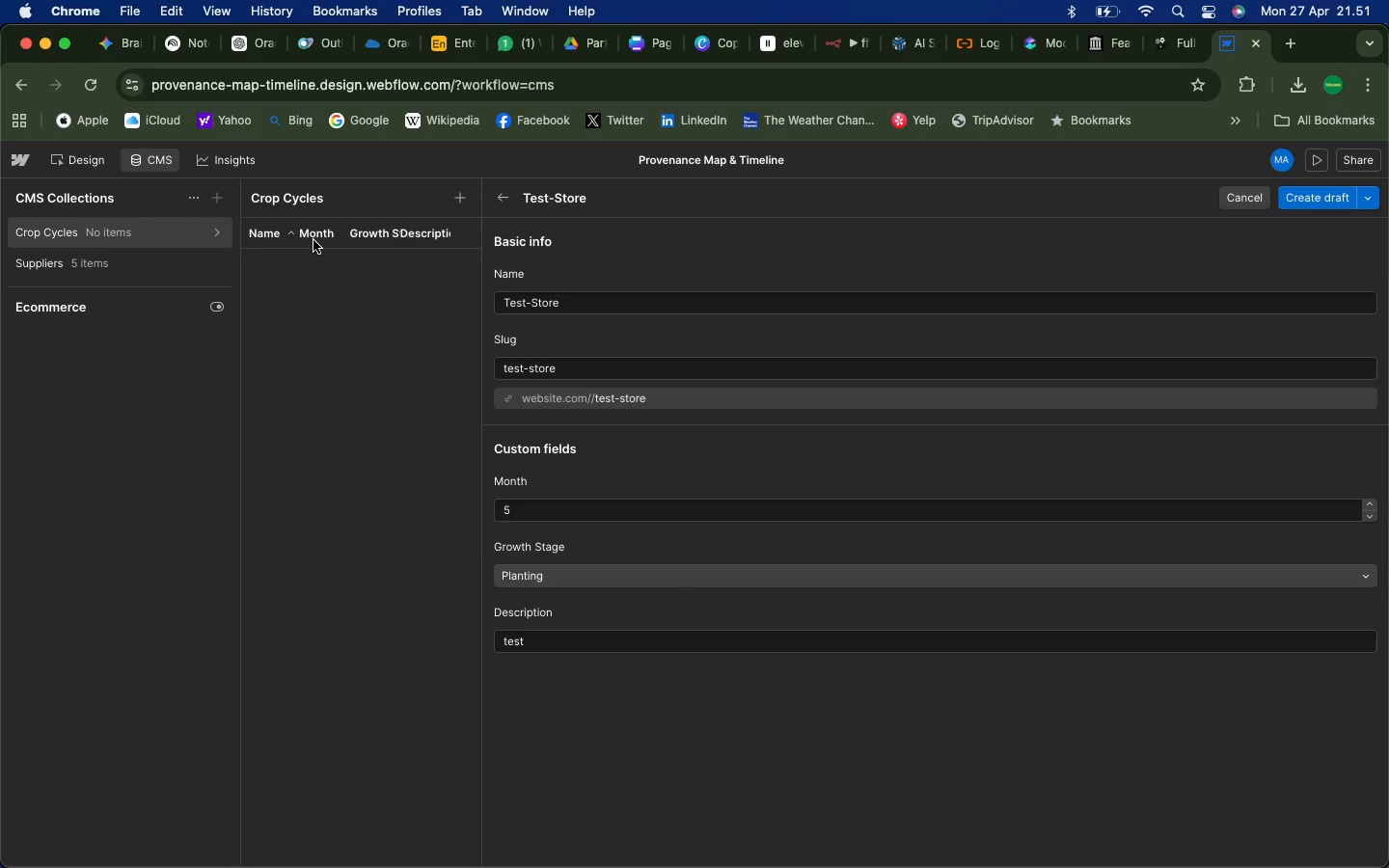 
left_click([313, 239])
 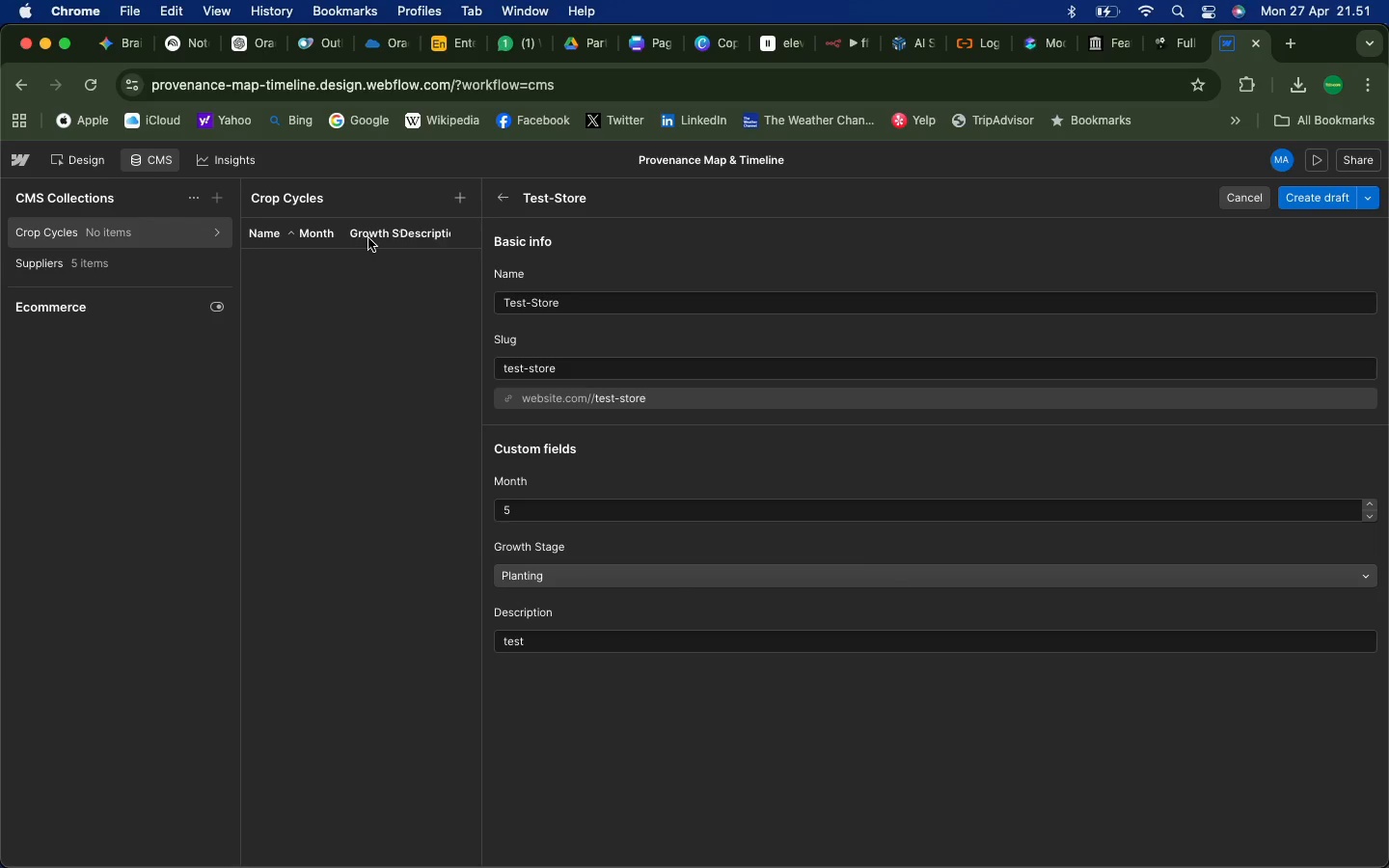 
left_click([370, 238])
 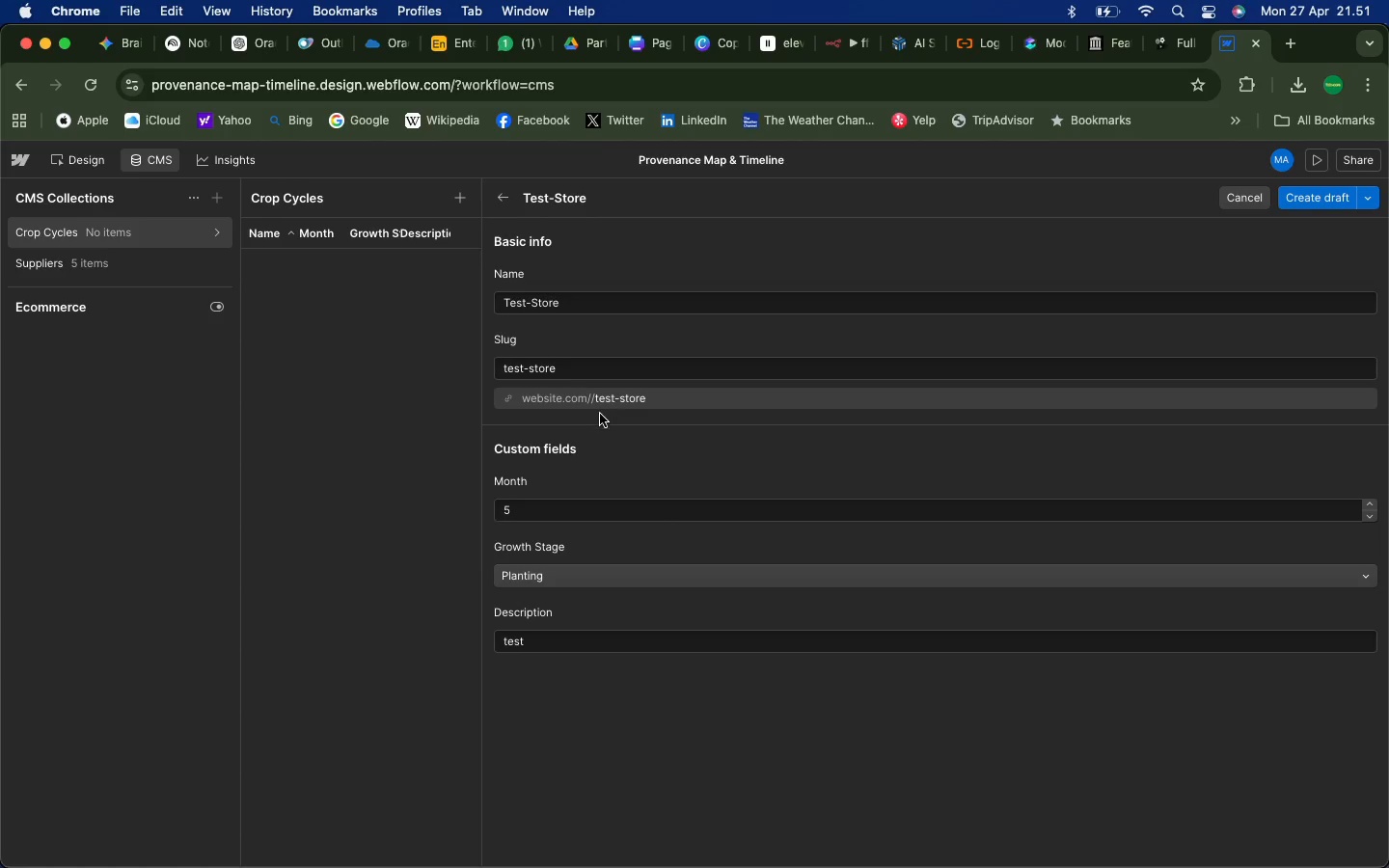 
wait(5.64)
 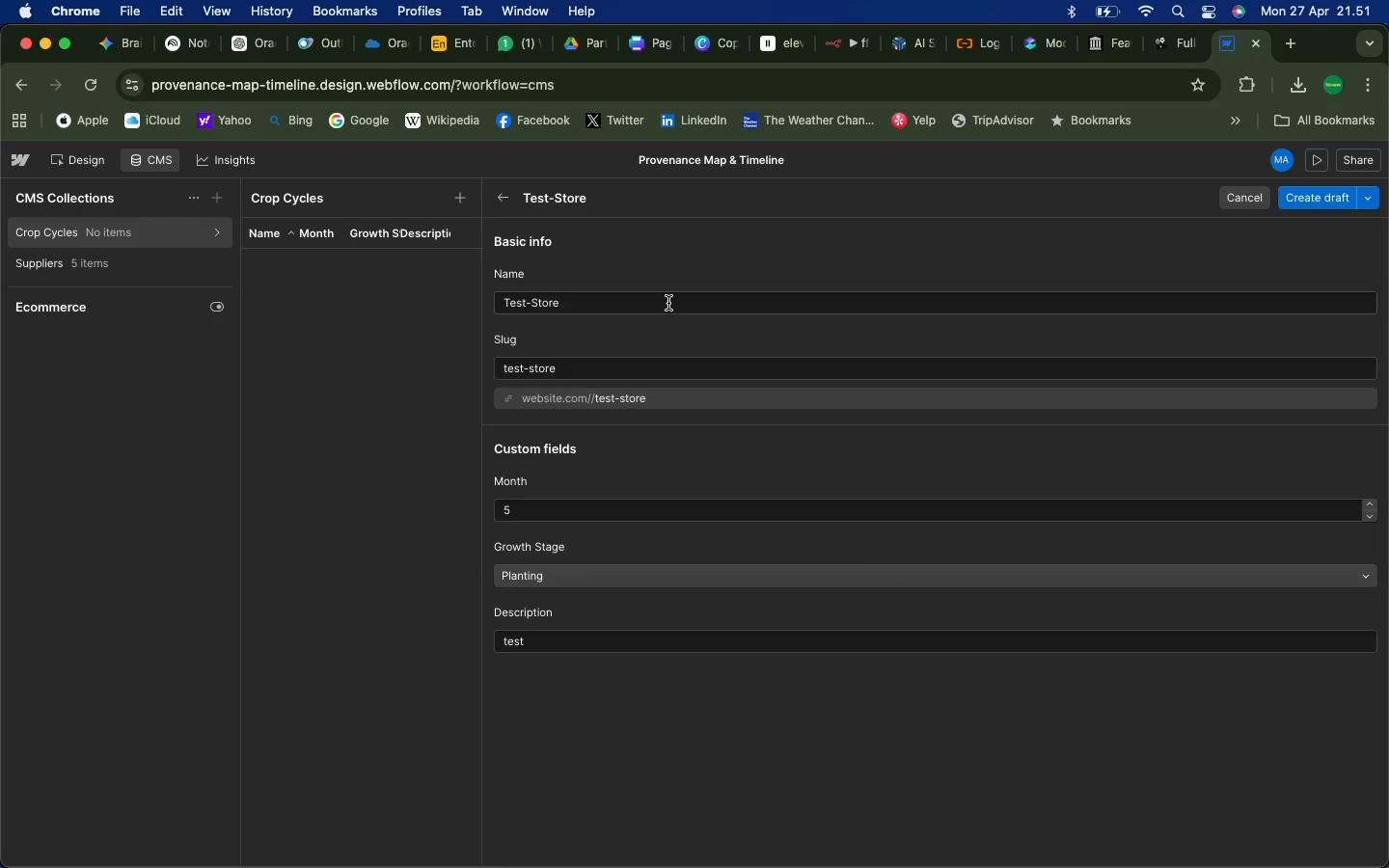 
left_click([621, 404])
 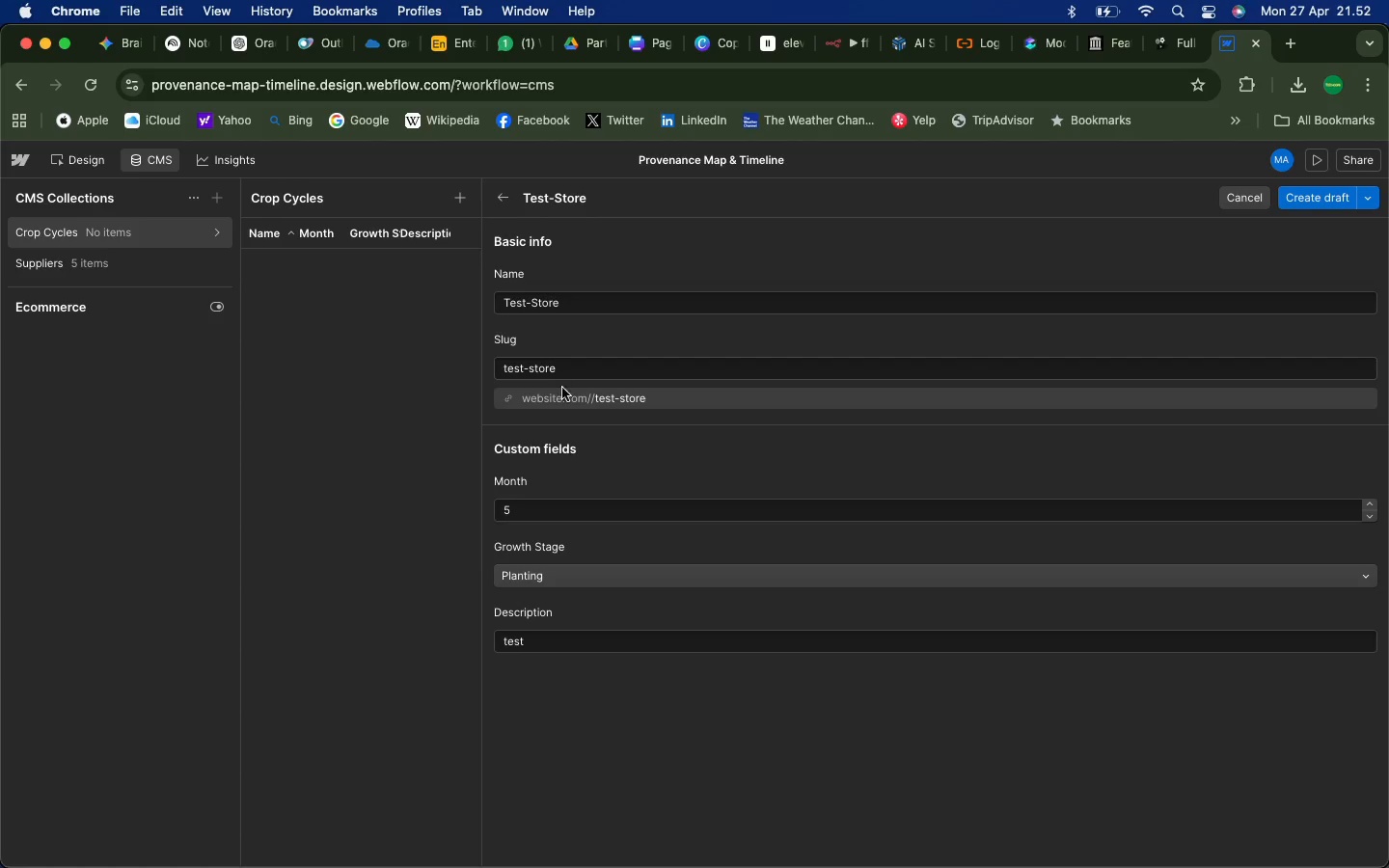 
left_click([727, 469])
 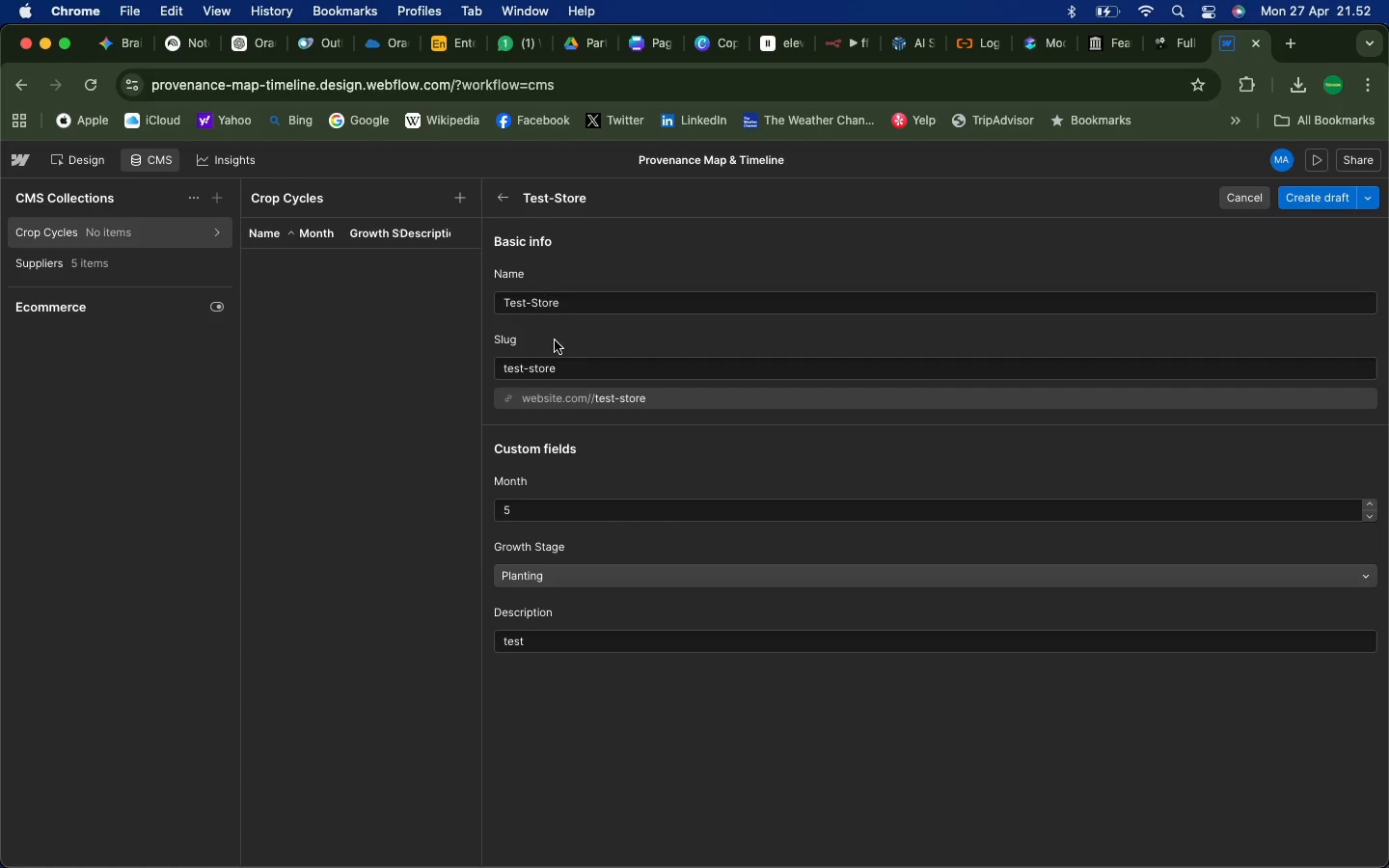 
wait(10.33)
 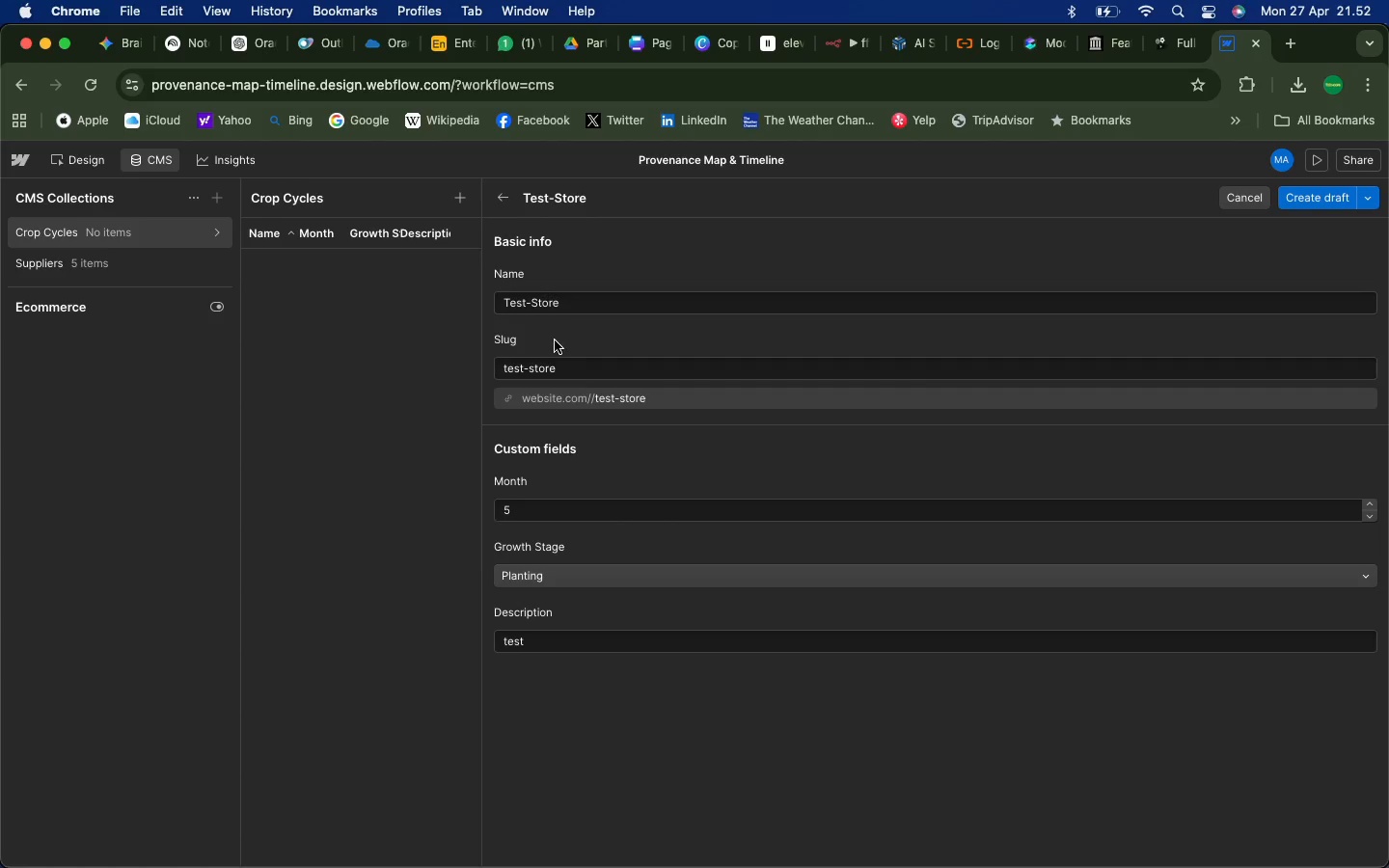 
left_click([1300, 209])
 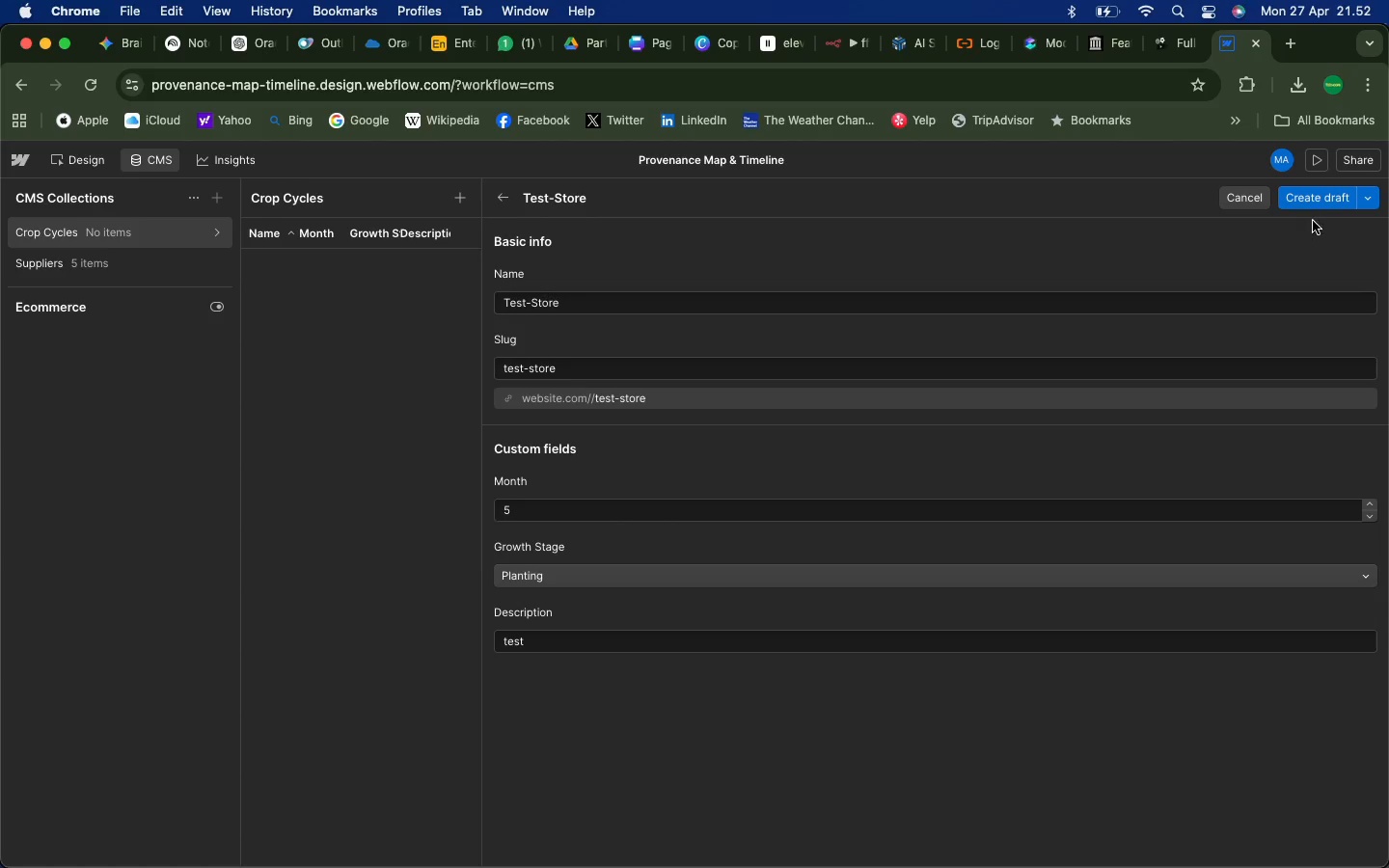 
left_click([1316, 199])
 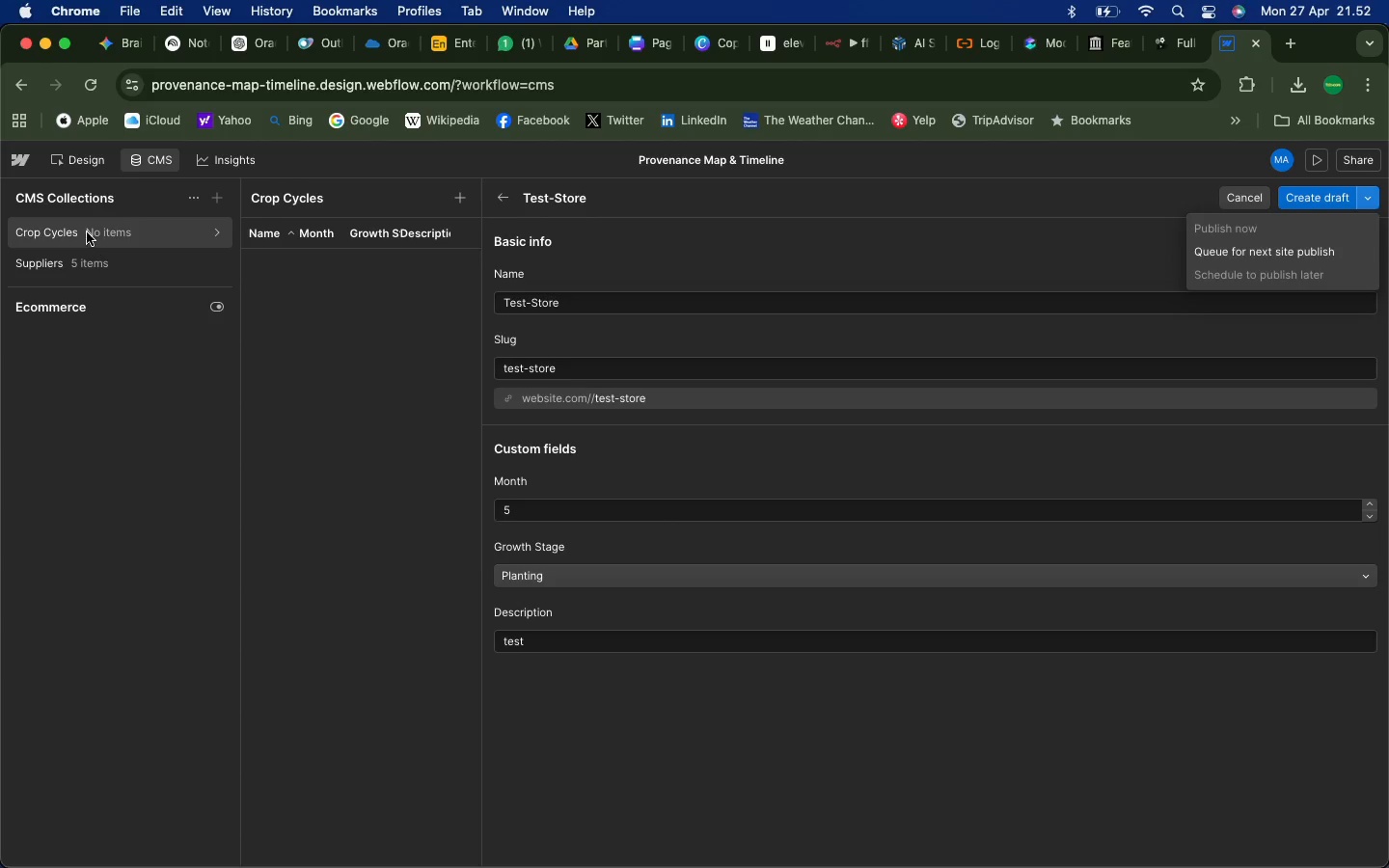 
wait(42.53)
 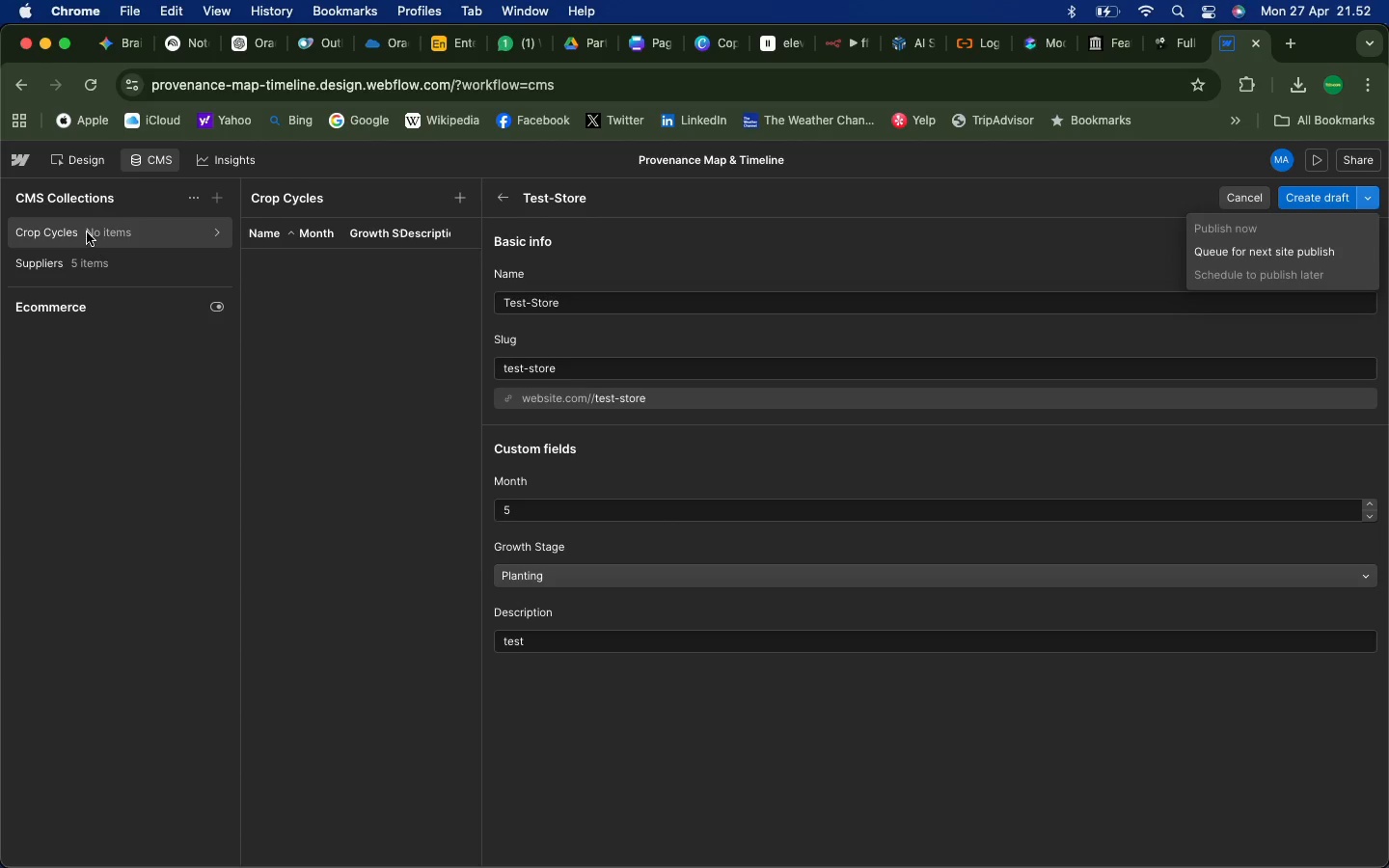 
left_click([1316, 204])
 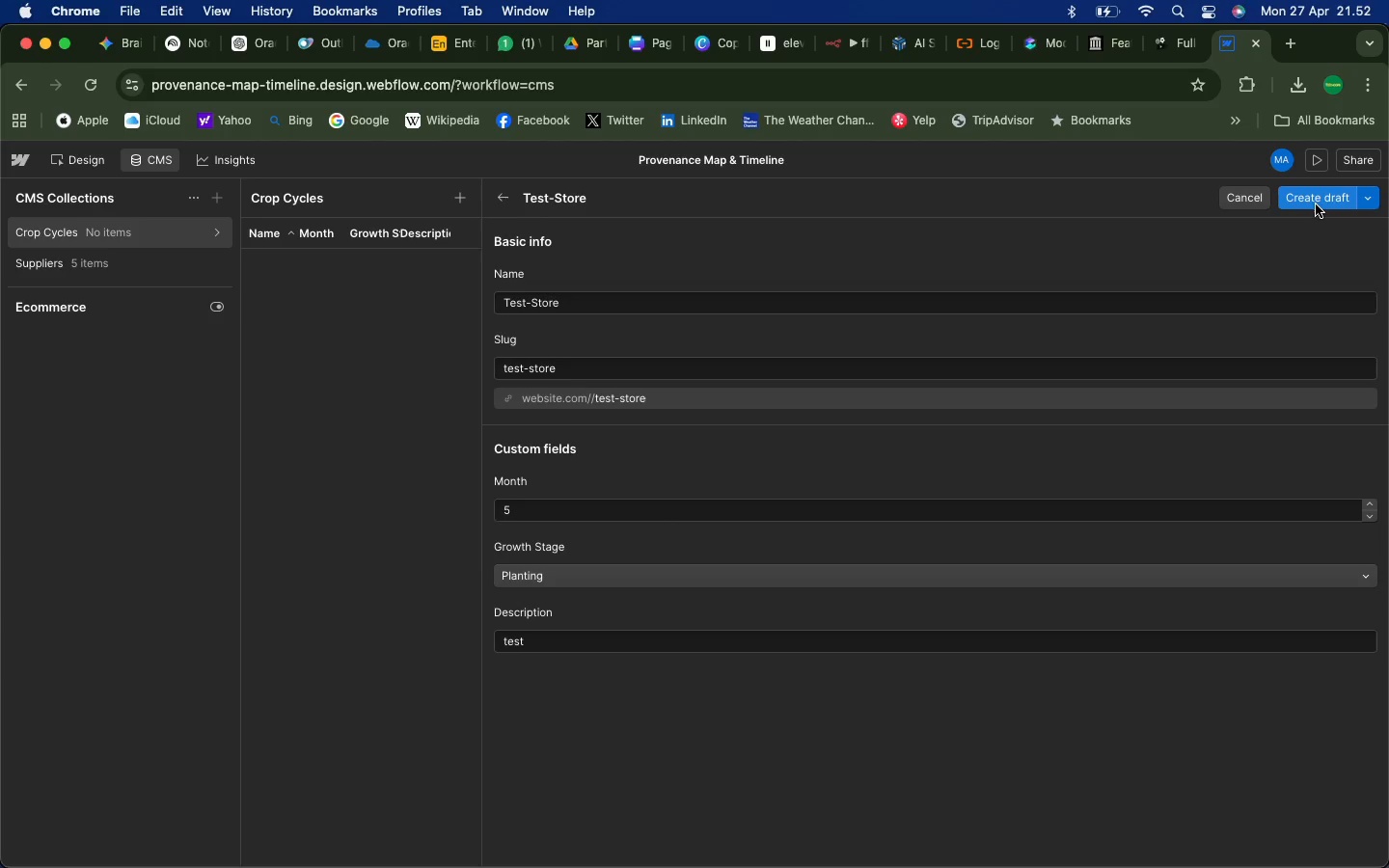 
left_click([1316, 204])
 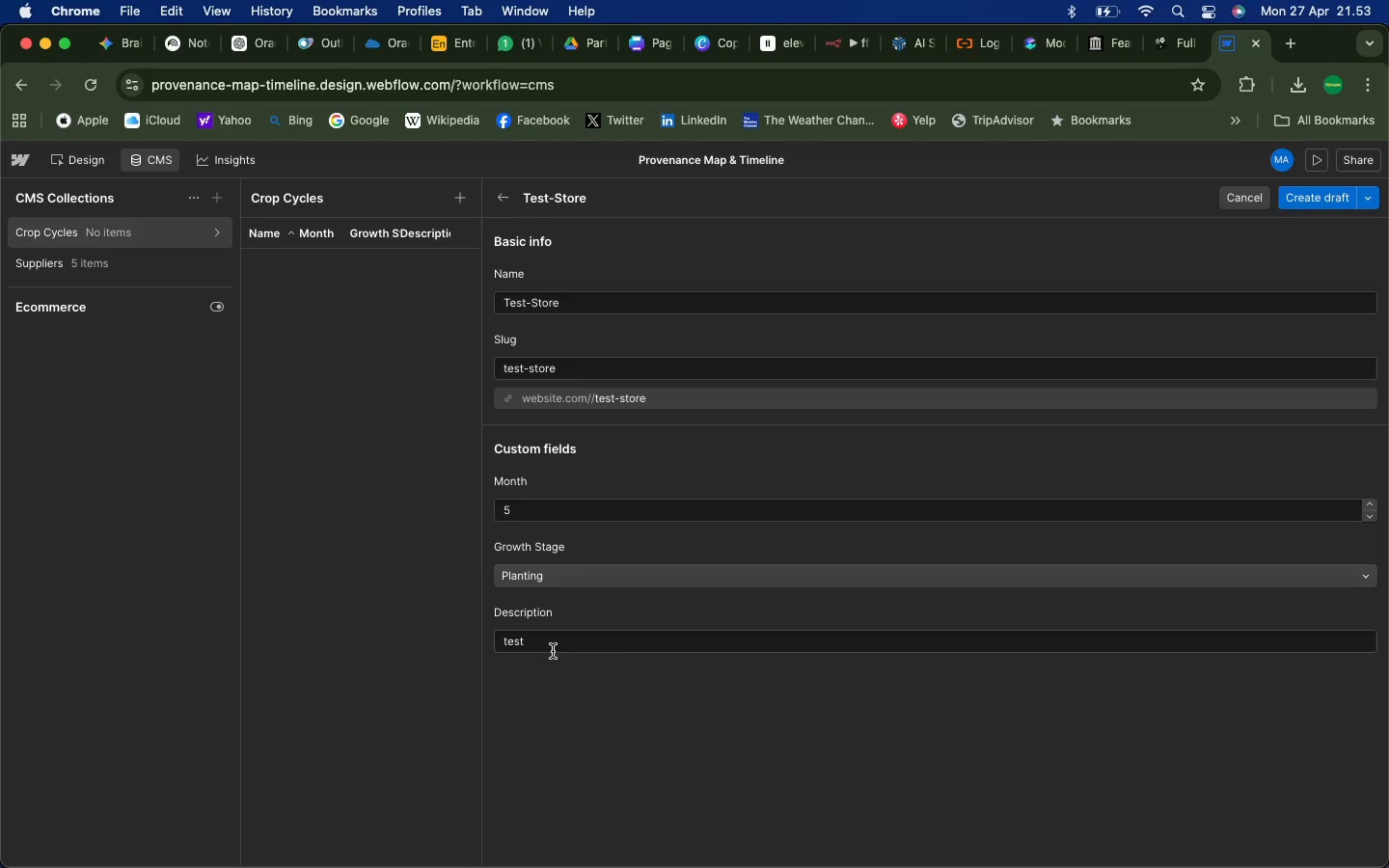 
wait(8.49)
 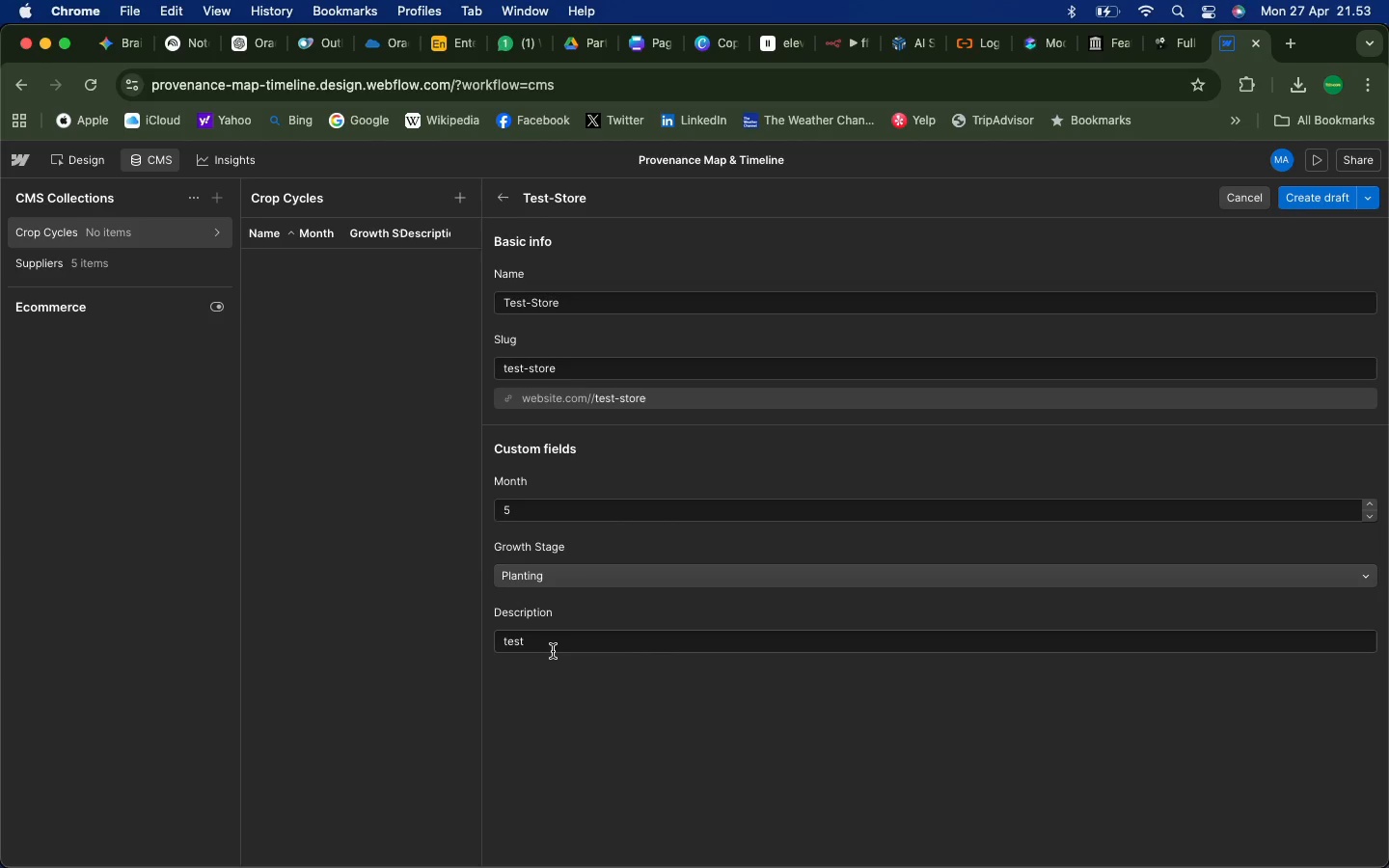 
mouse_move([155, 231])
 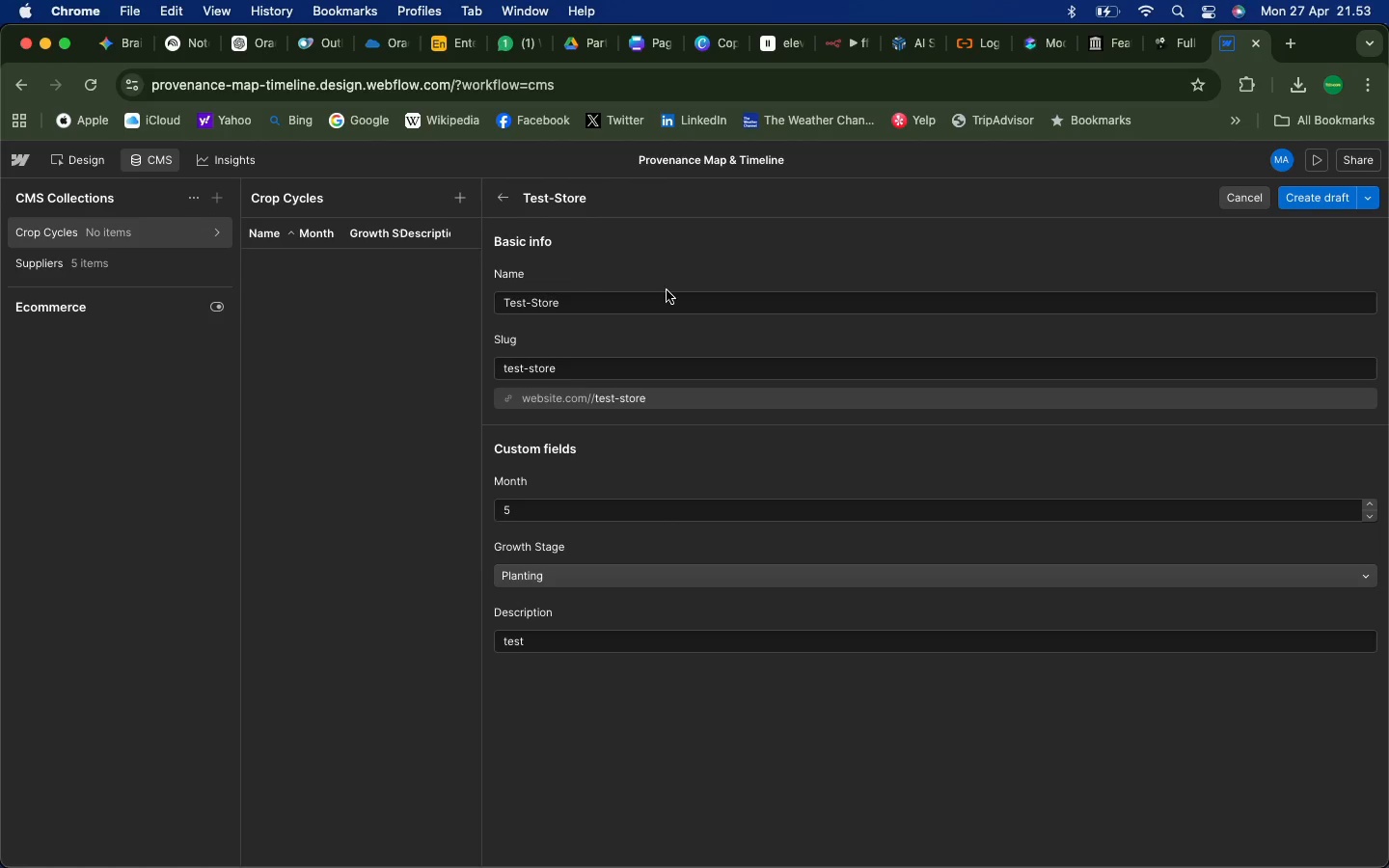 
left_click([601, 287])
 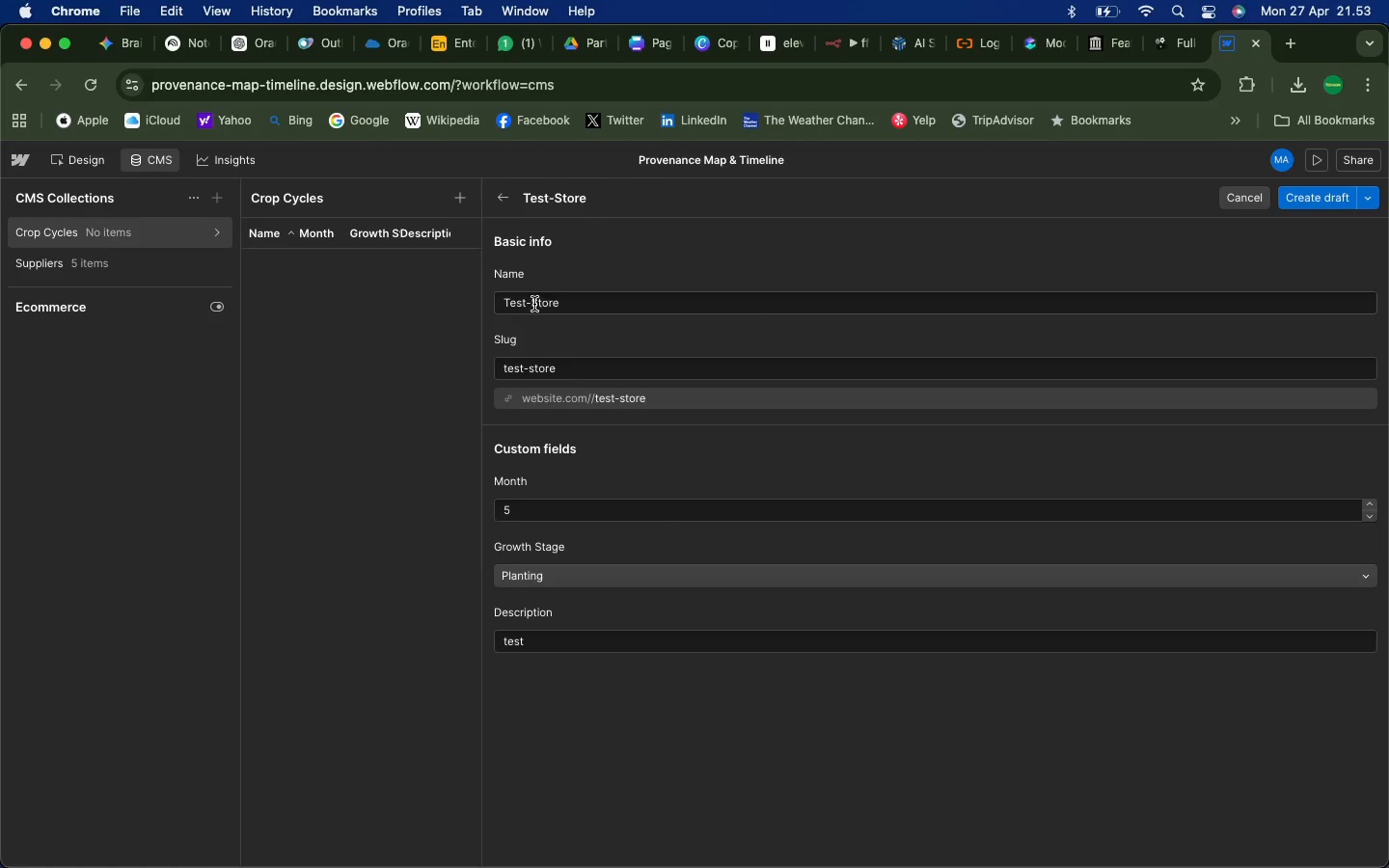 
left_click([534, 304])
 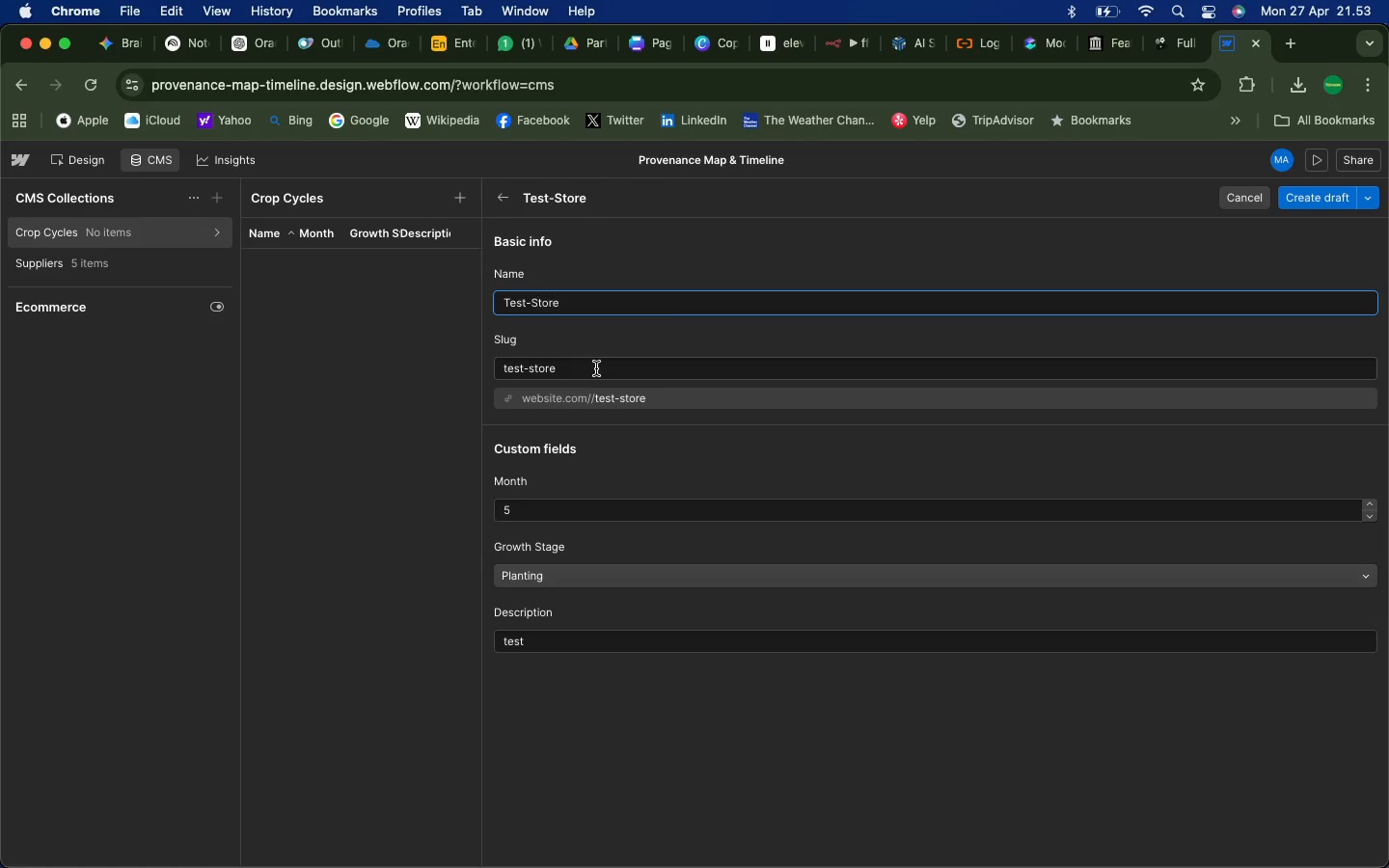 
key(ArrowLeft)
 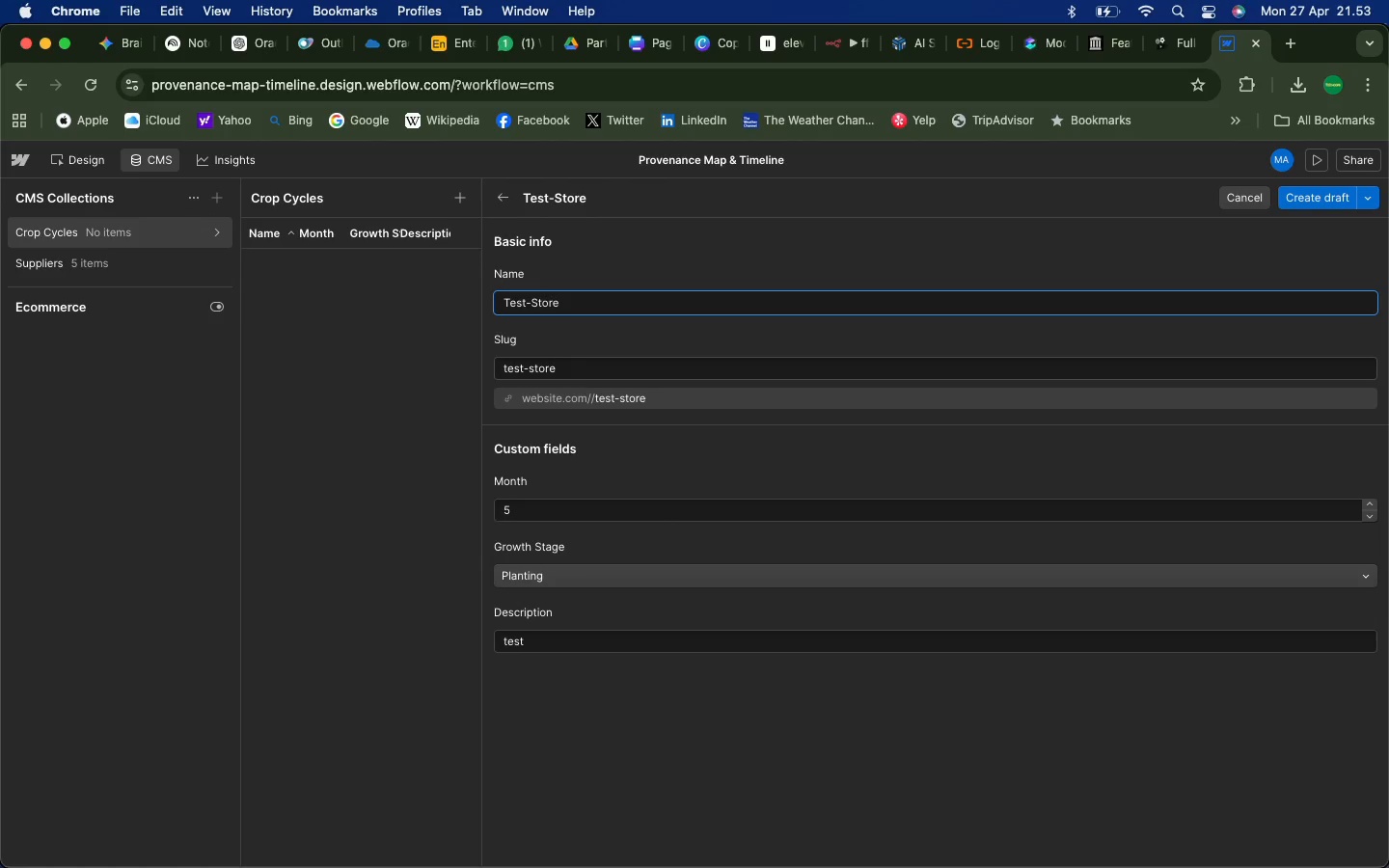 
key(Backspace)
 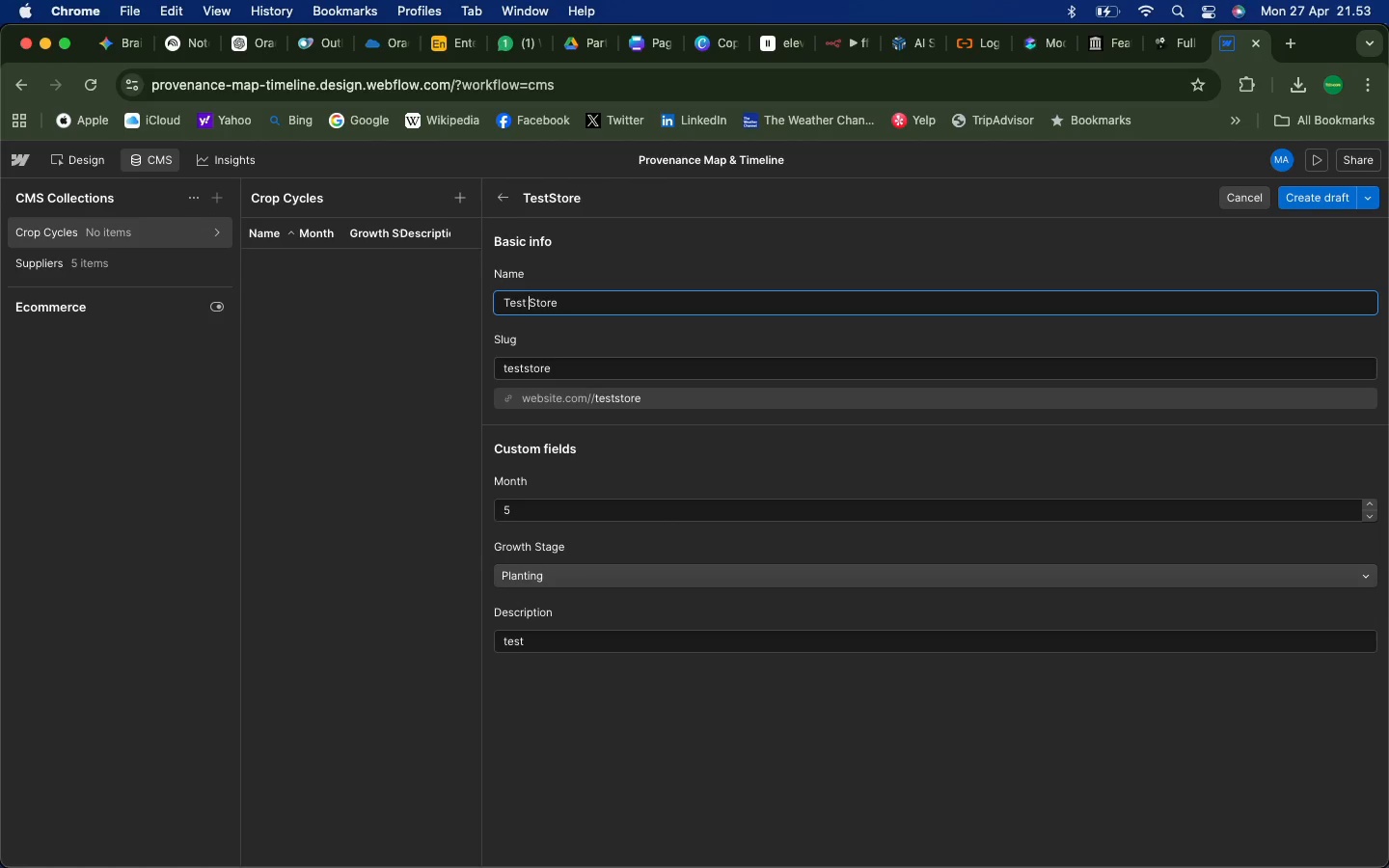 
key(Space)
 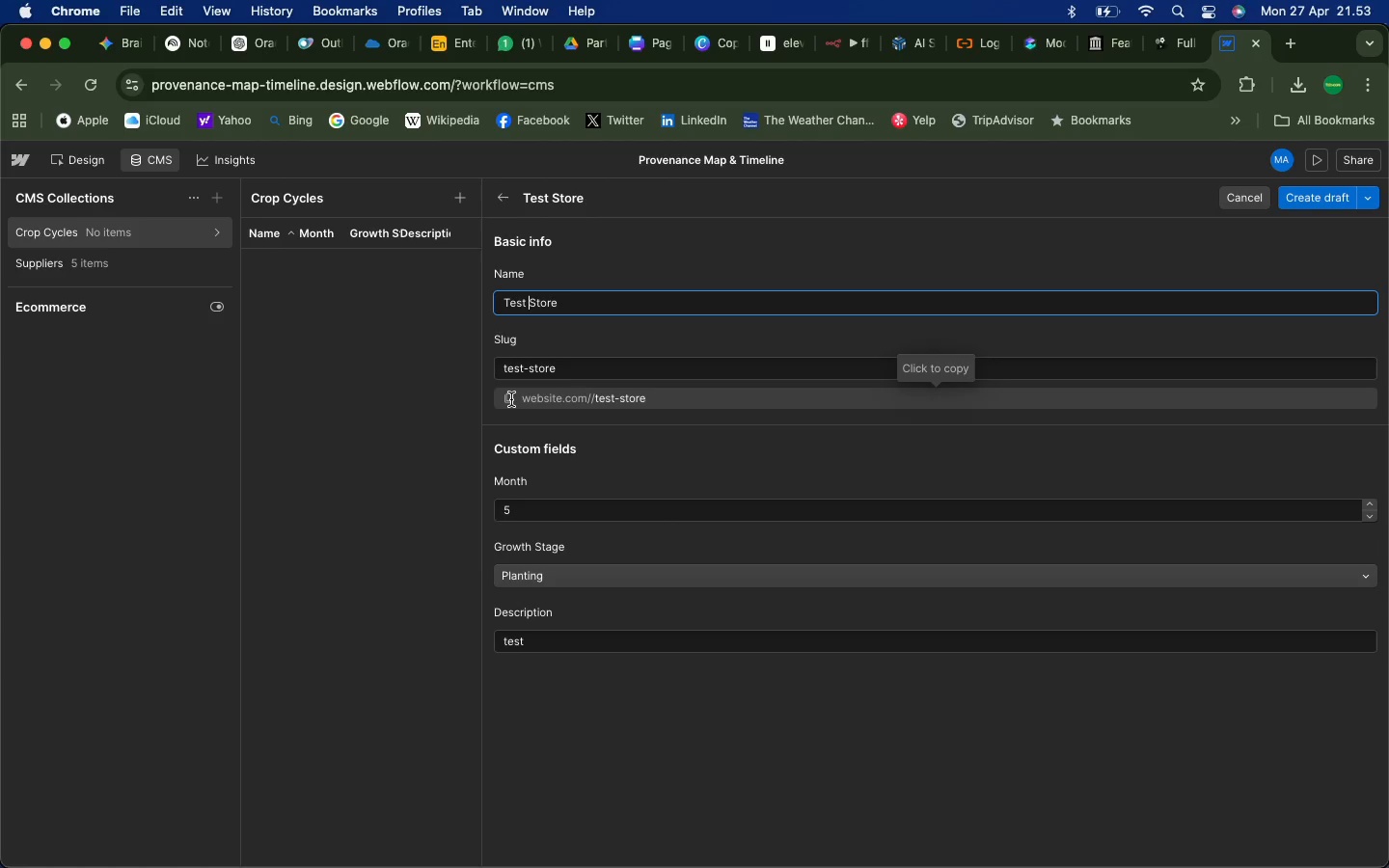 
left_click([572, 403])
 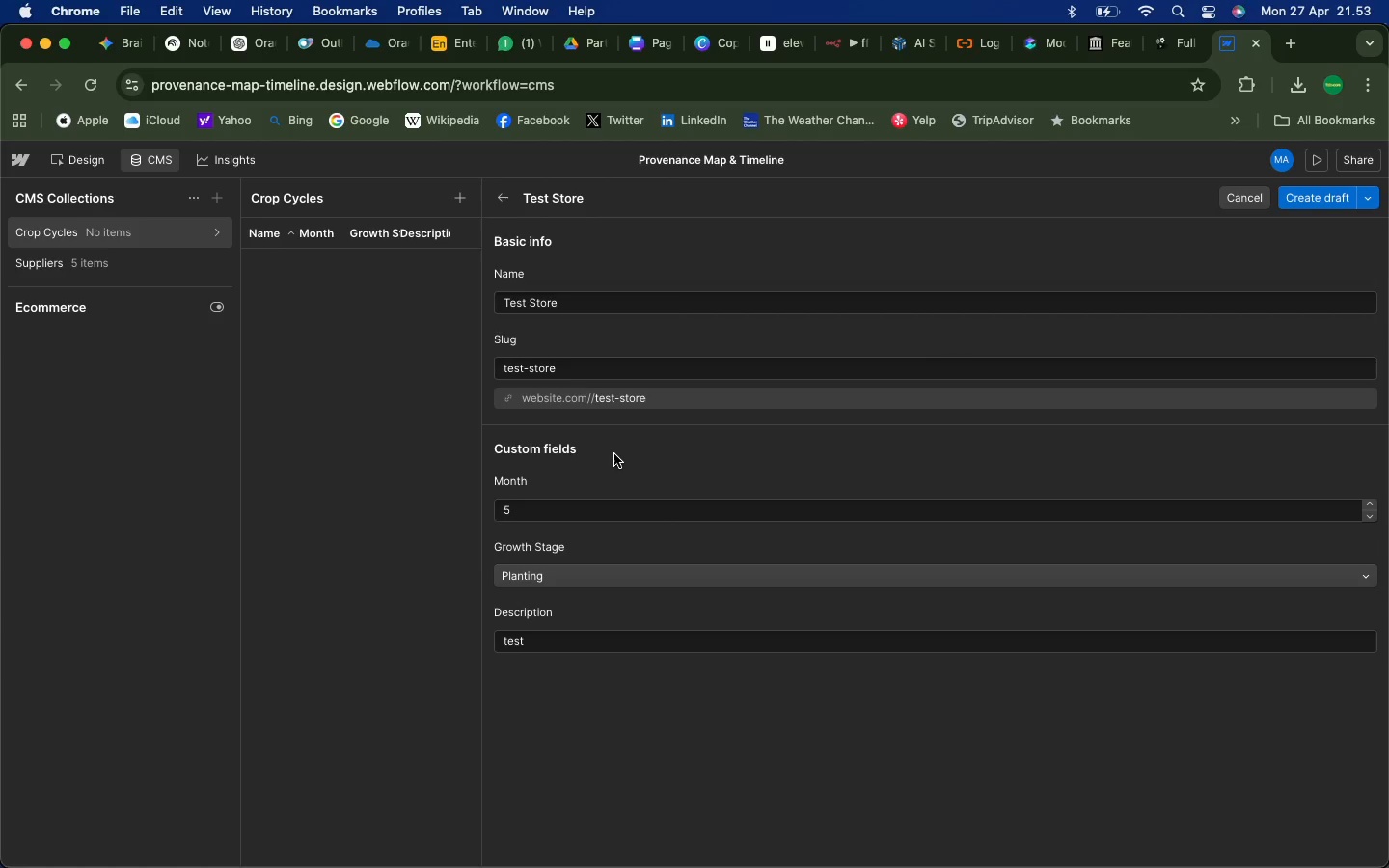 
scroll: coordinate [636, 582], scroll_direction: down, amount: 1.0
 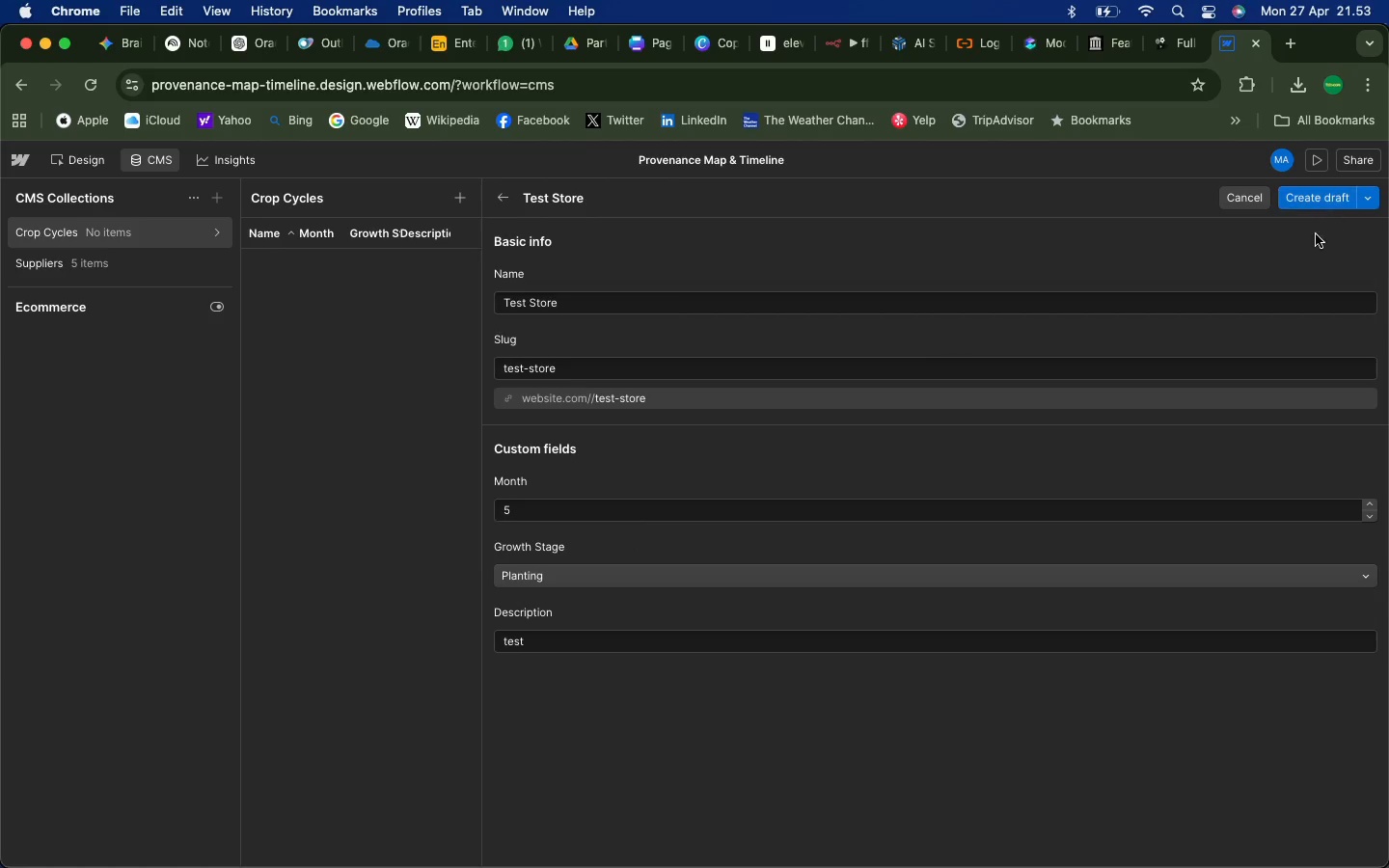 
left_click([1318, 203])
 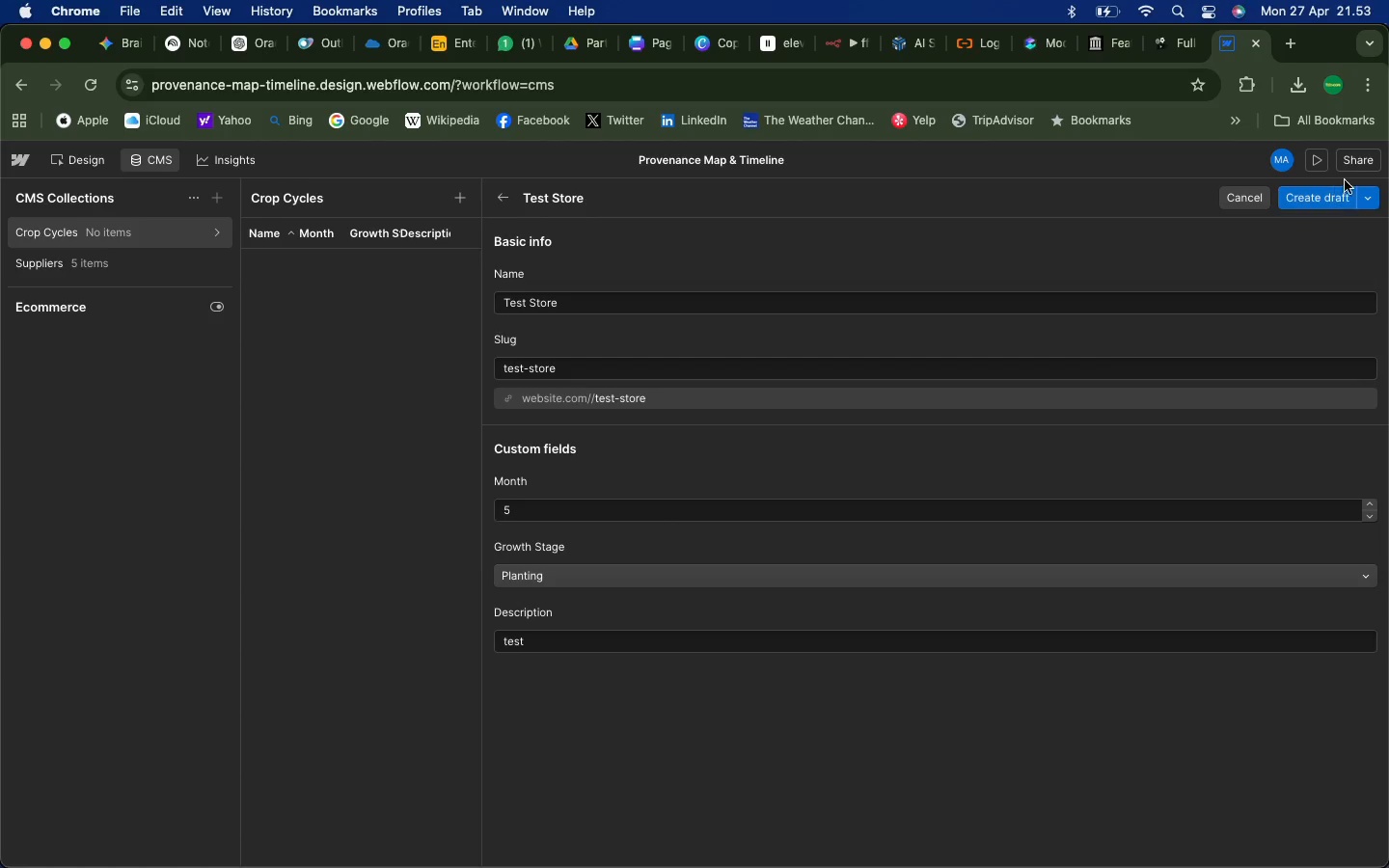 
left_click([1321, 197])
 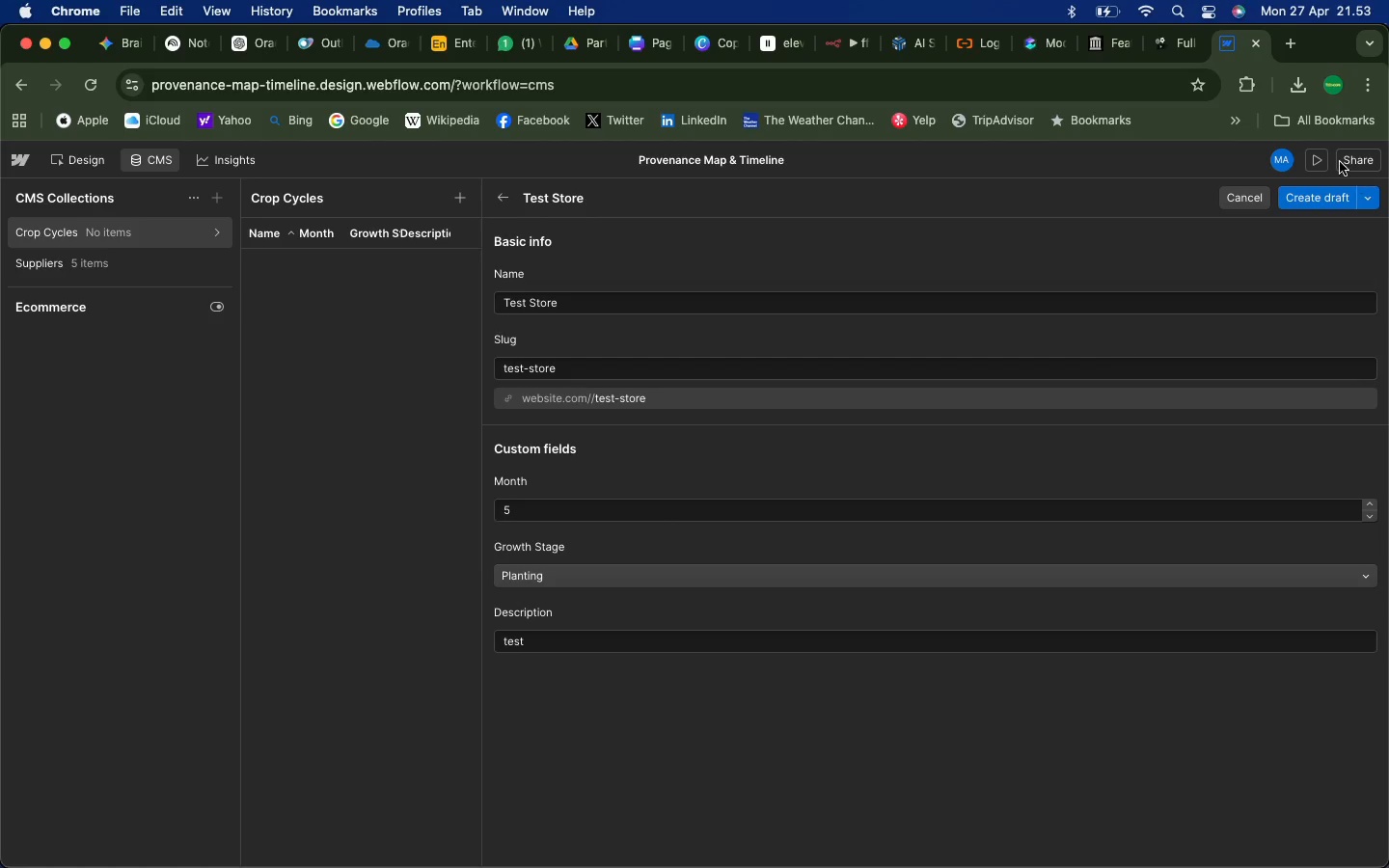 
left_click([1321, 159])
 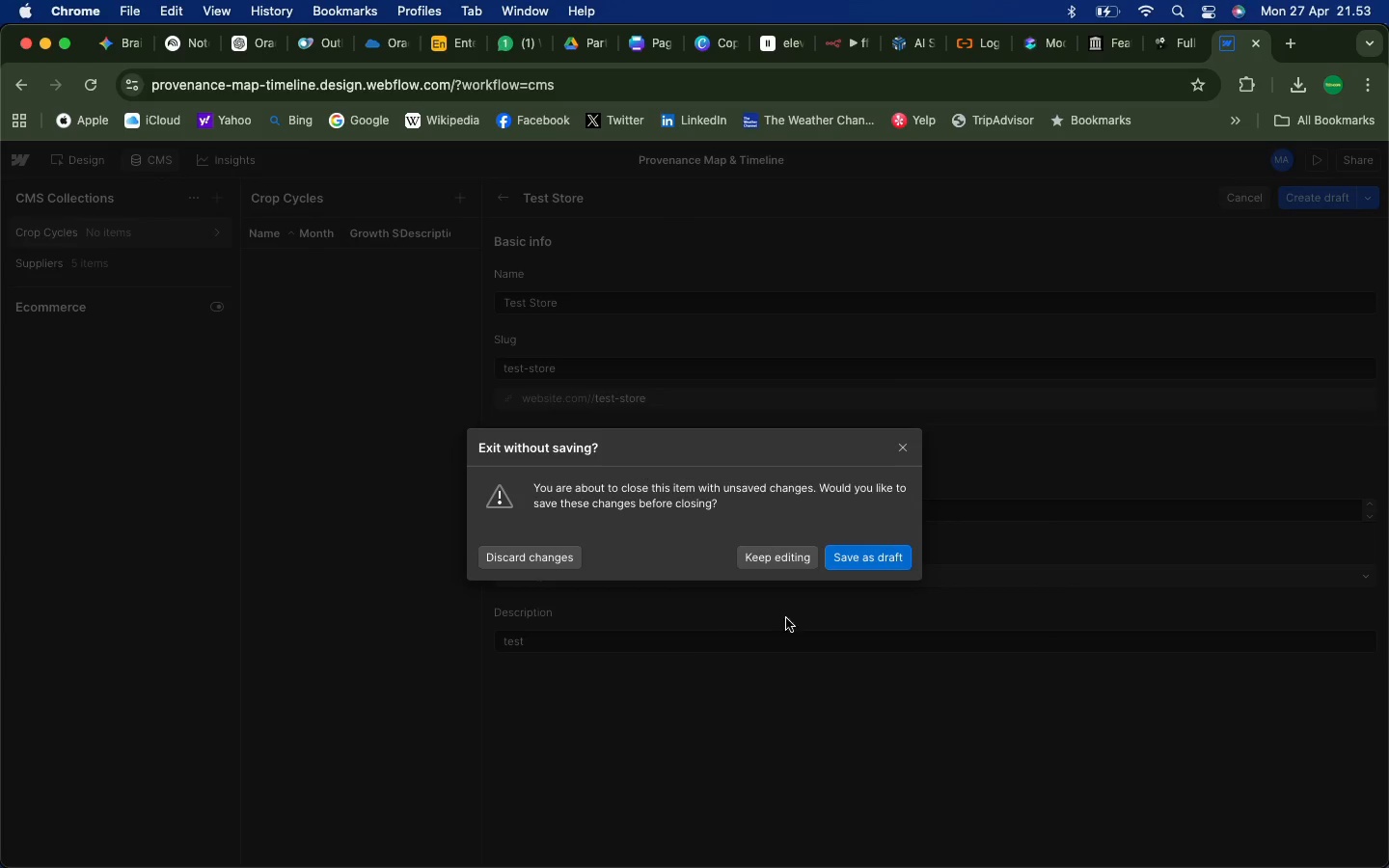 
left_click([871, 557])
 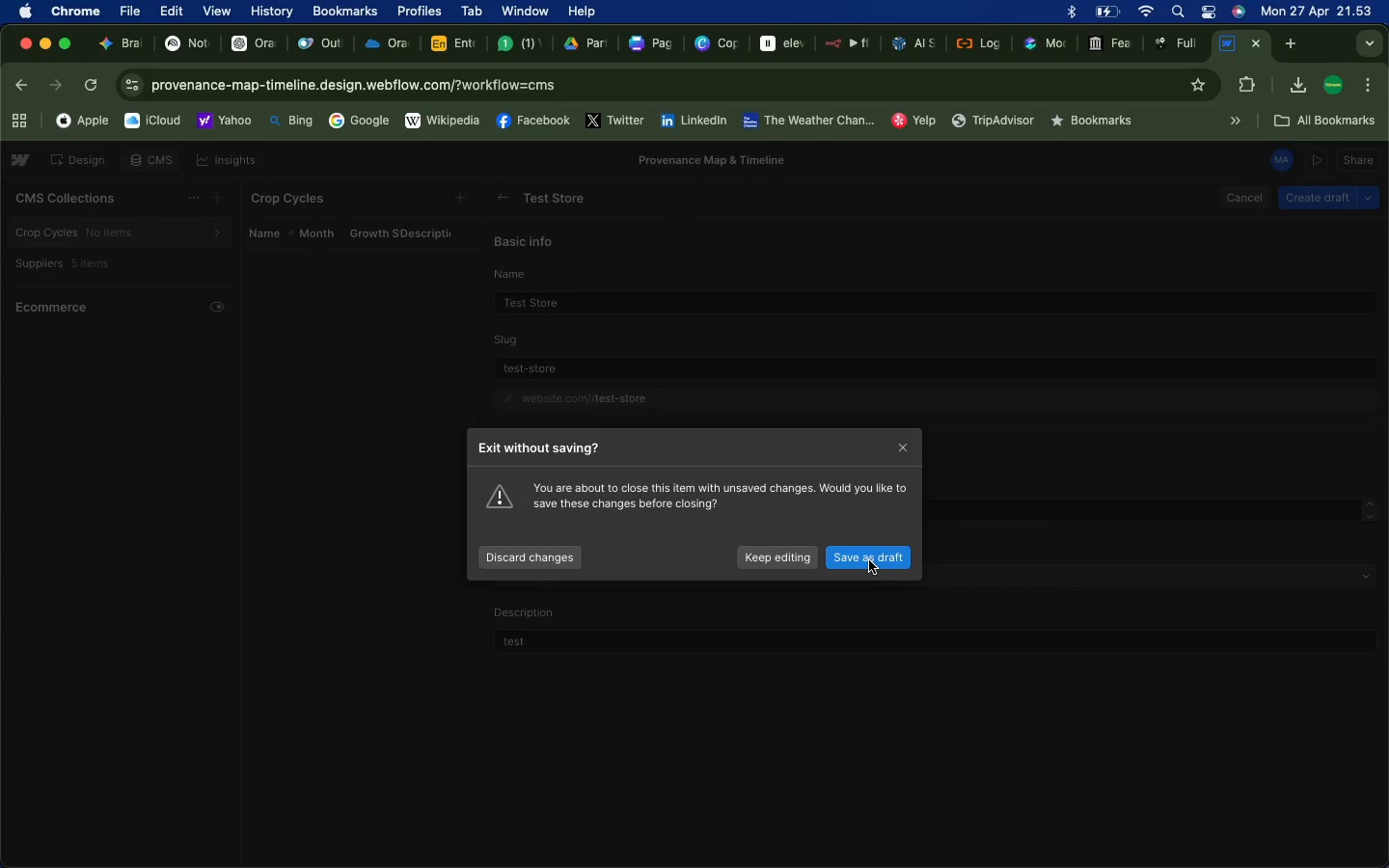 
wait(6.09)
 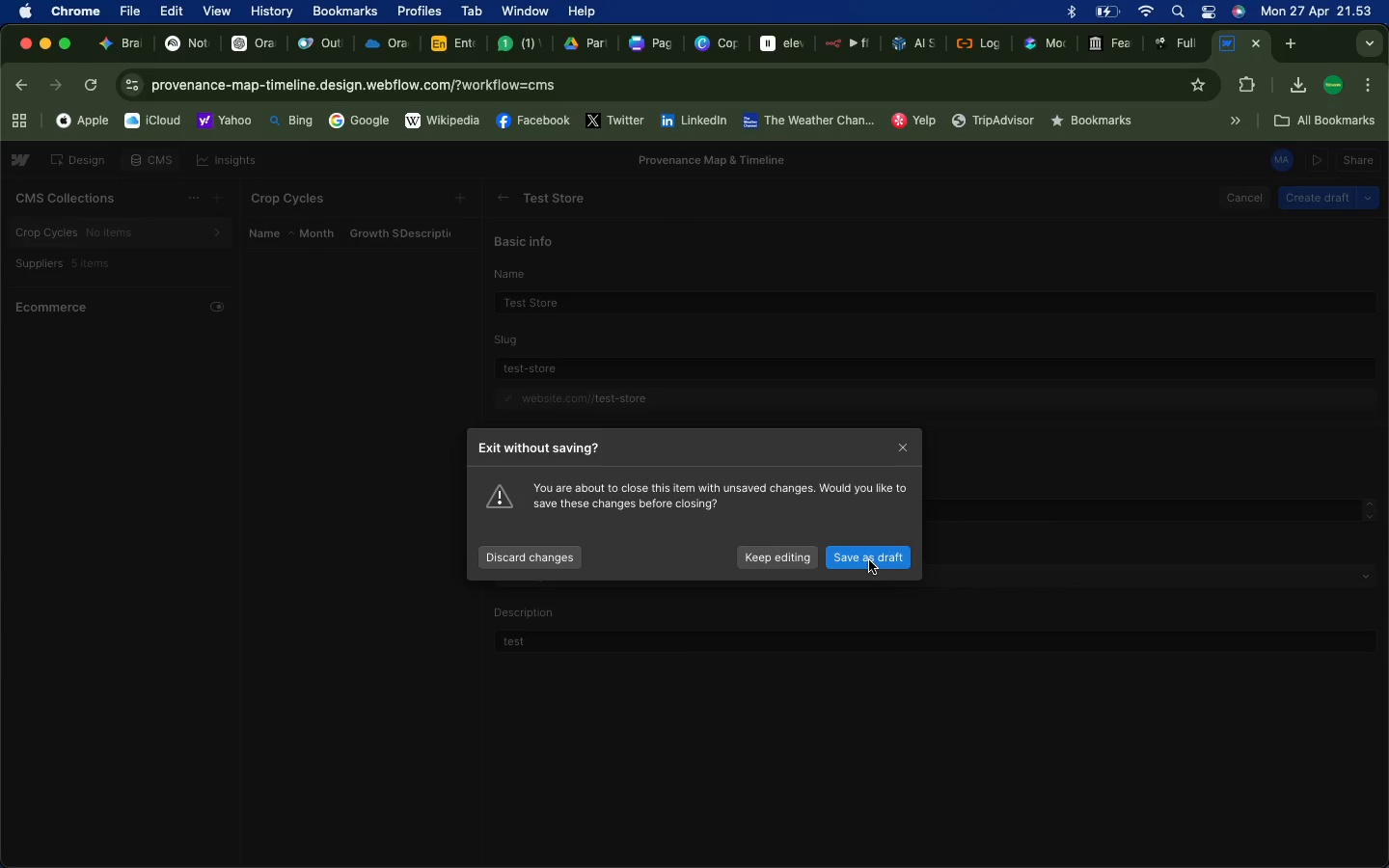 
left_click([905, 447])
 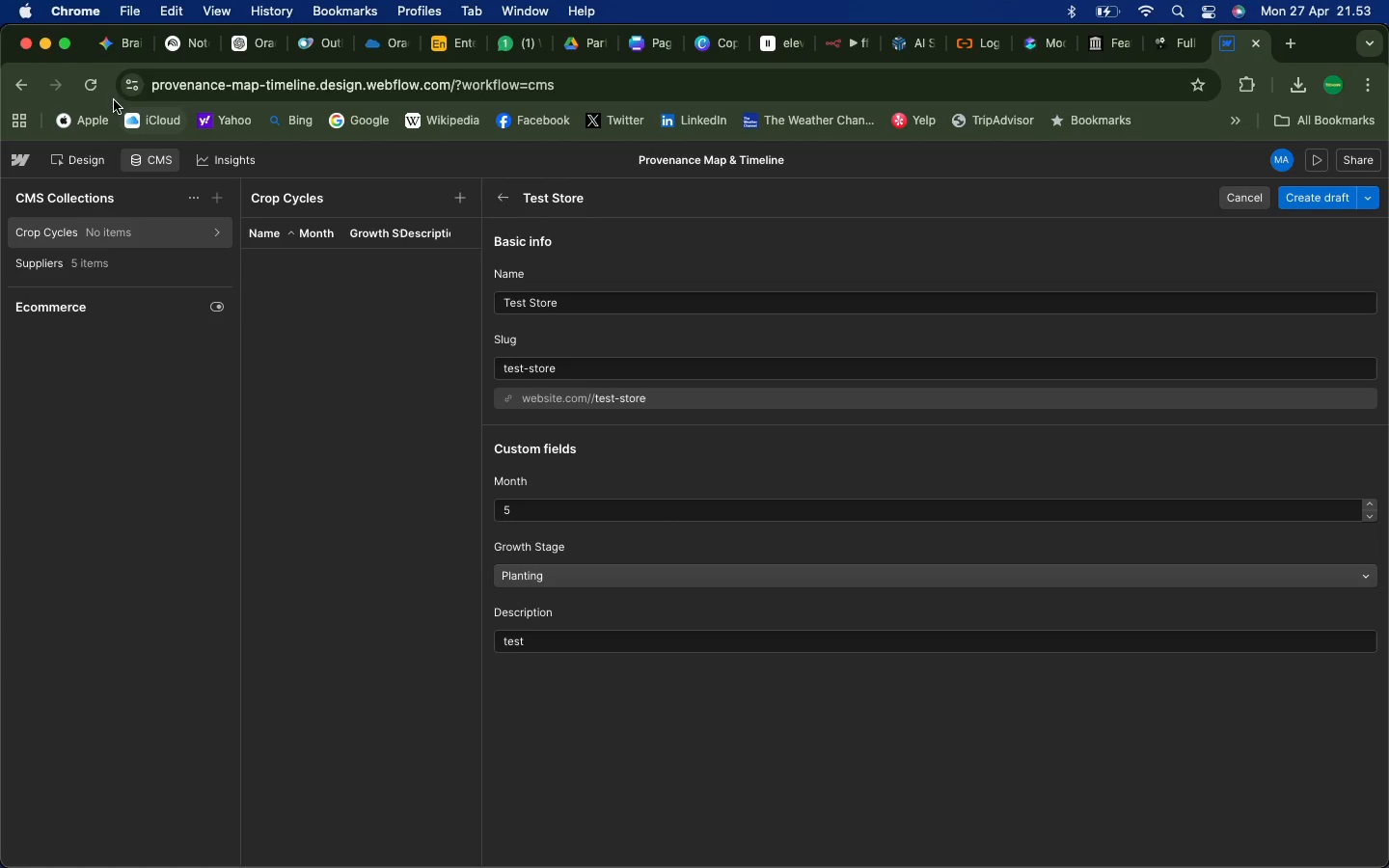 
left_click([95, 89])
 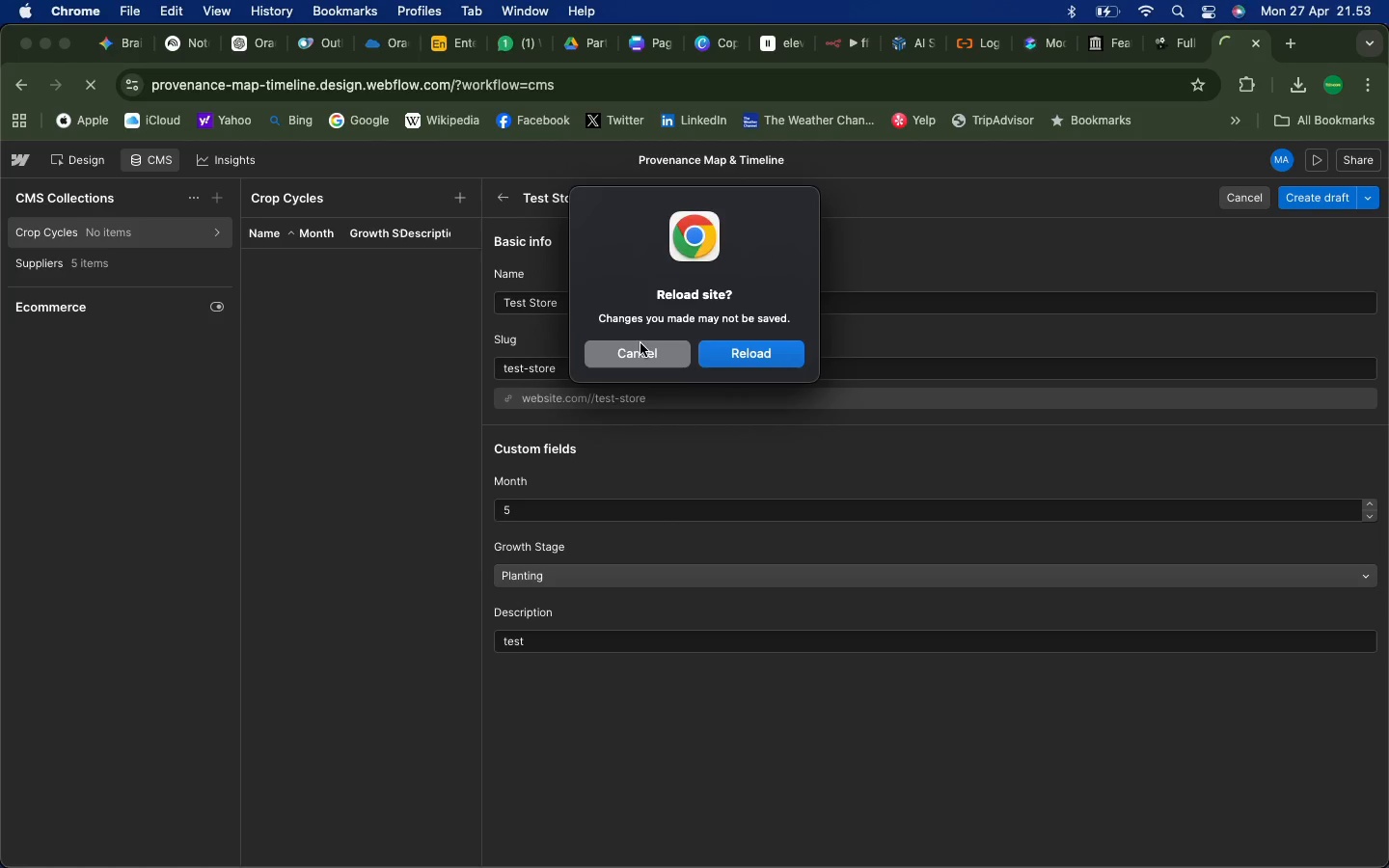 
left_click([641, 350])
 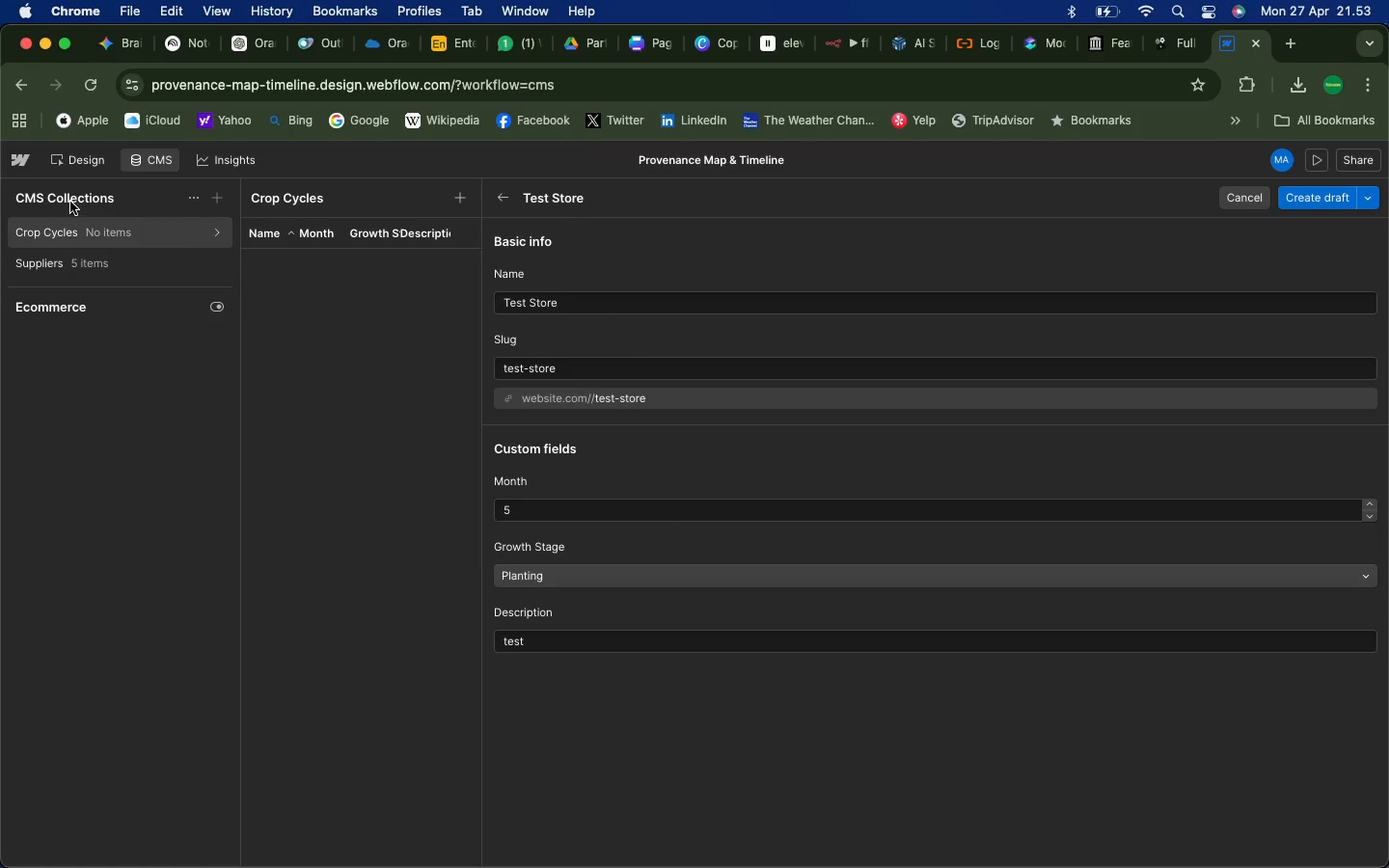 
left_click([68, 201])
 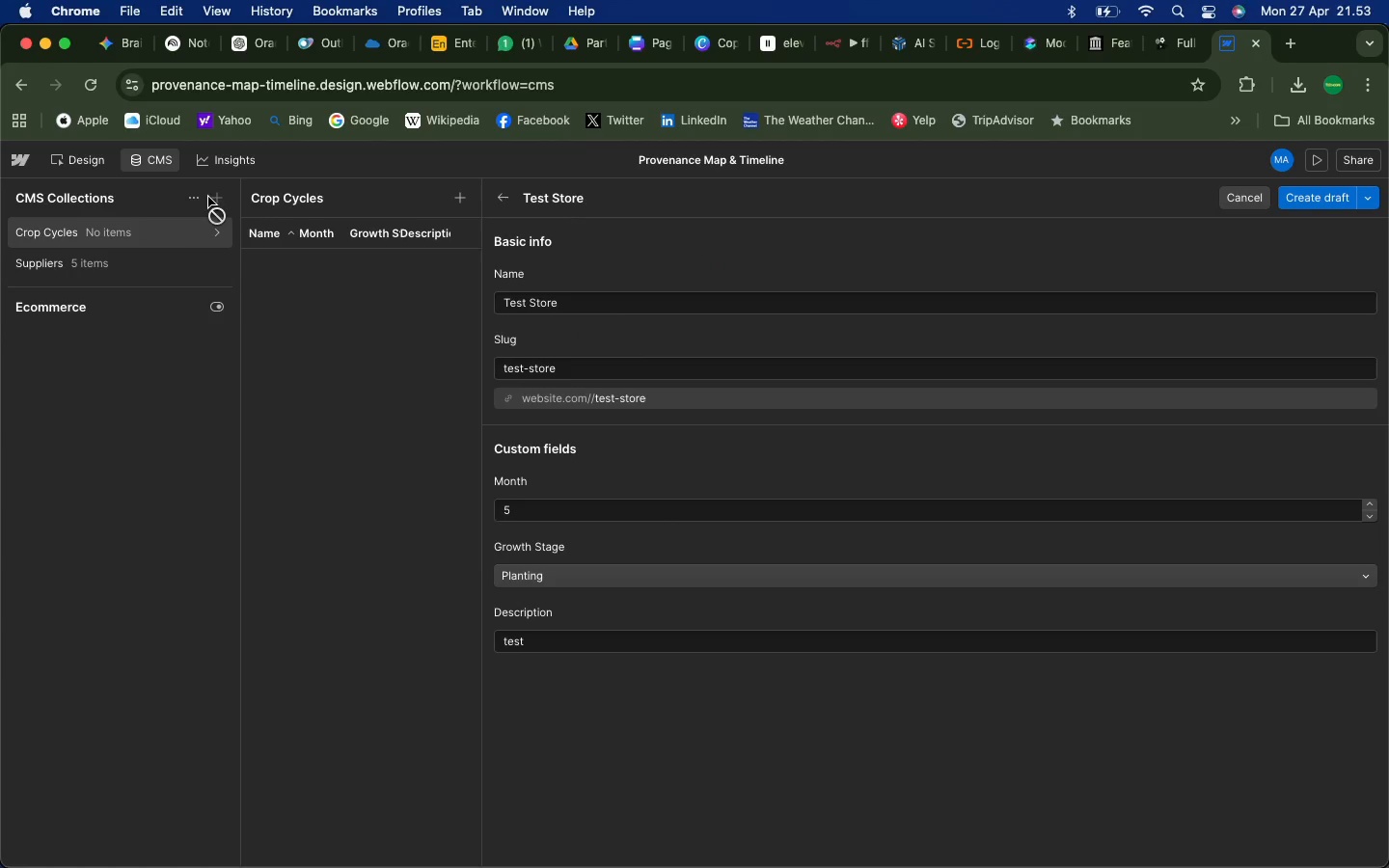 
left_click([202, 199])
 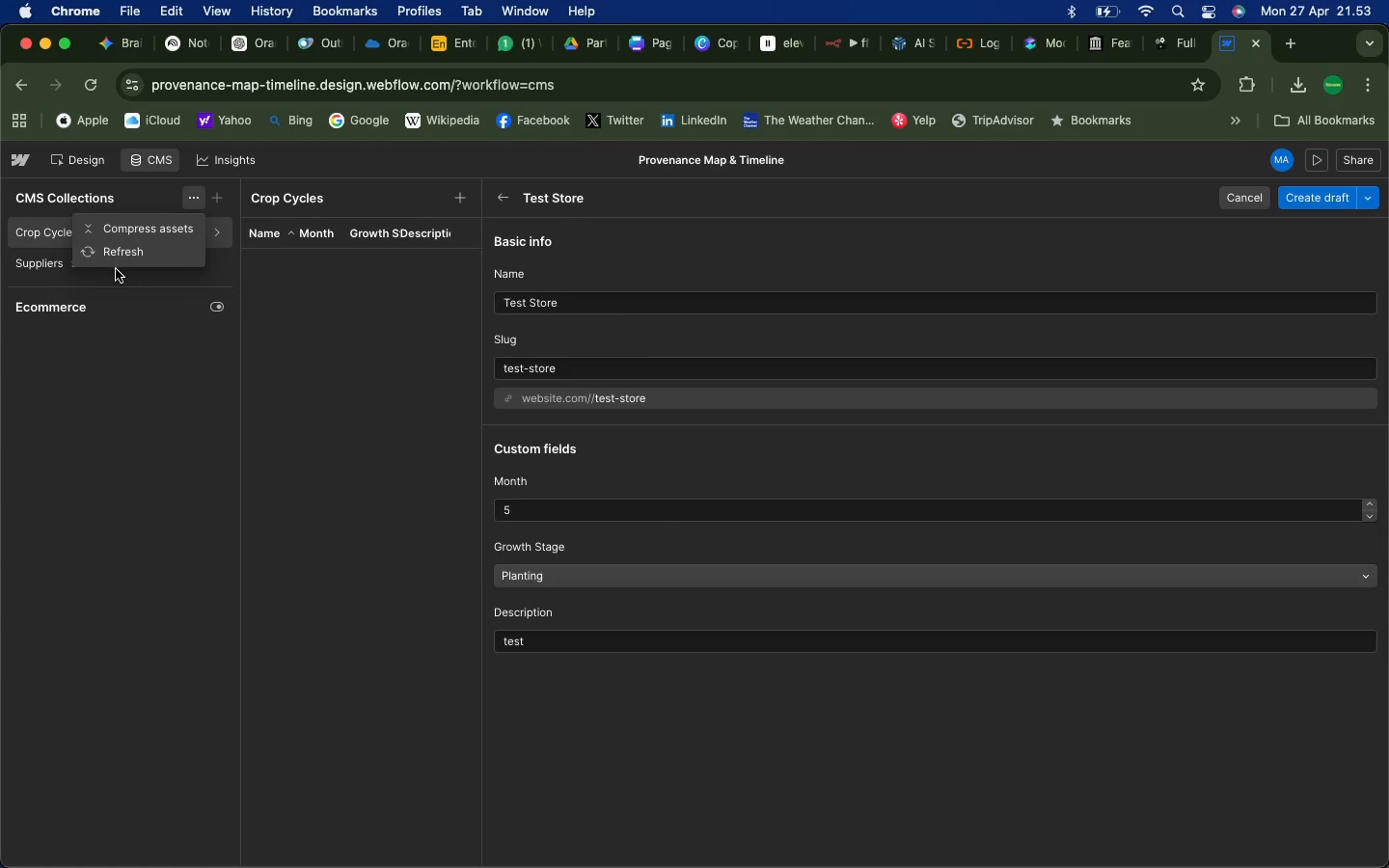 
left_click([120, 259])
 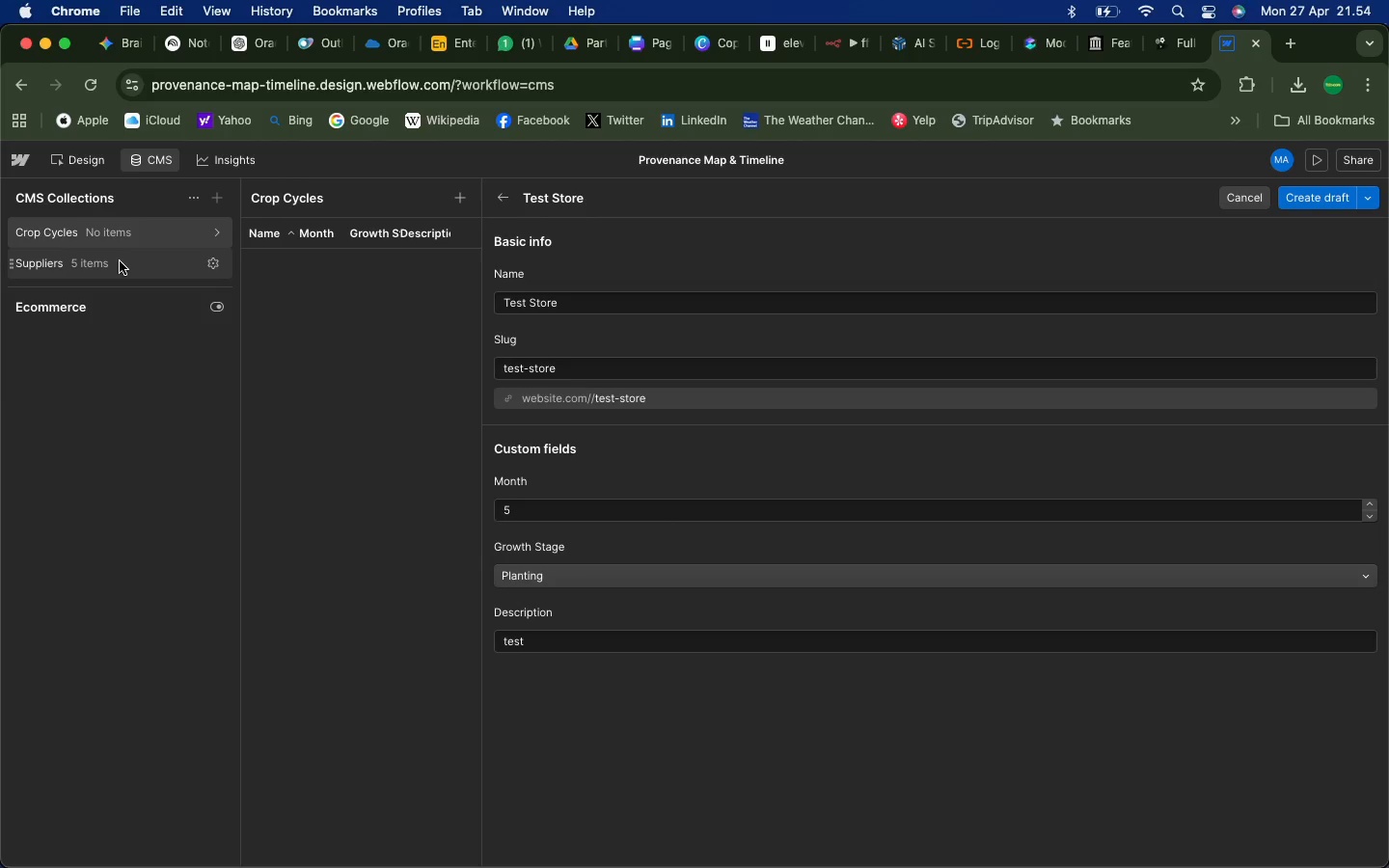 
wait(38.32)
 